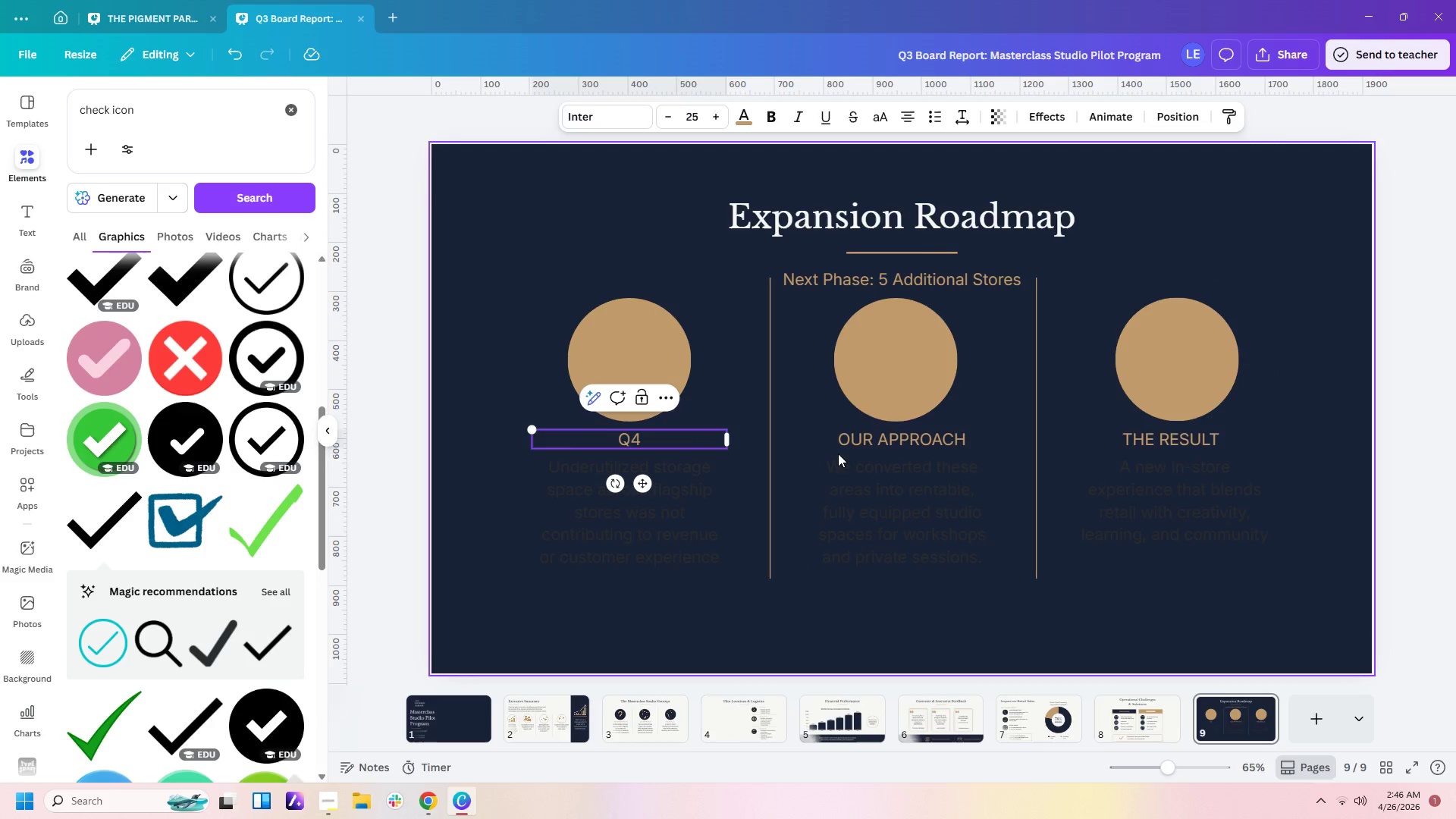 
double_click([891, 444])
 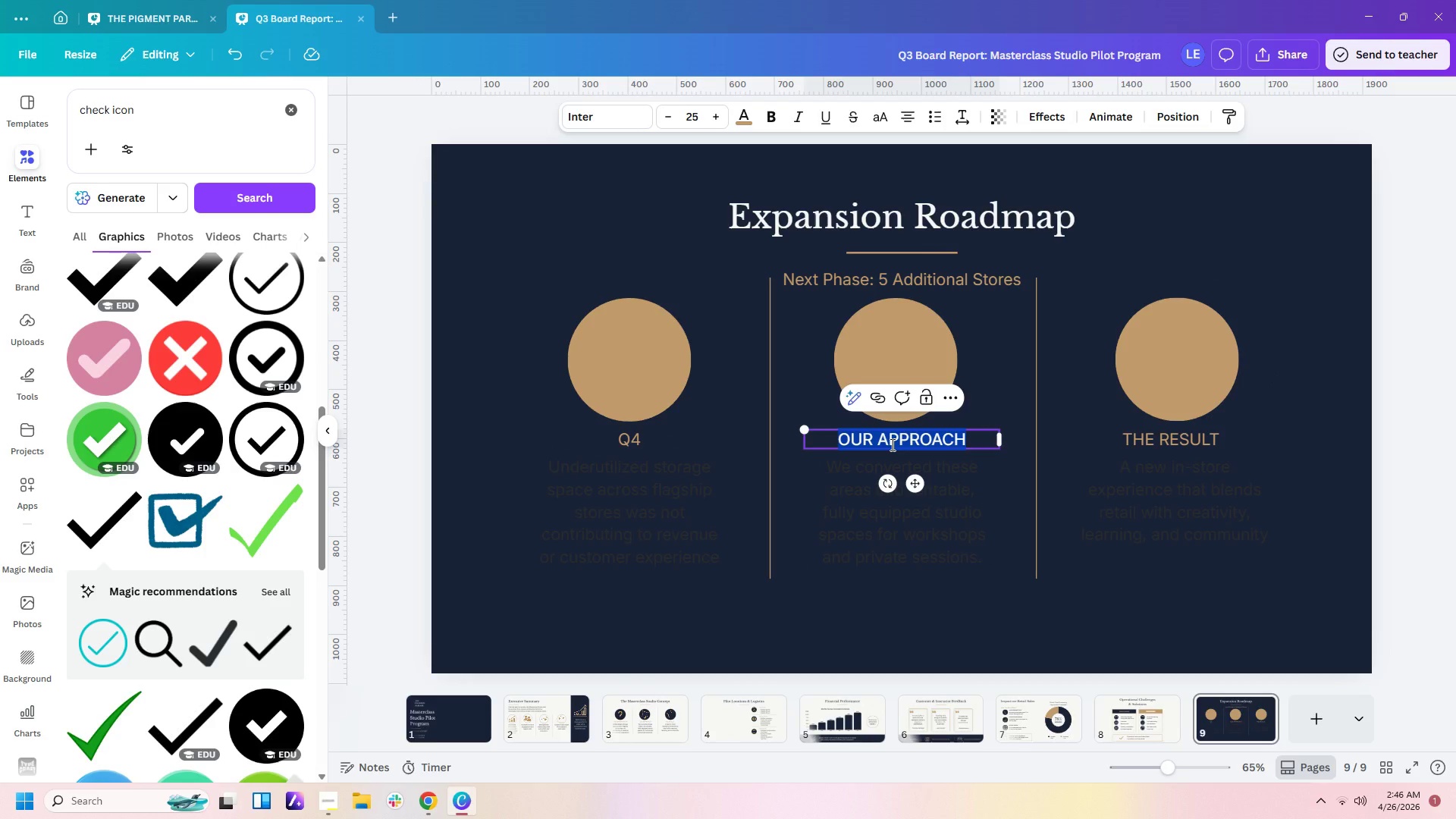 
type(Early Q1)
 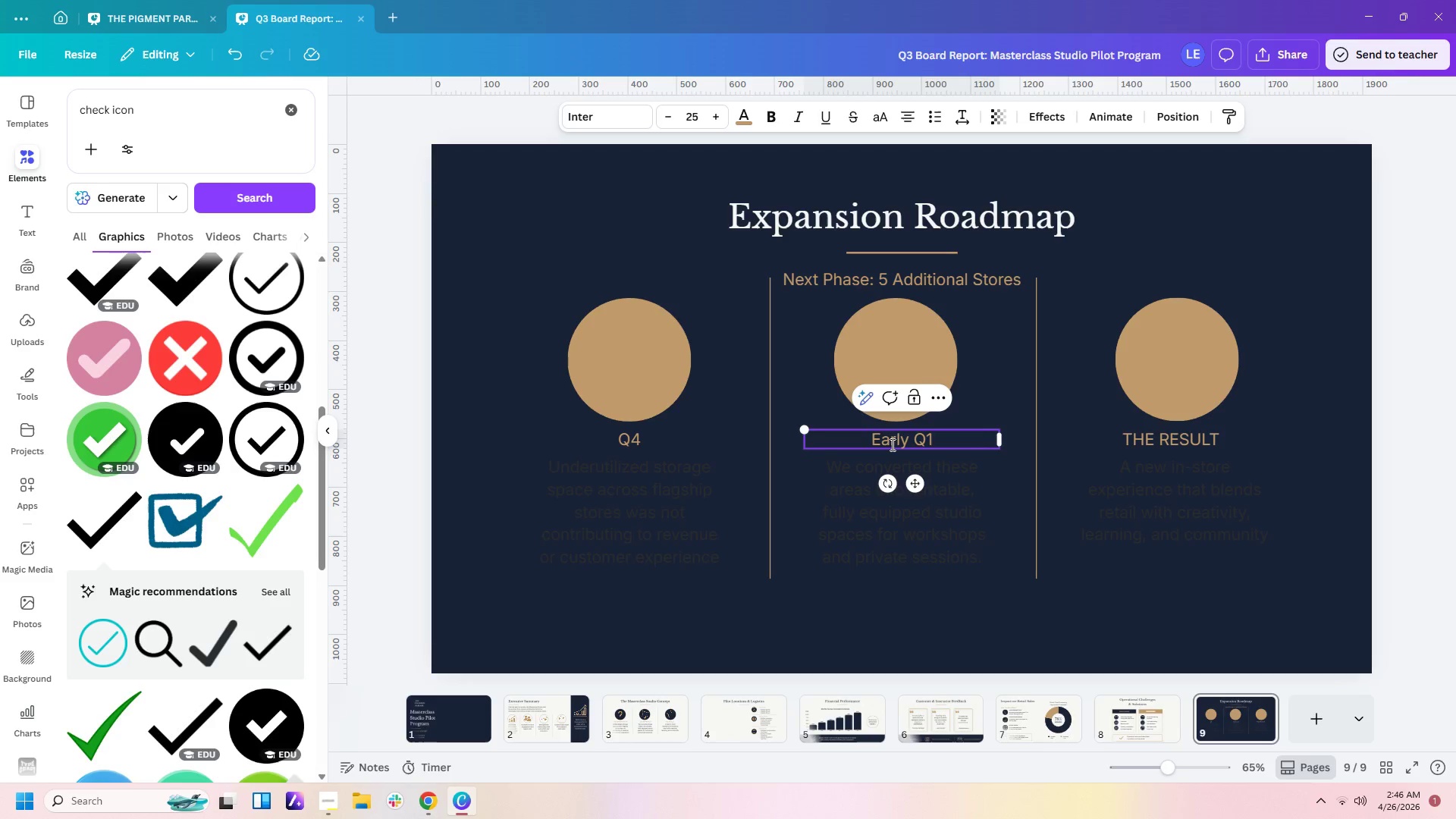 
double_click([1141, 436])
 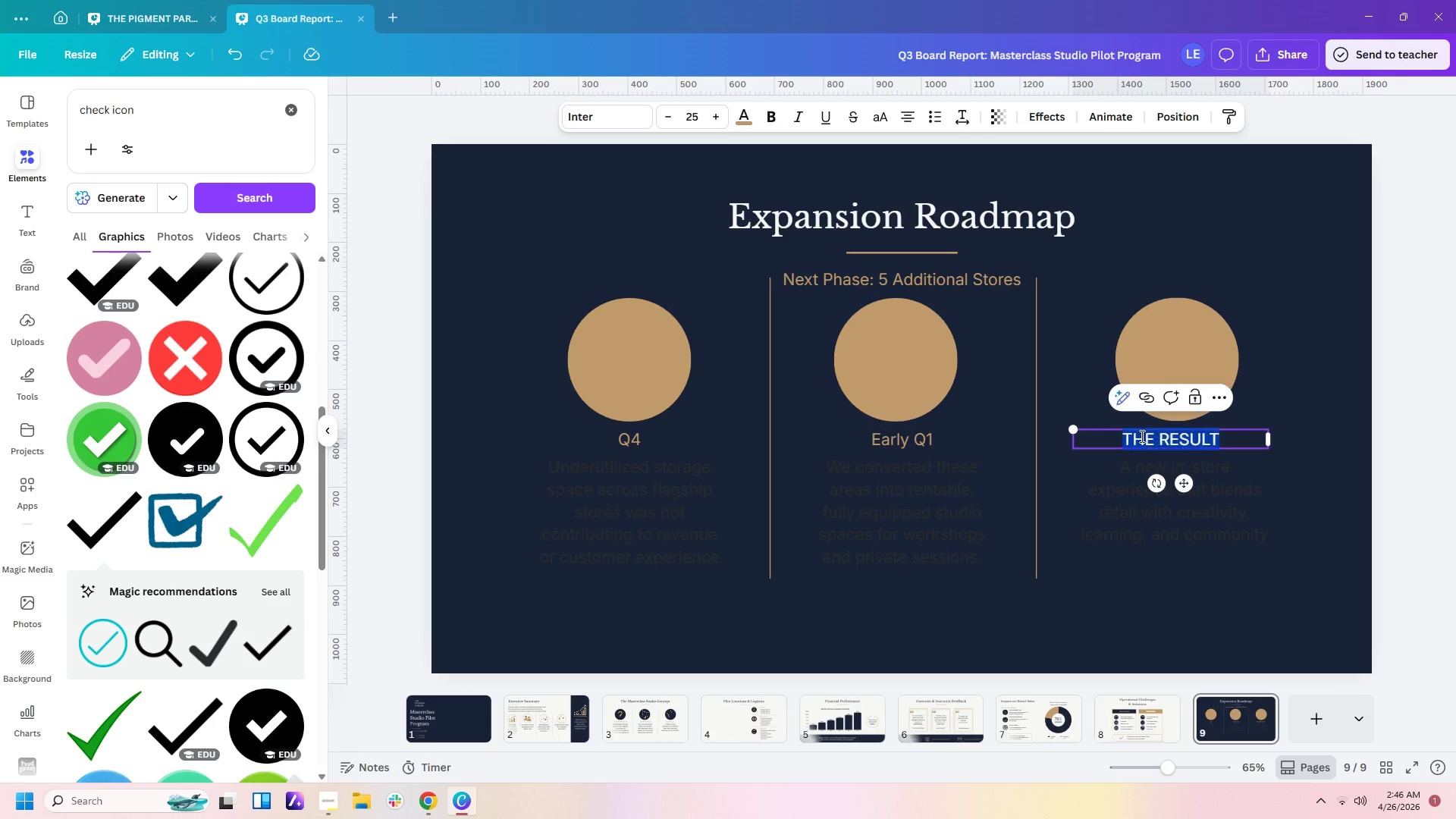 
triple_click([1141, 436])
 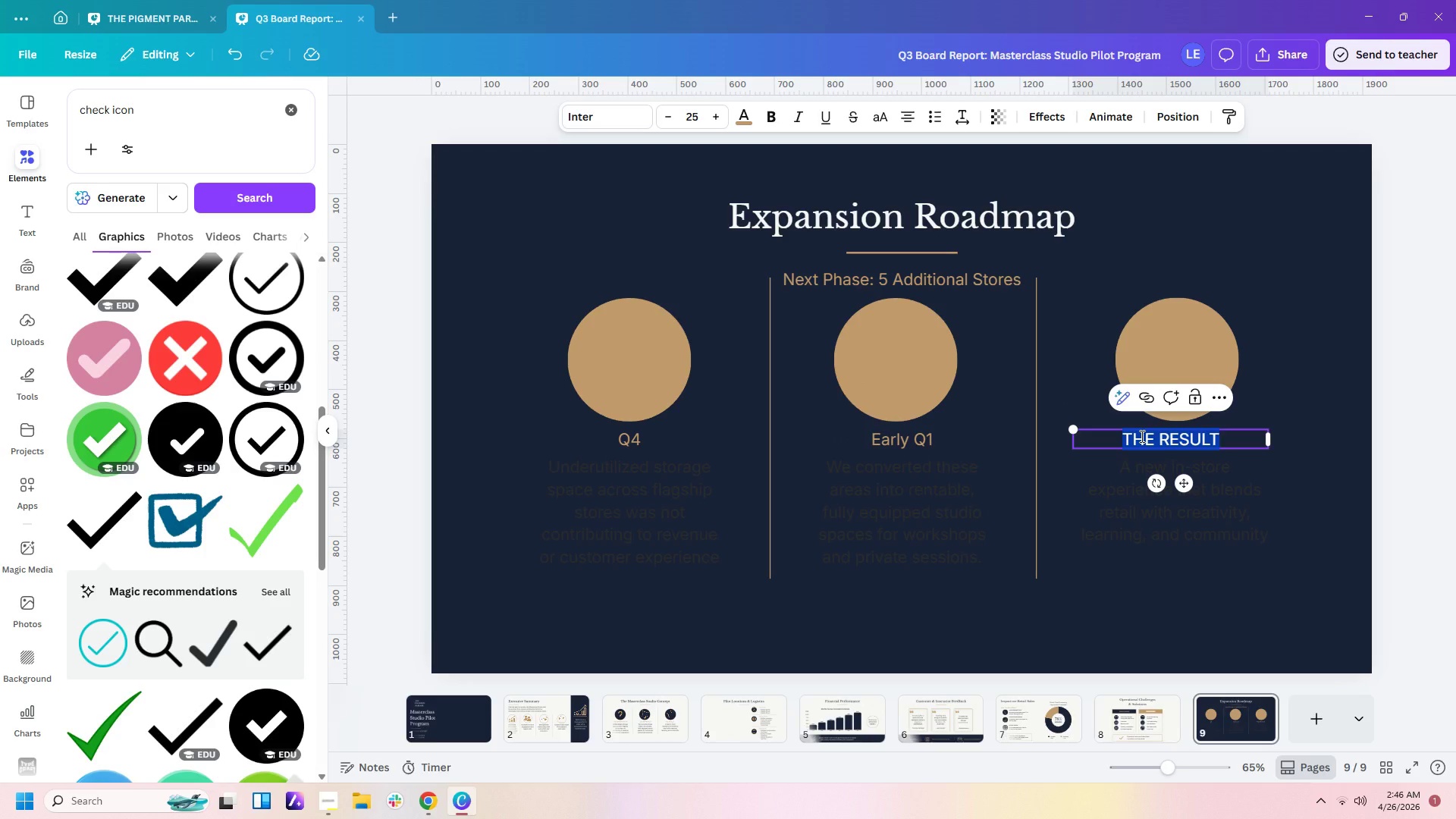 
type(Mid Q1)
 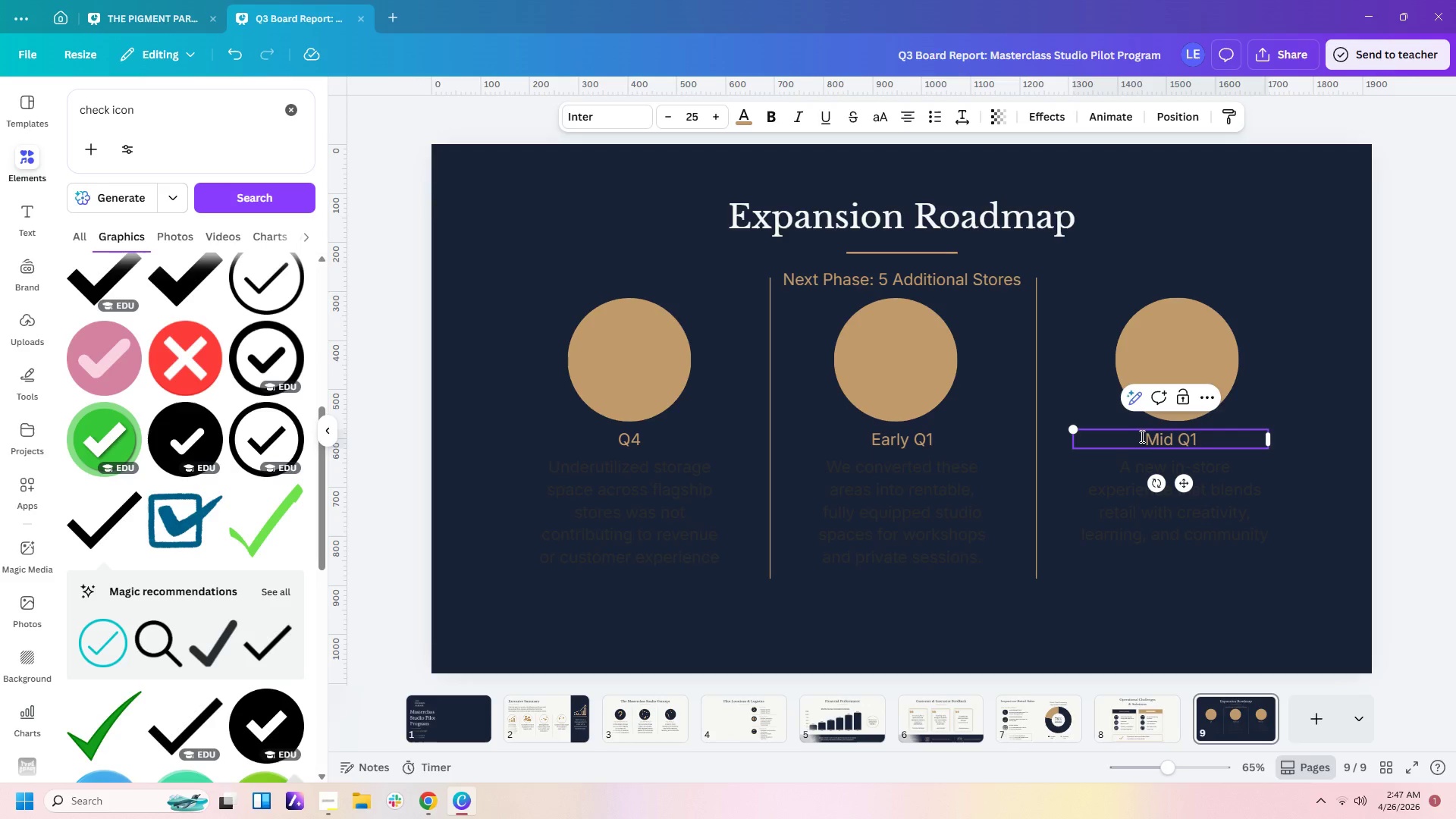 
left_click([766, 368])
 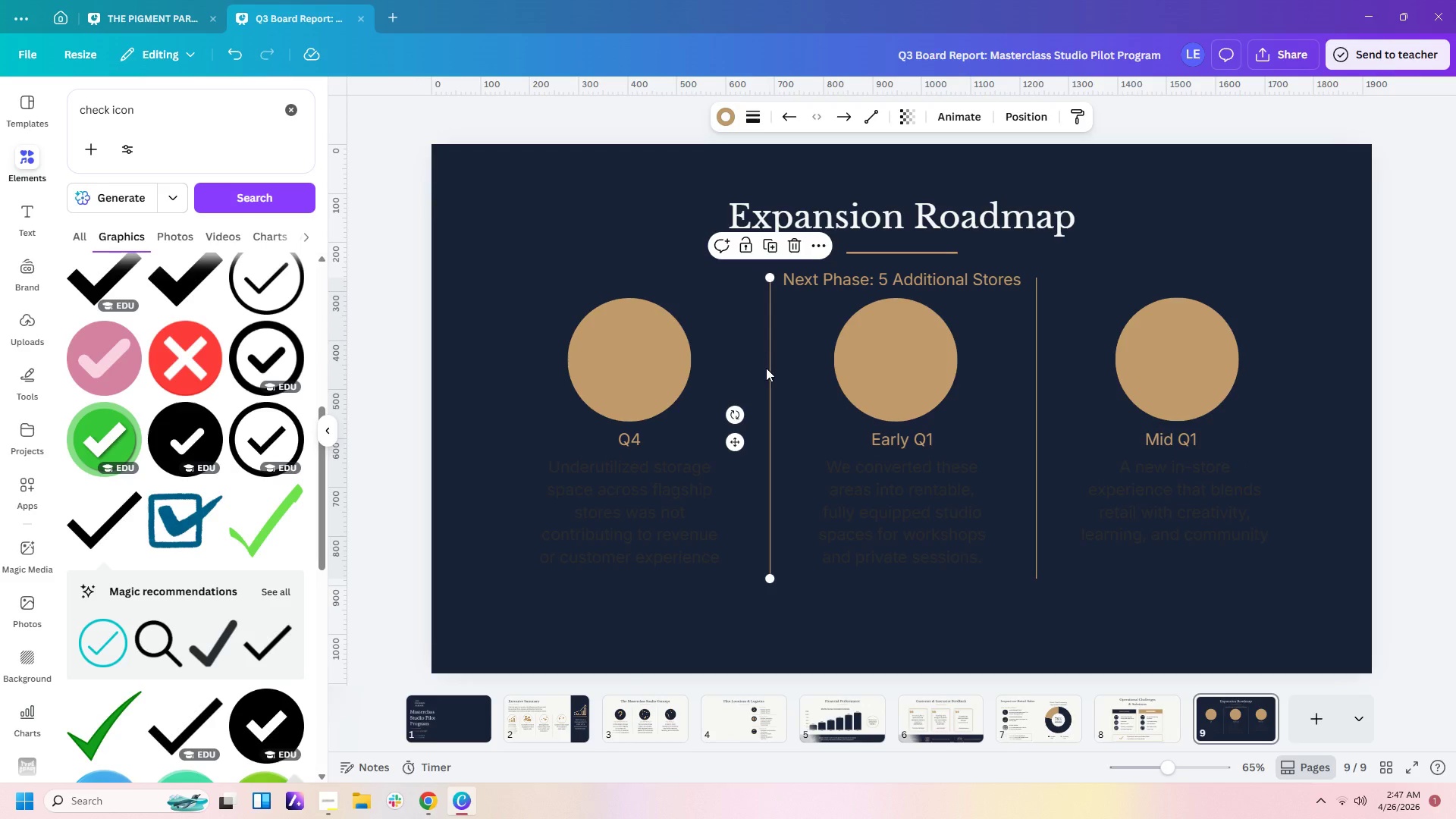 
key(Delete)
 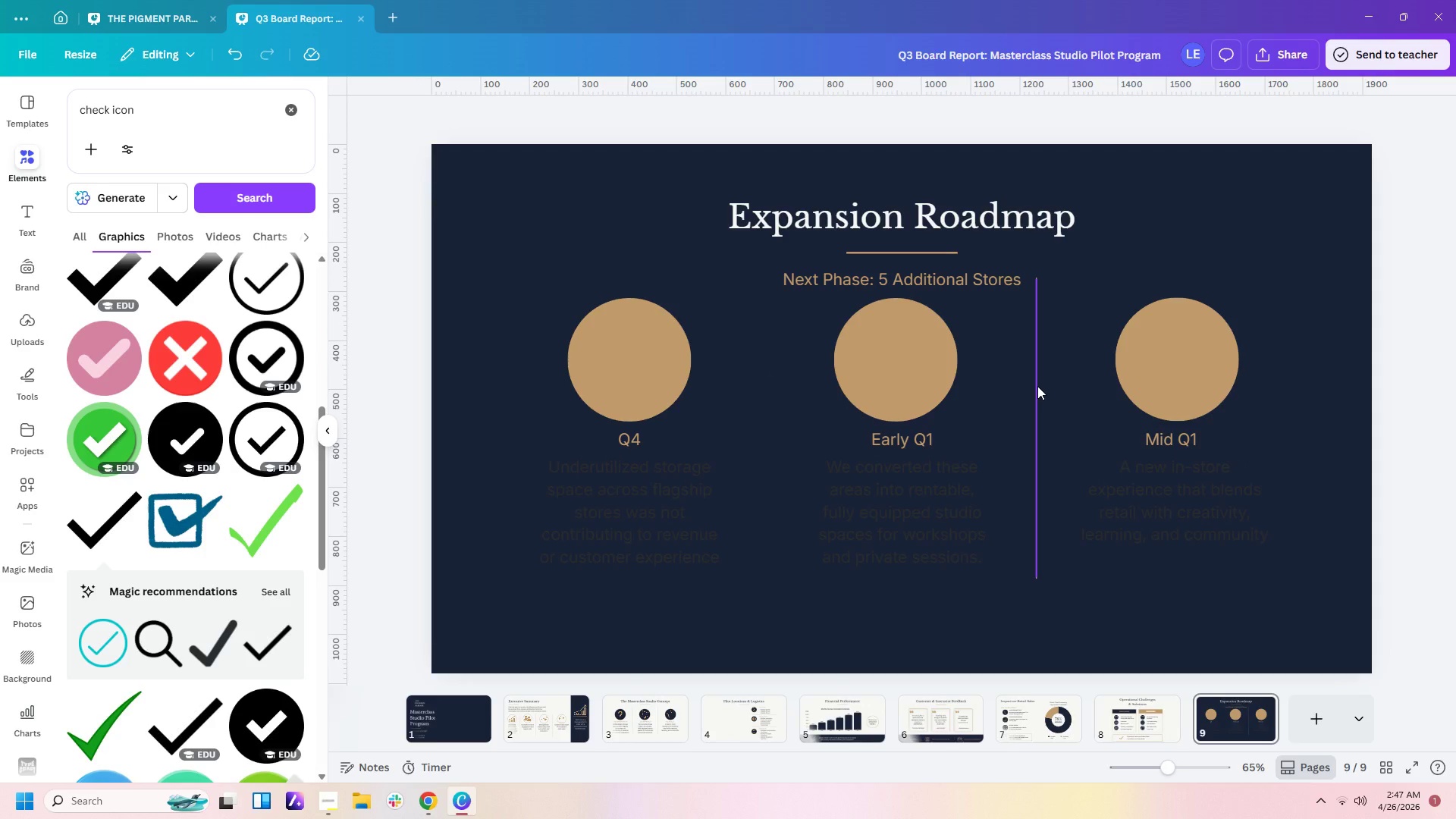 
left_click_drag(start_coordinate=[1037, 387], to_coordinate=[1347, 395])
 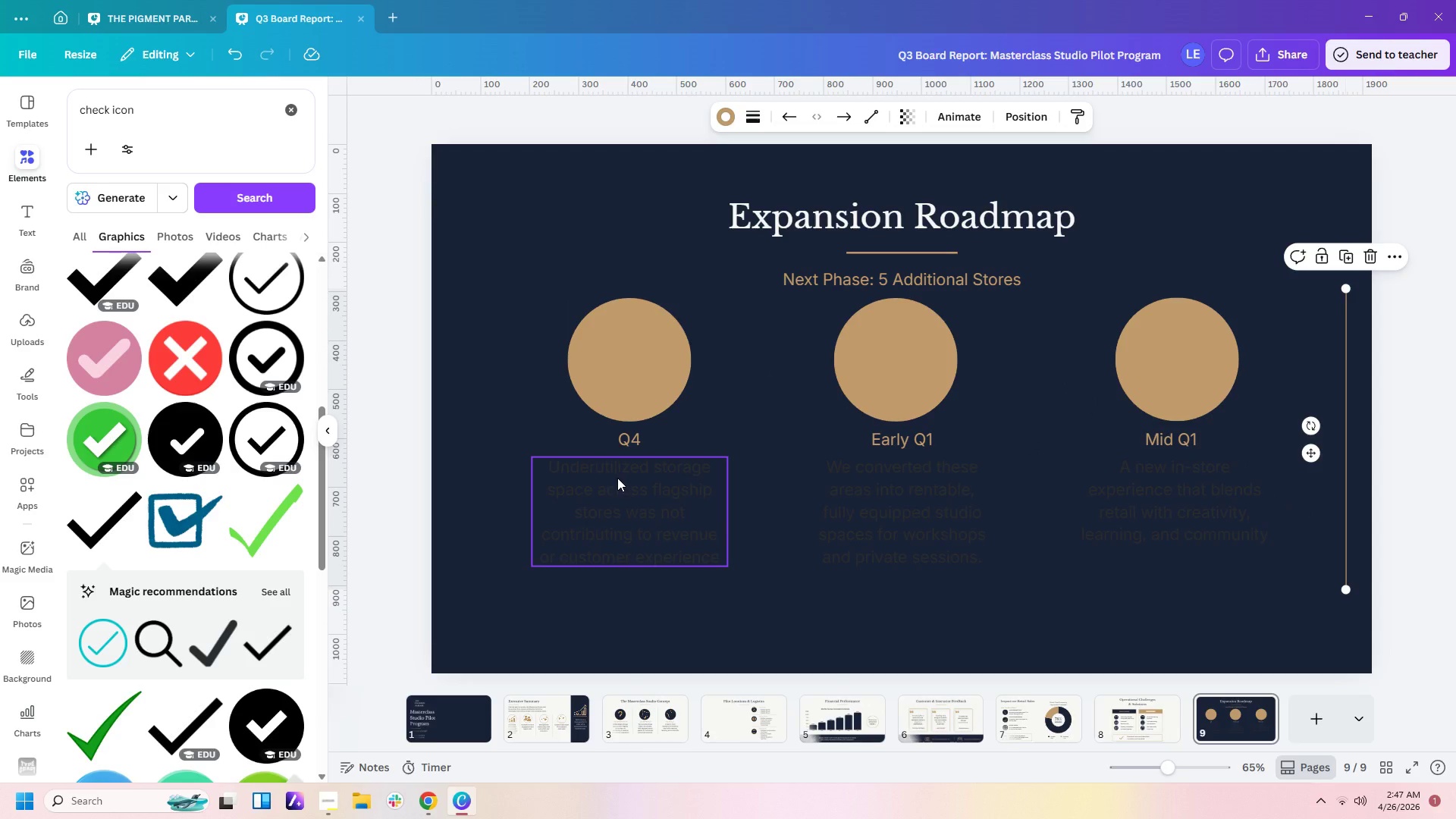 
left_click([617, 478])
 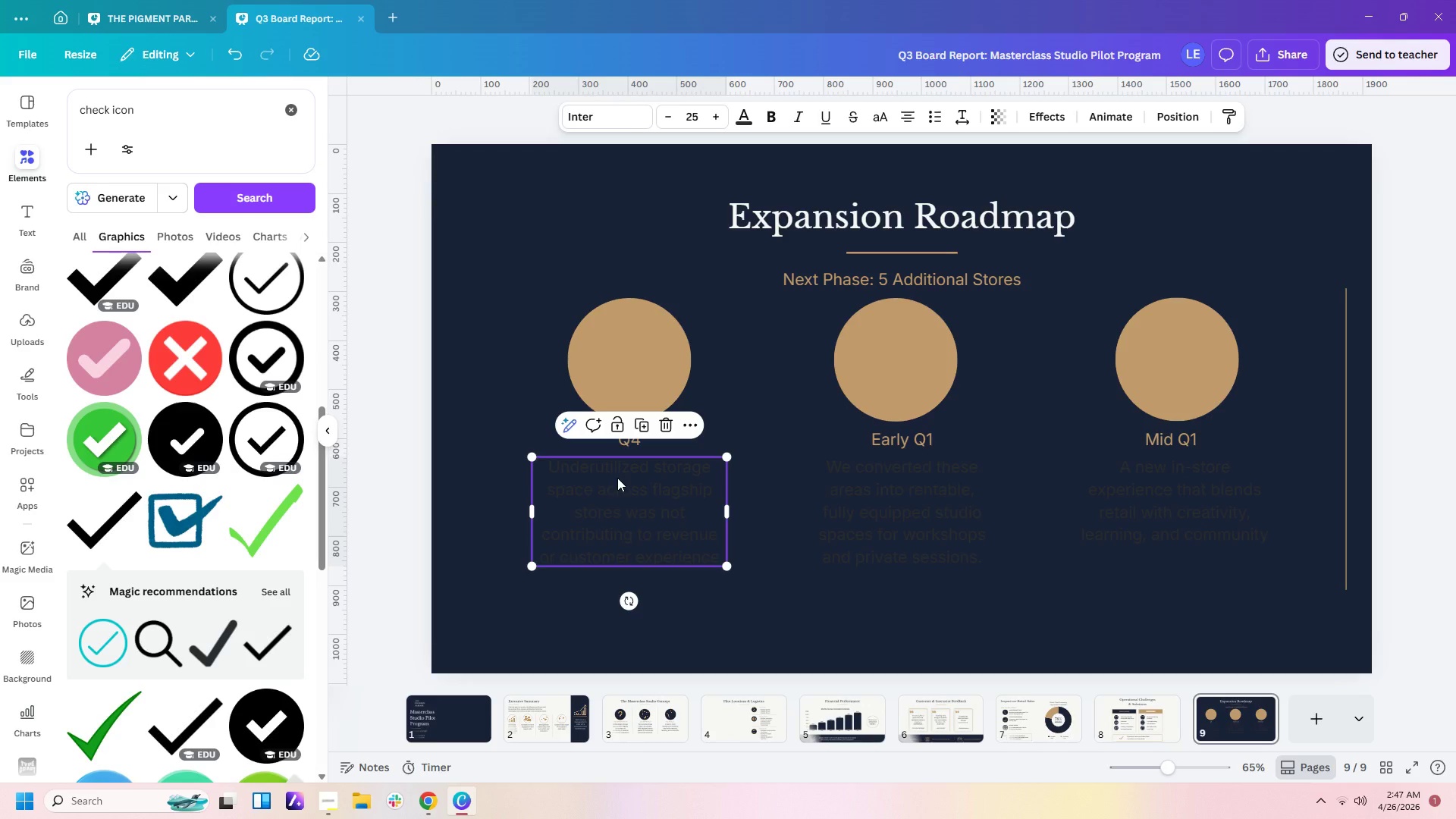 
double_click([617, 478])
 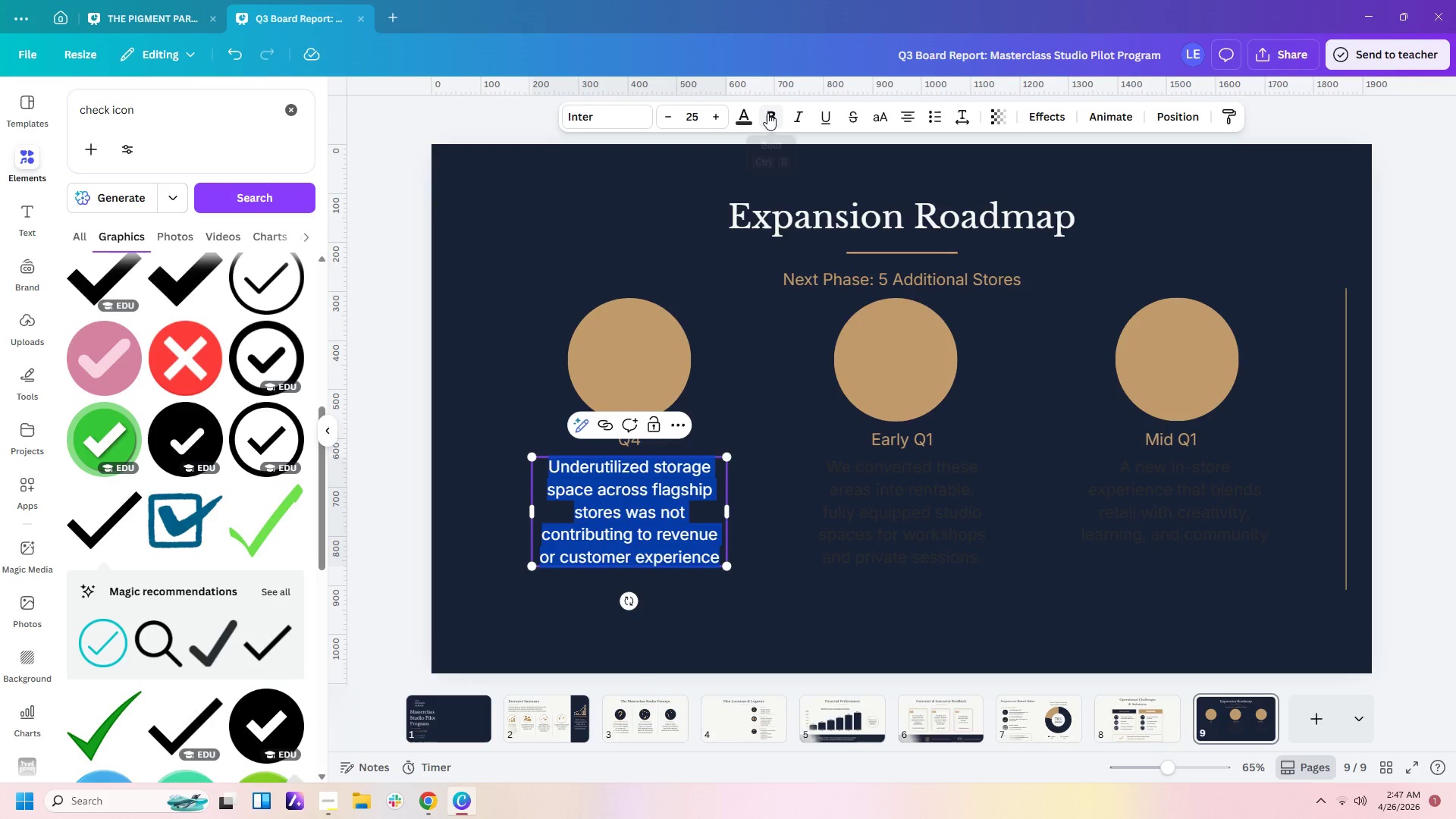 
left_click([749, 118])
 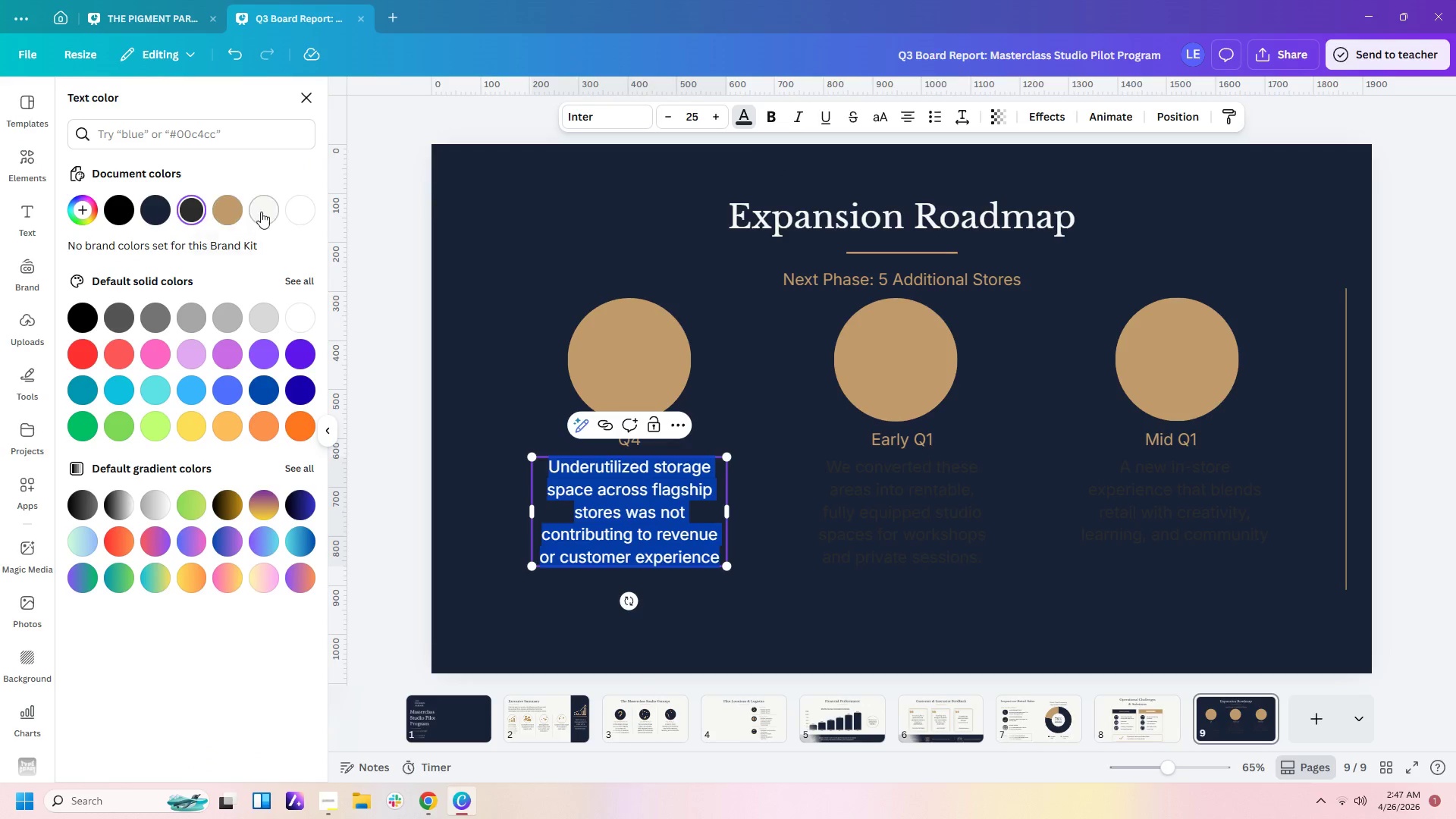 
left_click([262, 212])
 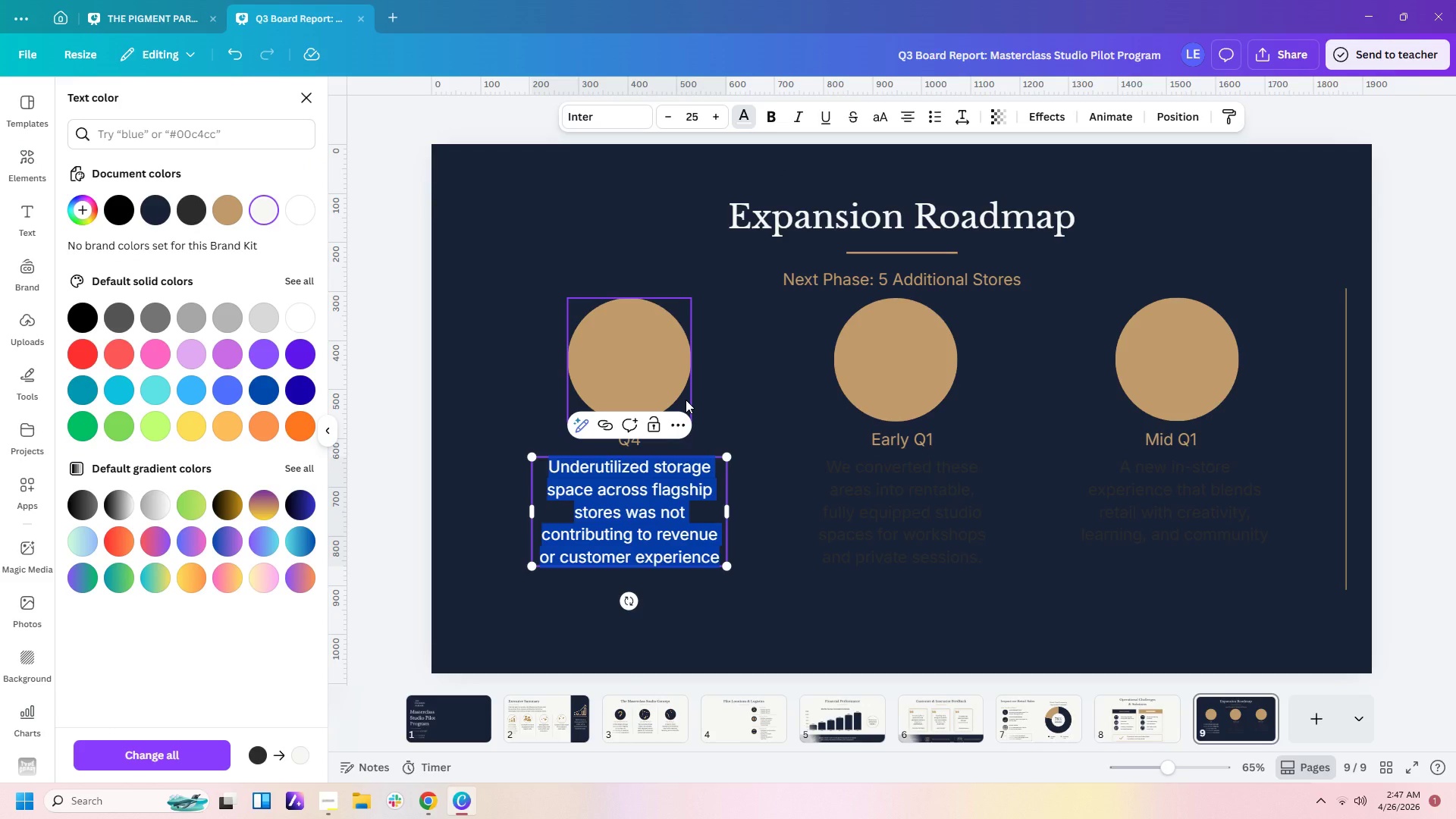 
type(Site selectin)
key(Backspace)
type(on & preparation)
 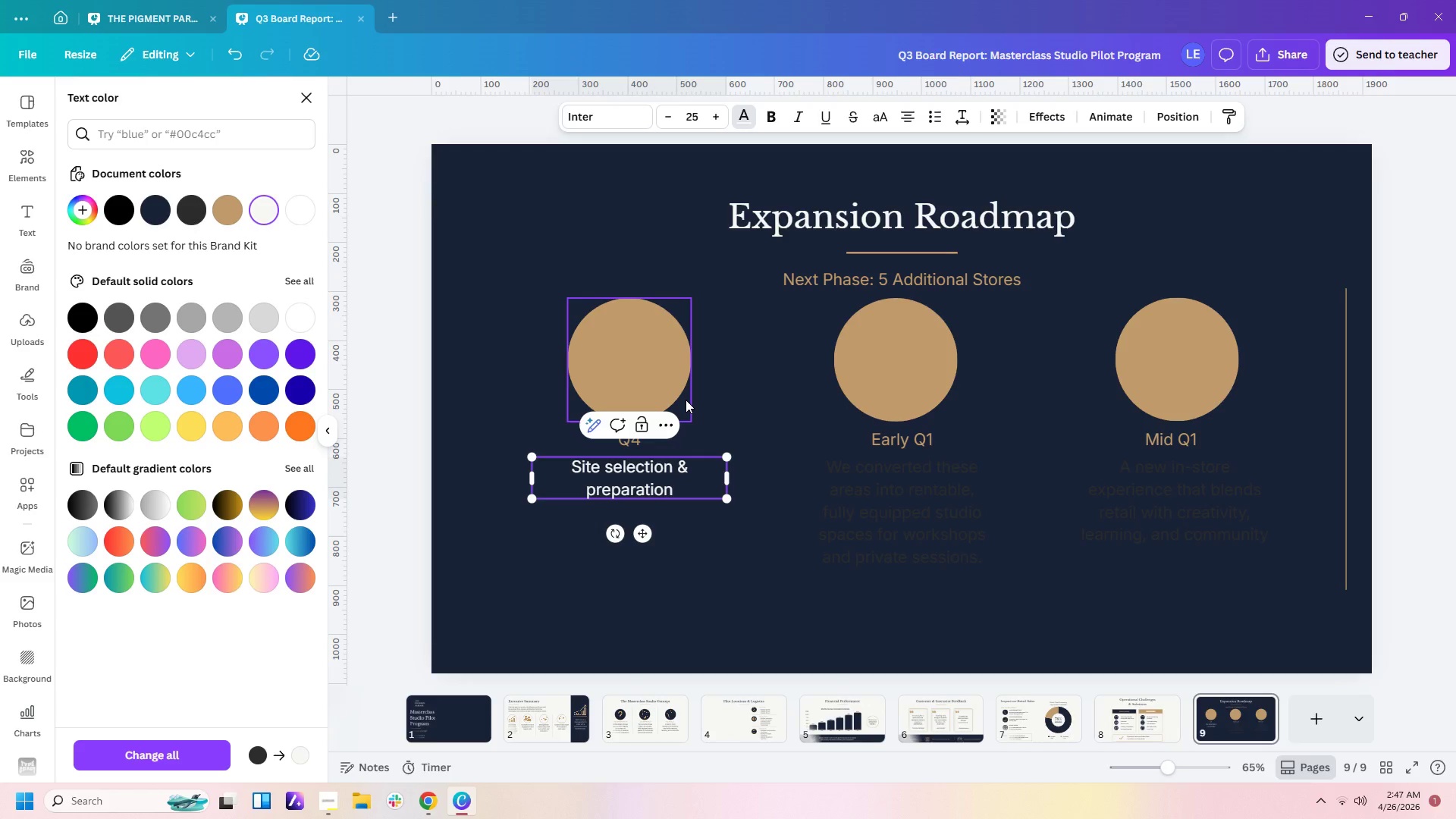 
left_click_drag(start_coordinate=[728, 481], to_coordinate=[645, 482])
 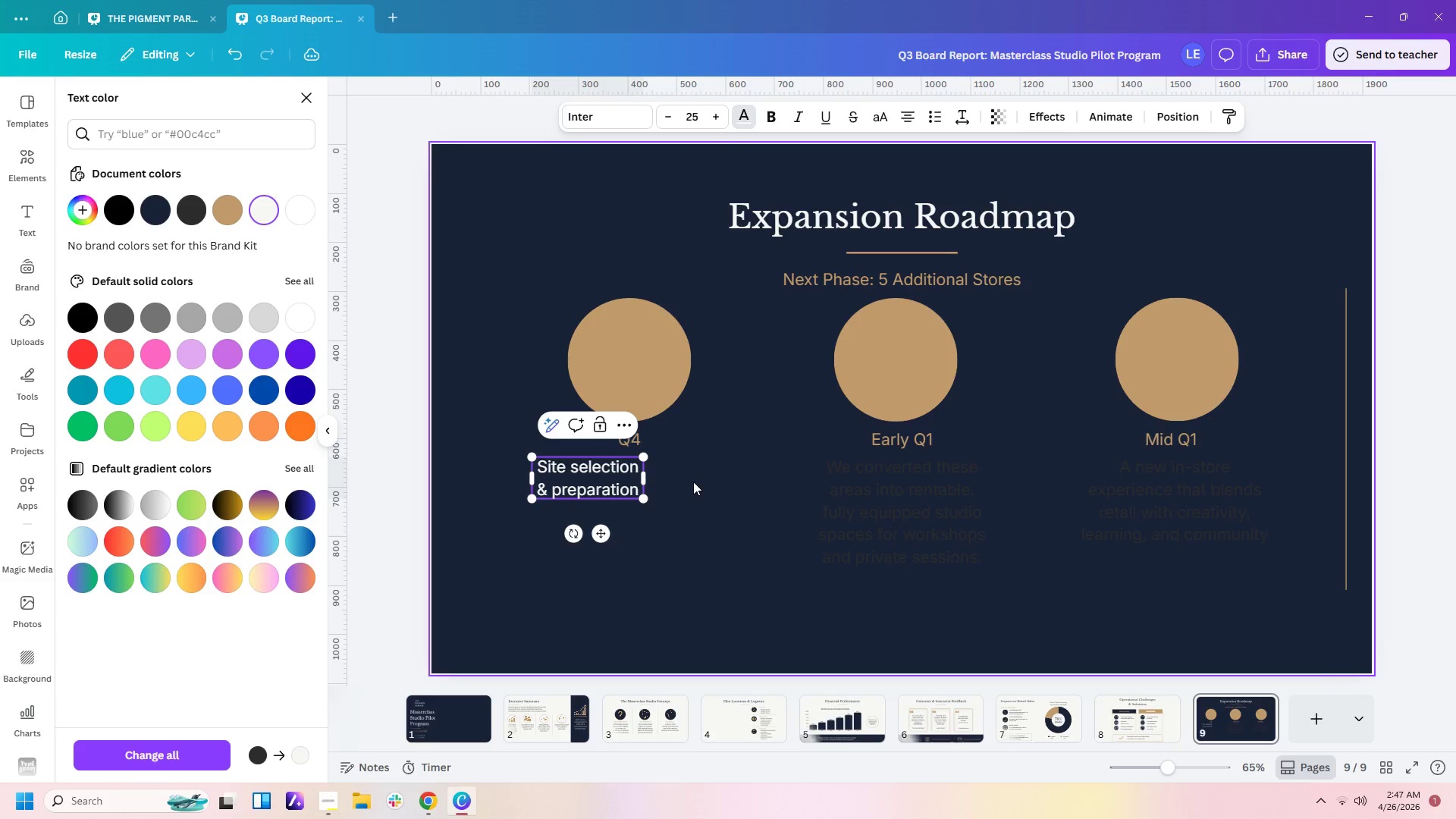 
left_click([691, 483])
 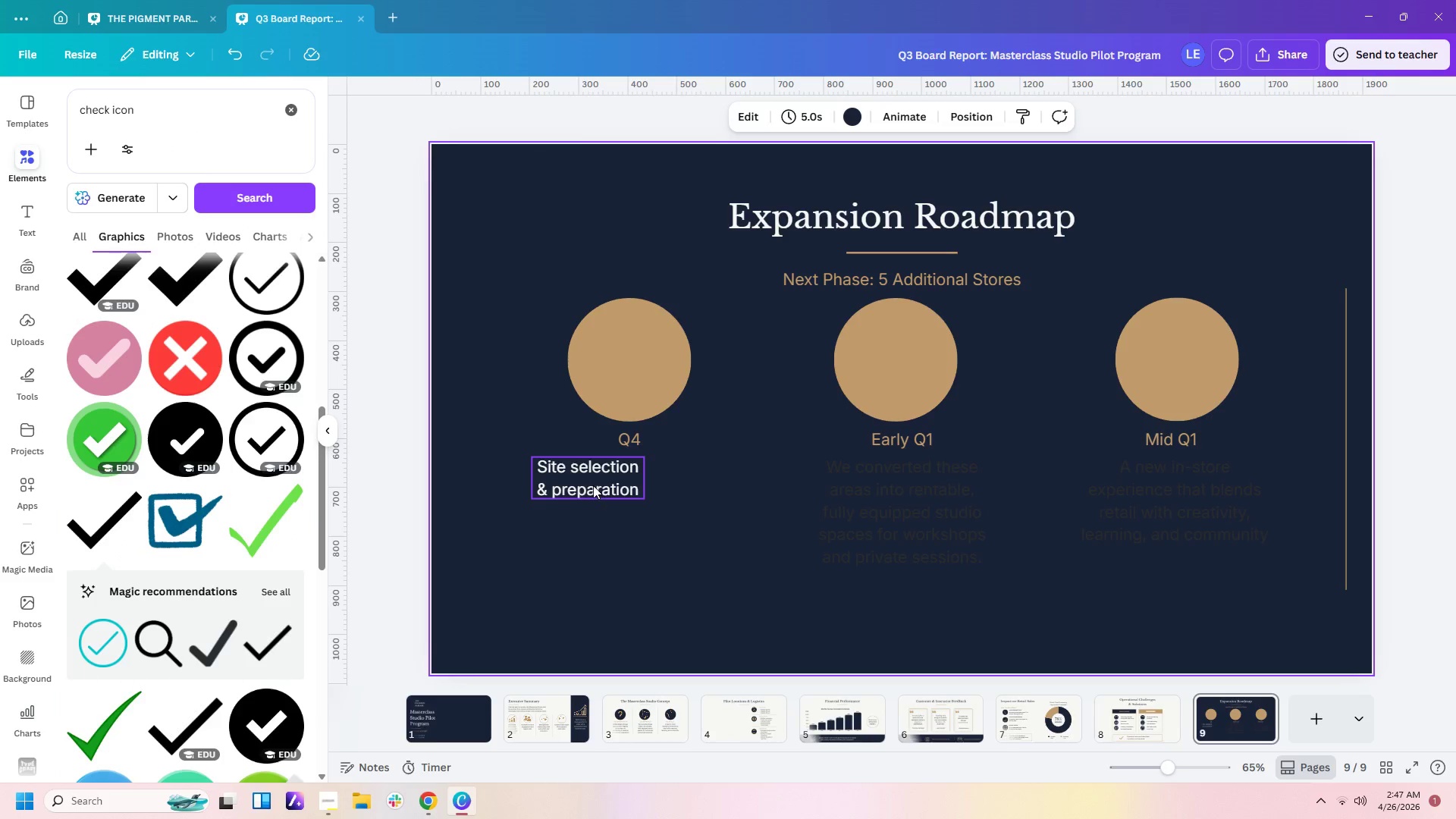 
left_click_drag(start_coordinate=[593, 485], to_coordinate=[635, 486])
 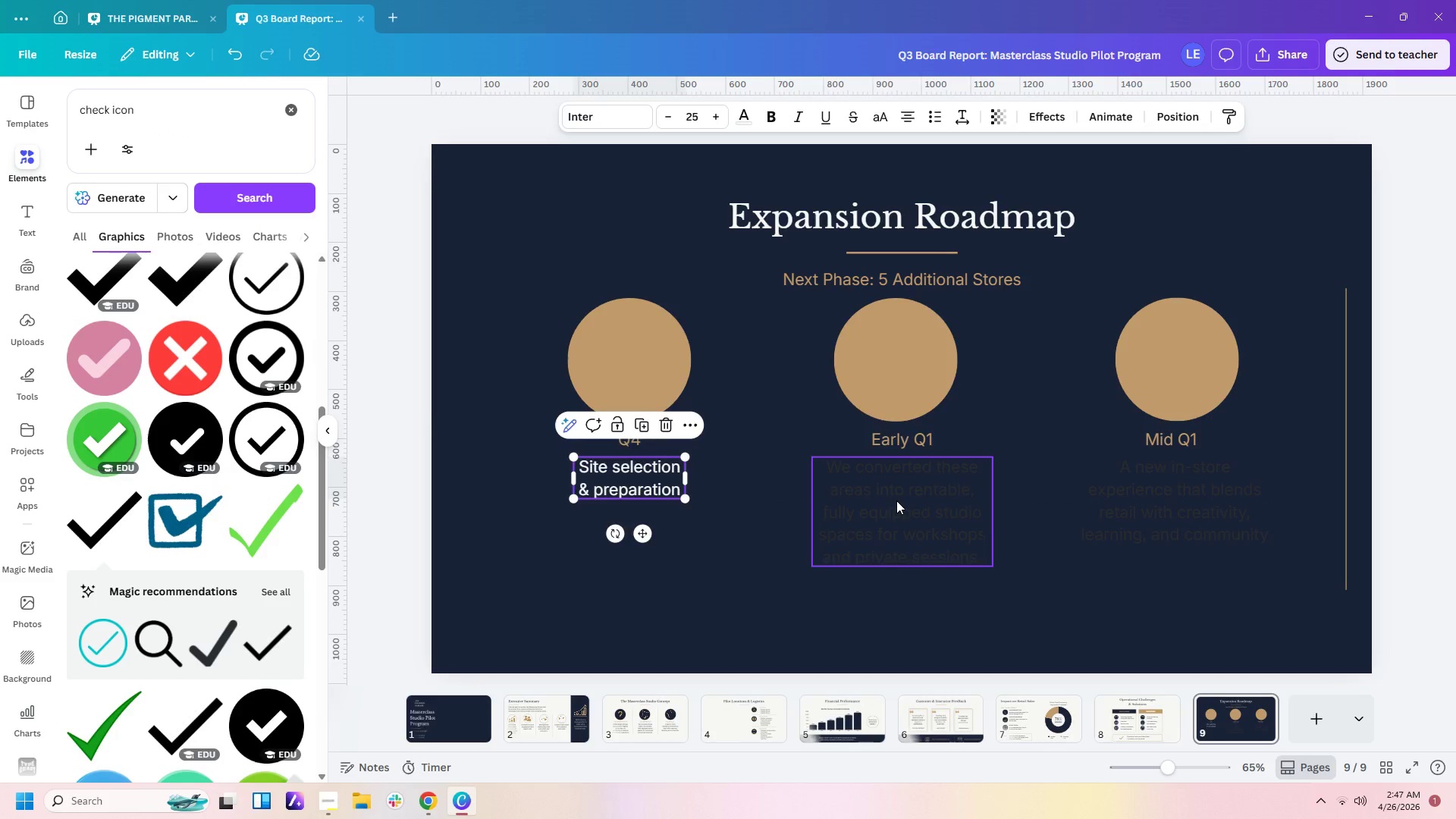 
double_click([896, 500])
 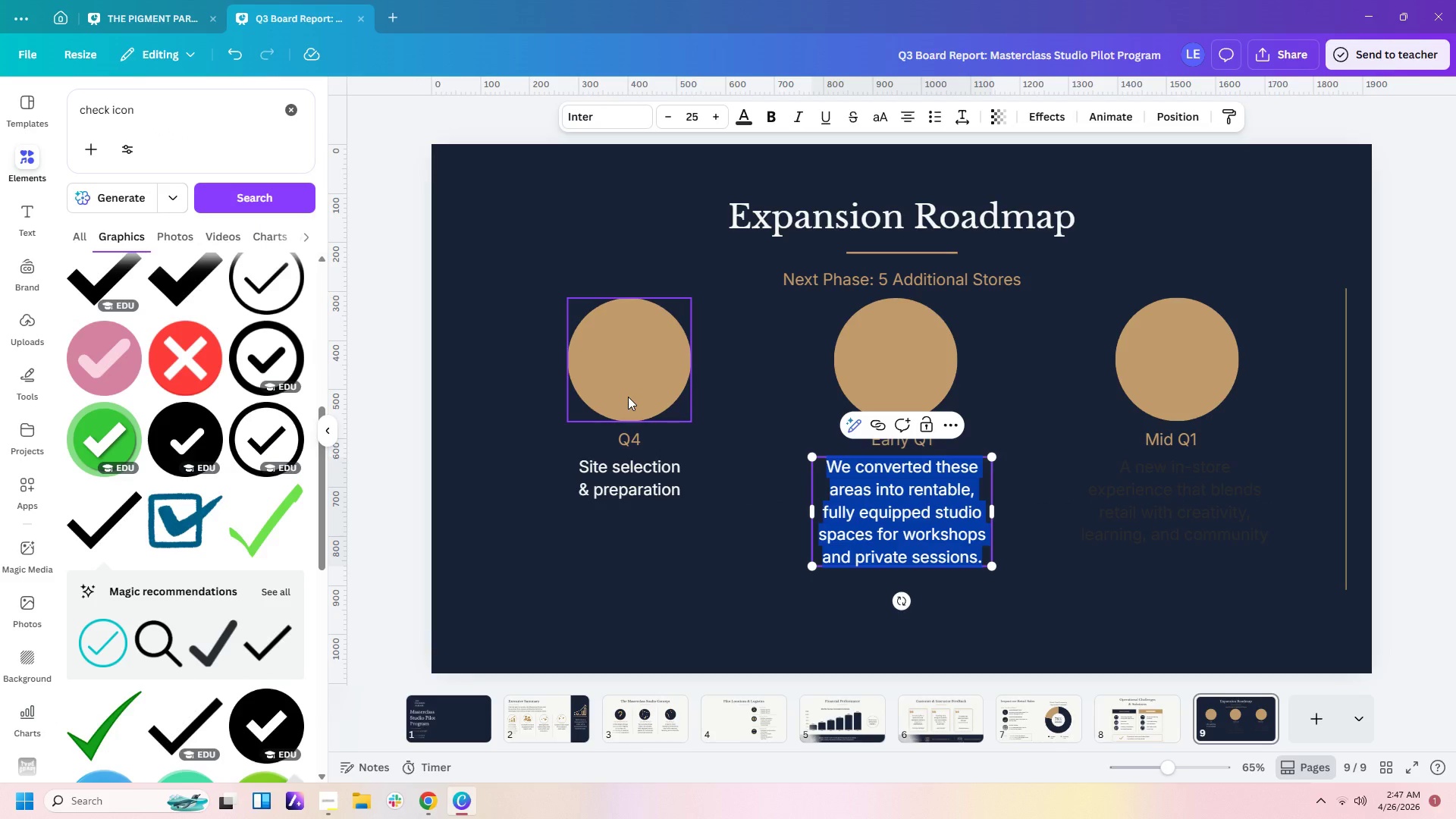 
type(Build)
 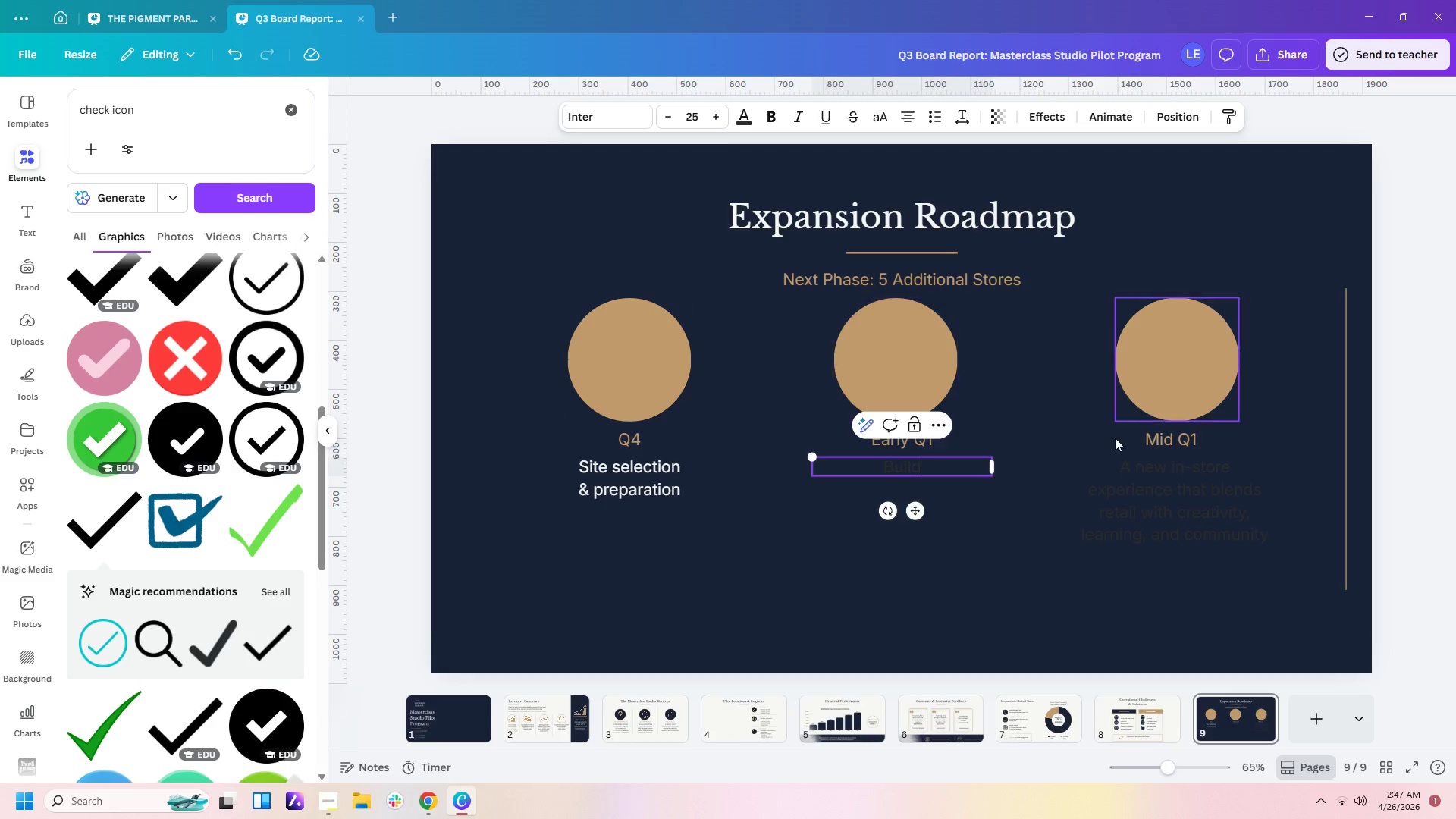 
left_click([967, 551])
 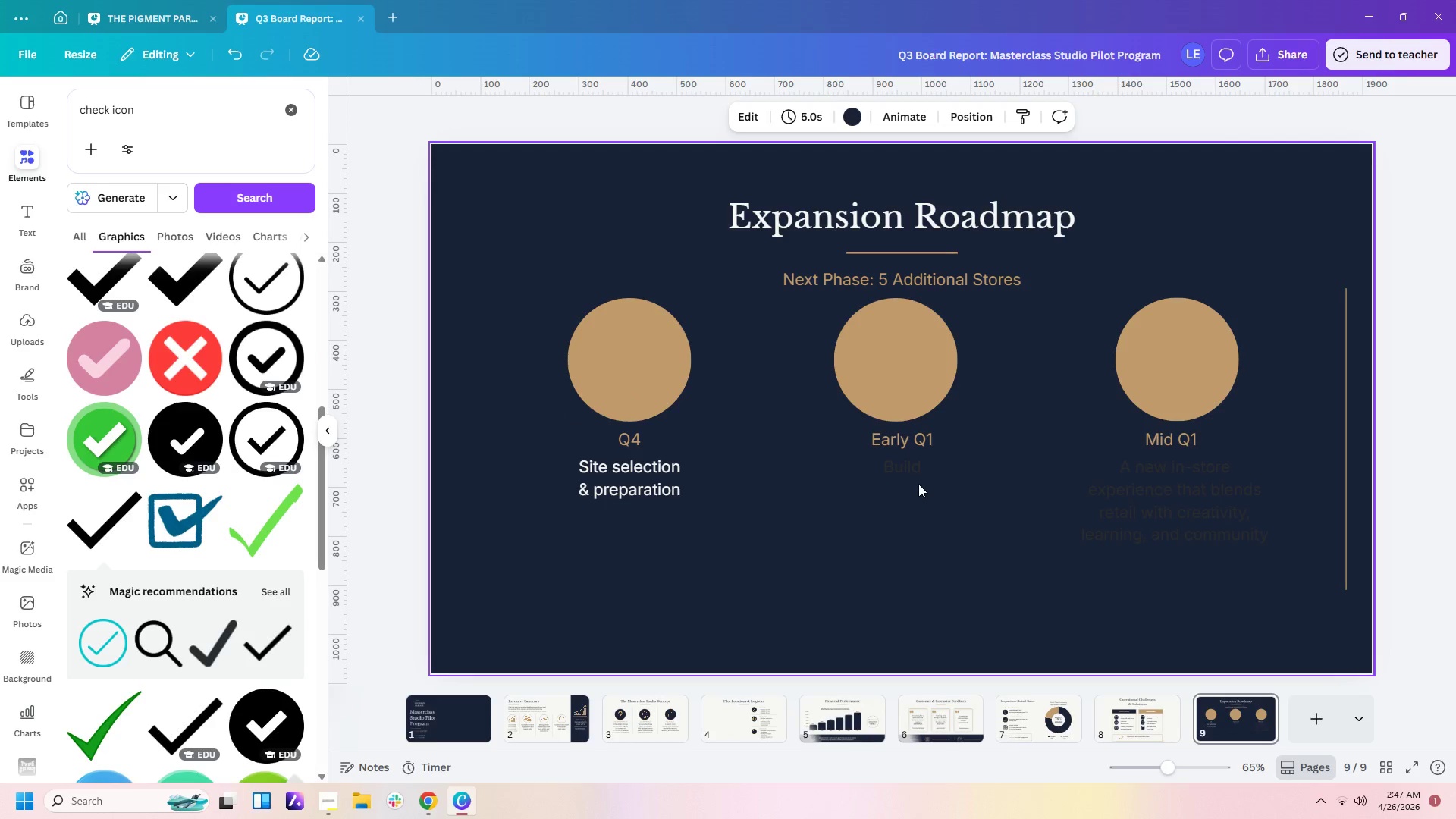 
left_click([918, 484])
 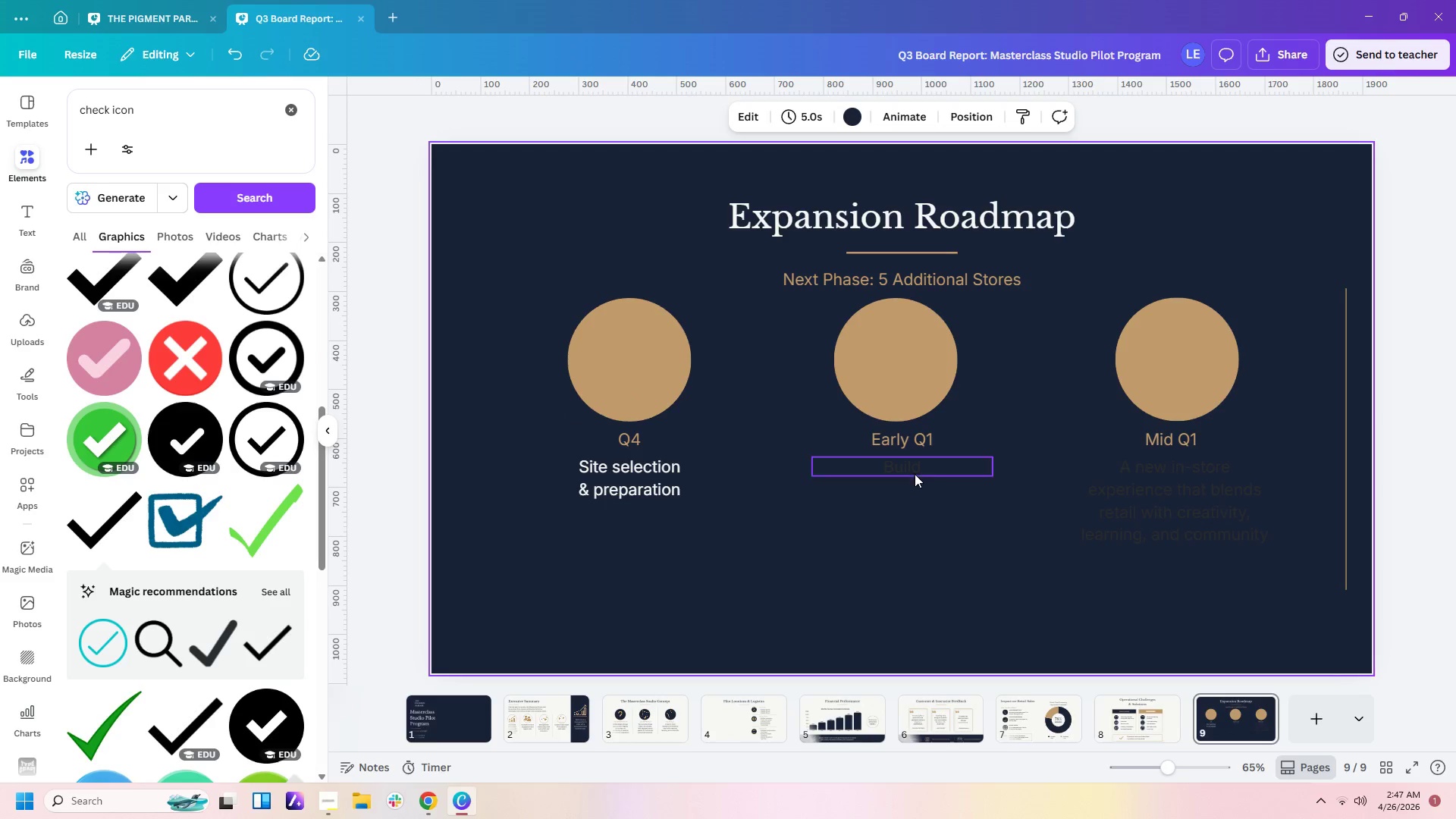 
left_click([914, 472])
 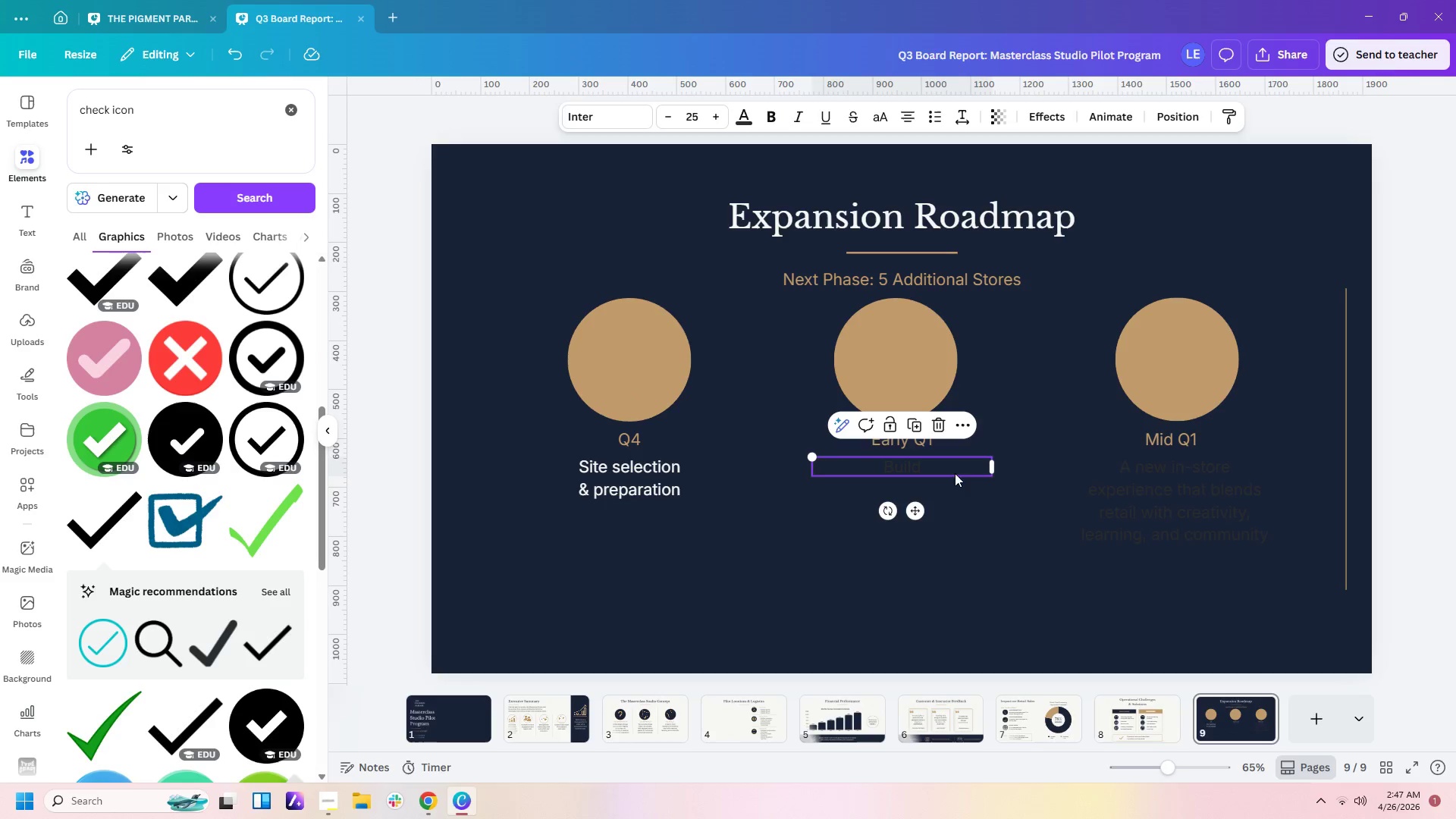 
key(Delete)
 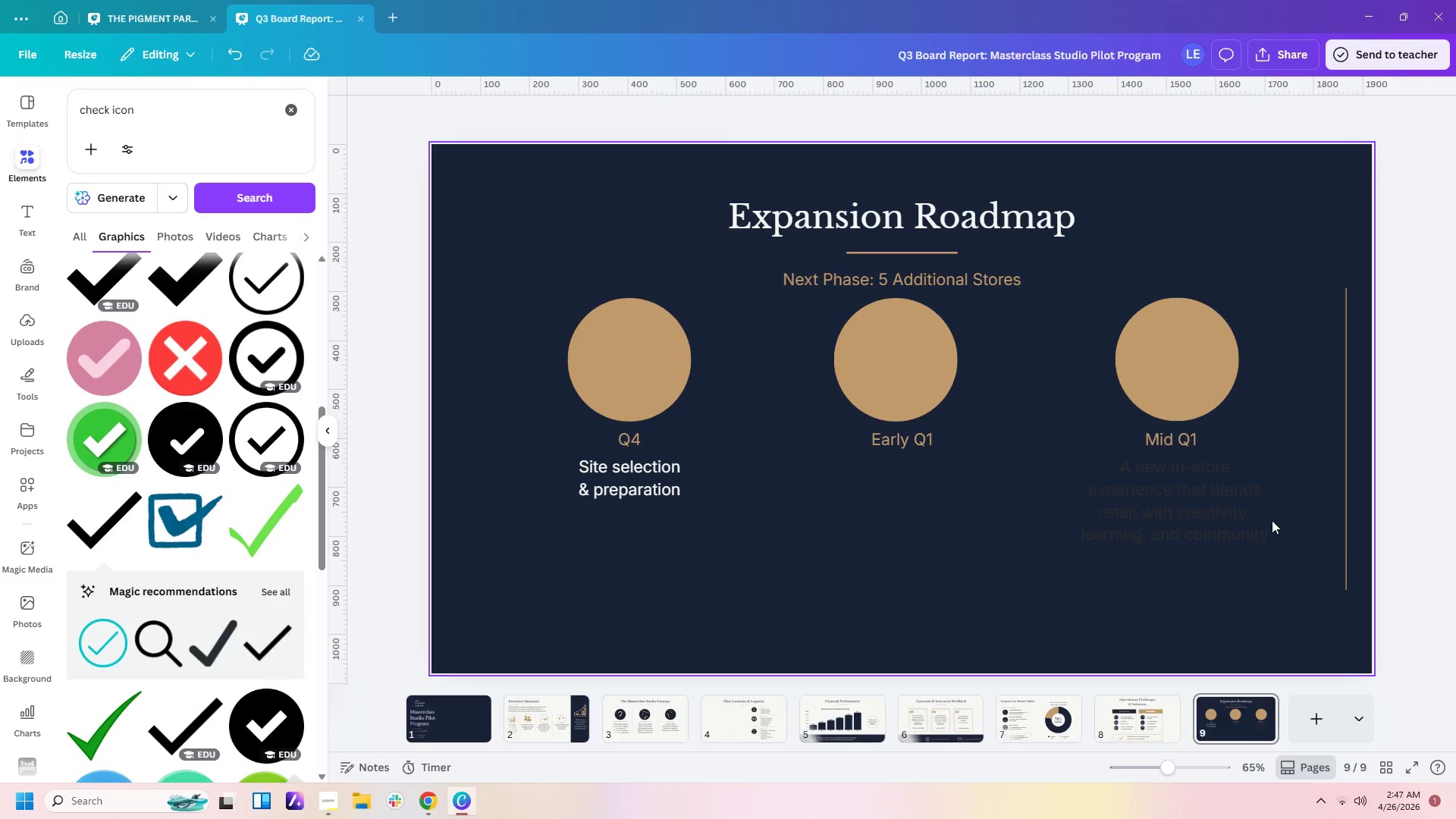 
left_click([1244, 520])
 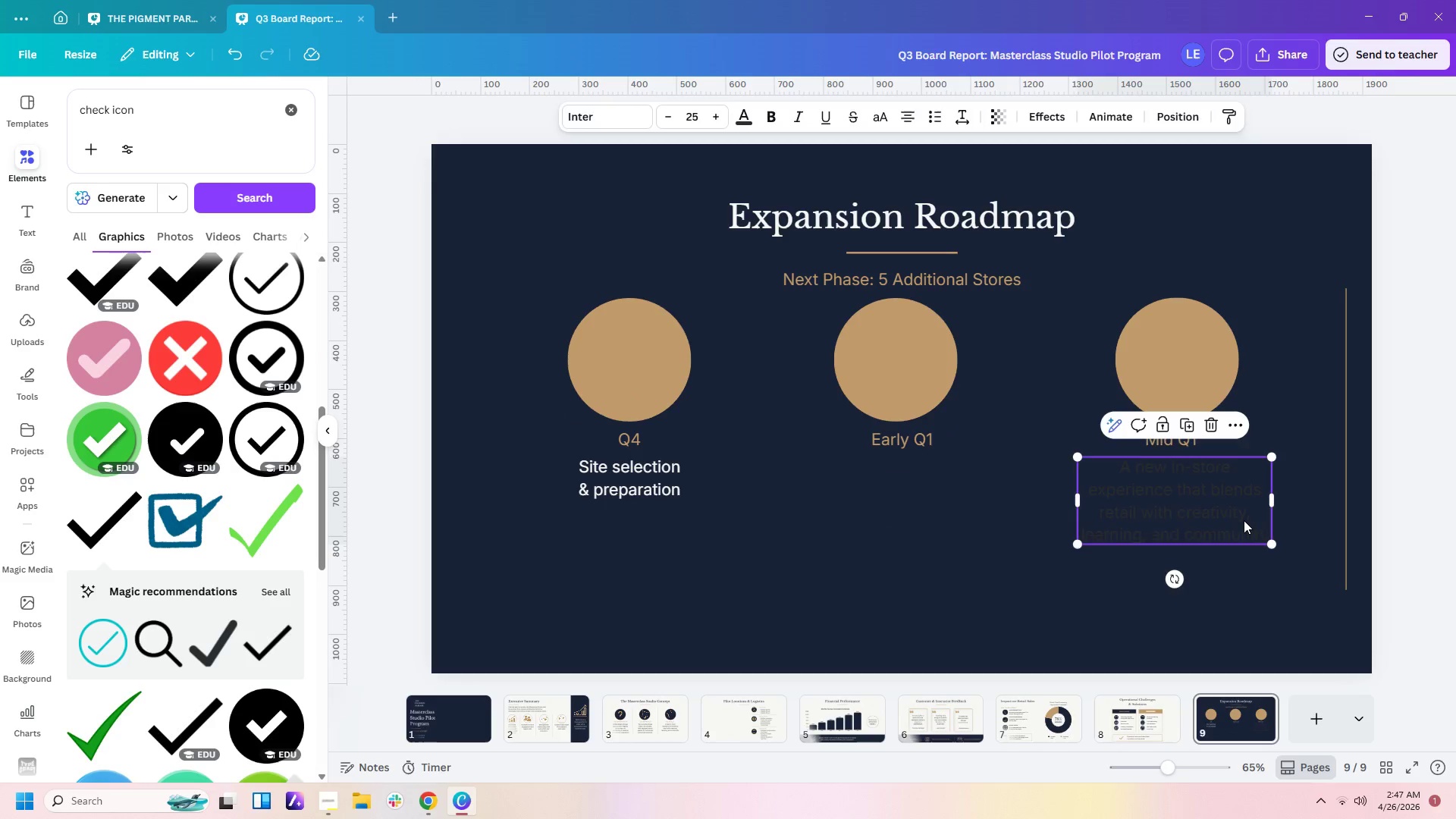 
key(Delete)
 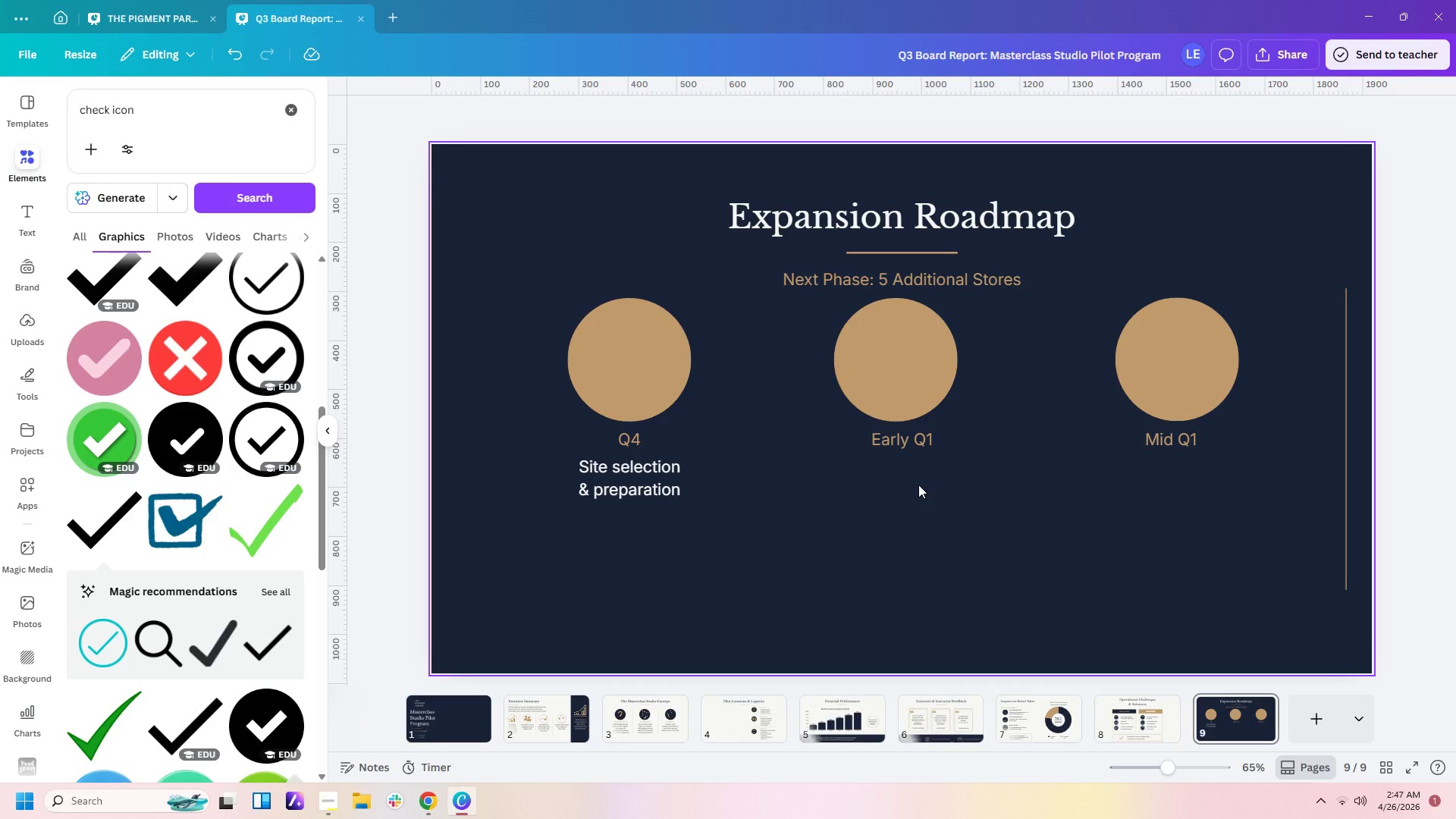 
wait(5.36)
 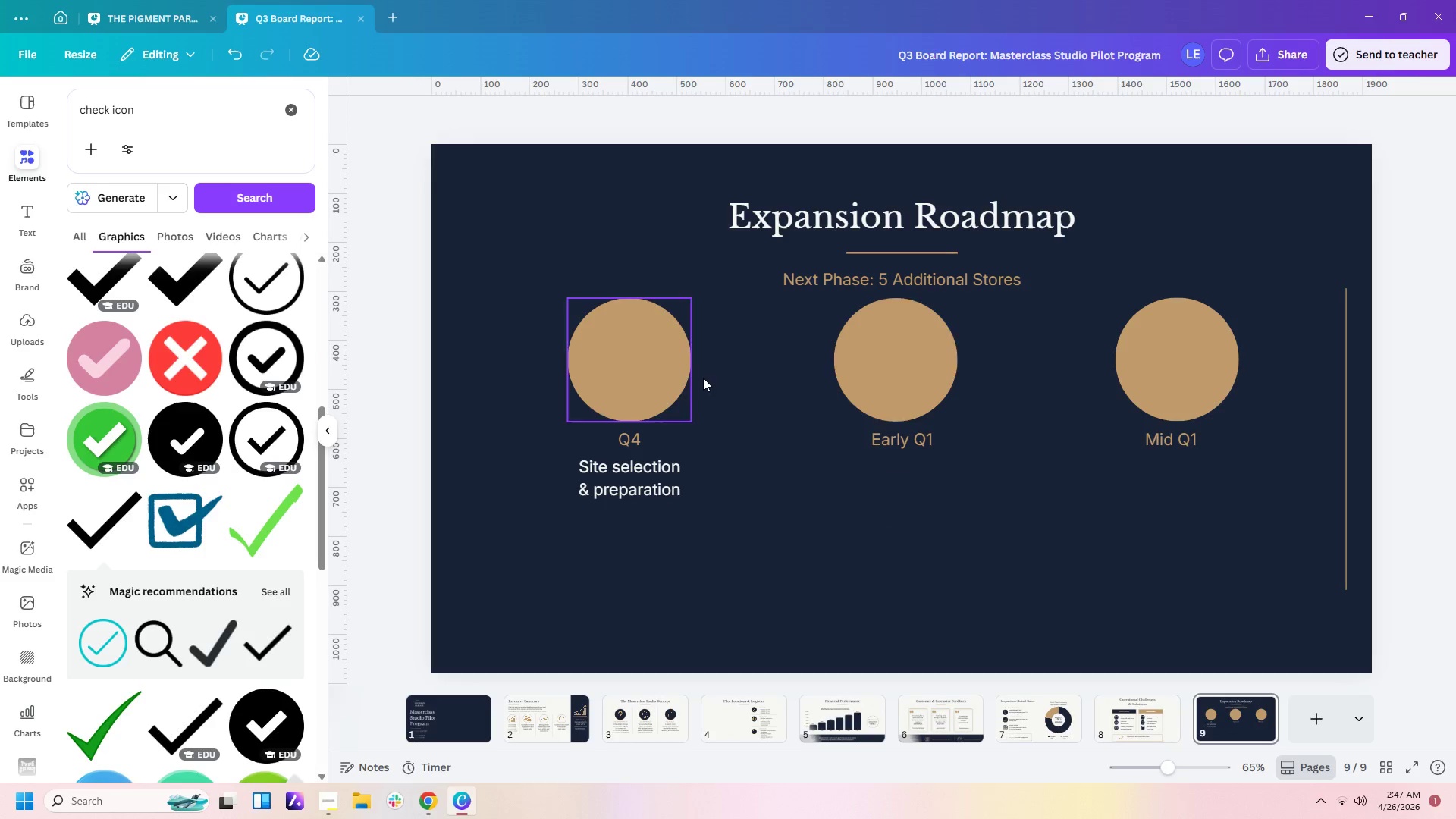 
left_click_drag(start_coordinate=[874, 390], to_coordinate=[807, 396])
 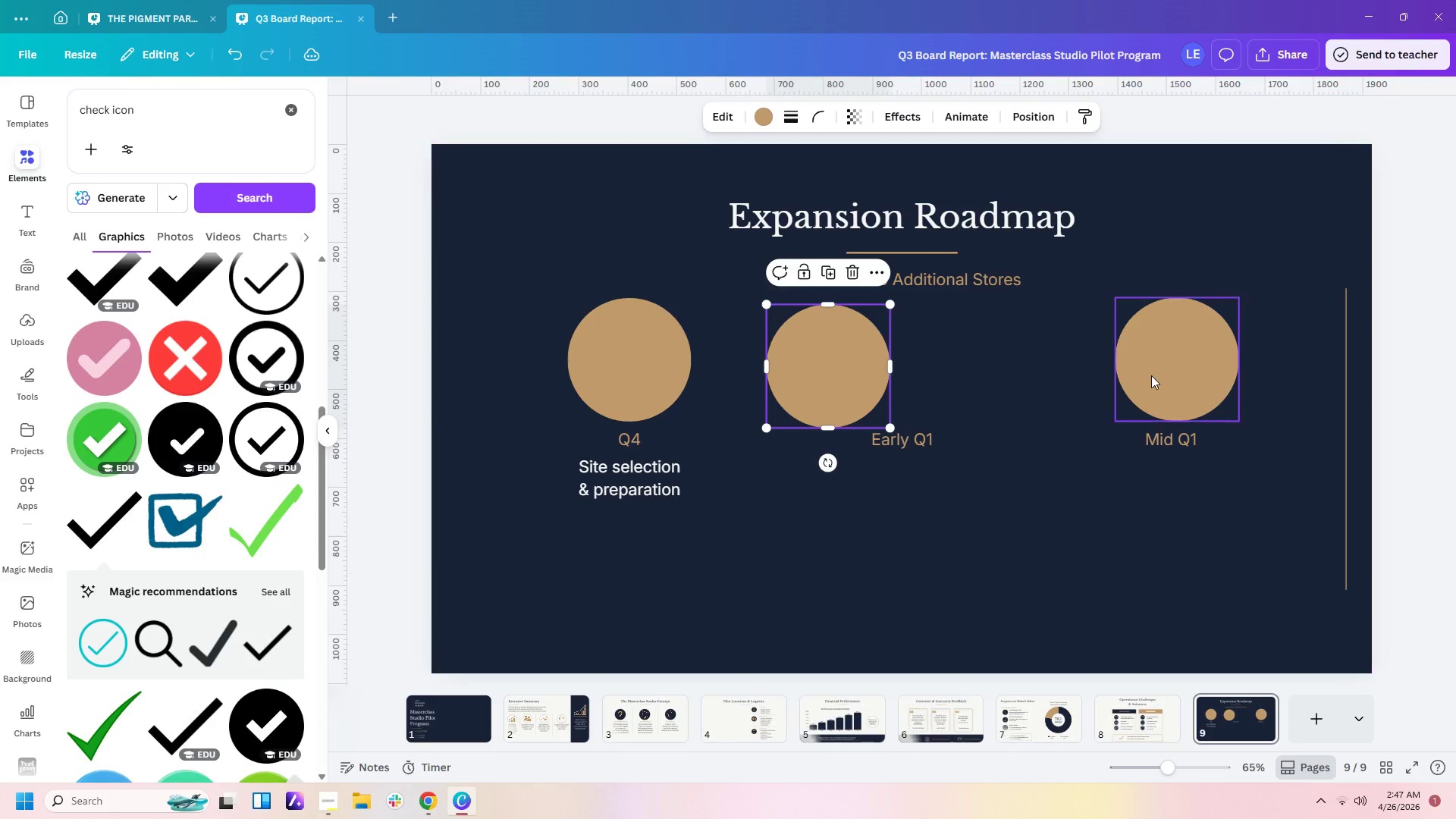 
left_click_drag(start_coordinate=[1152, 375], to_coordinate=[996, 388])
 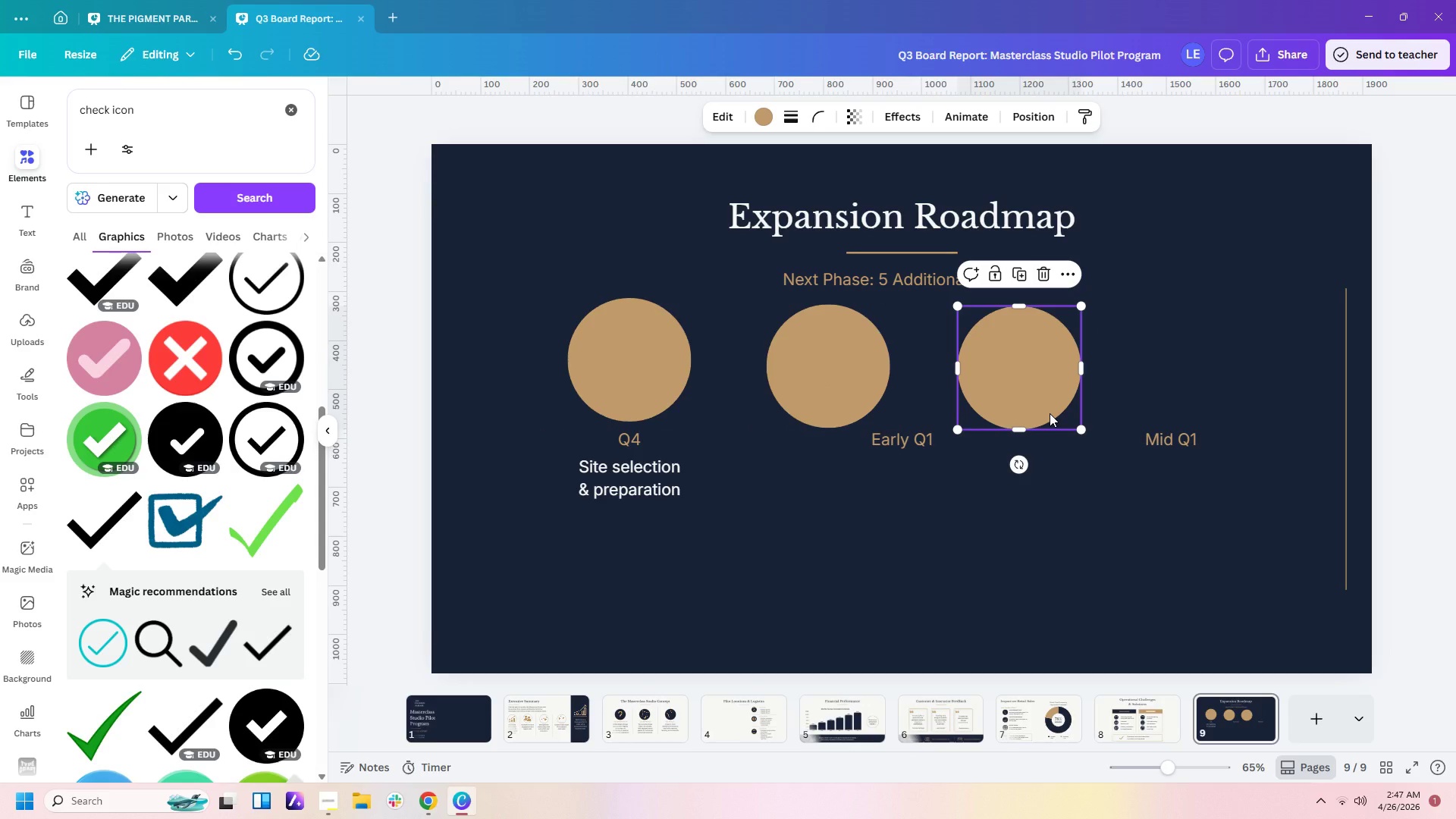 
key(Control+C)
 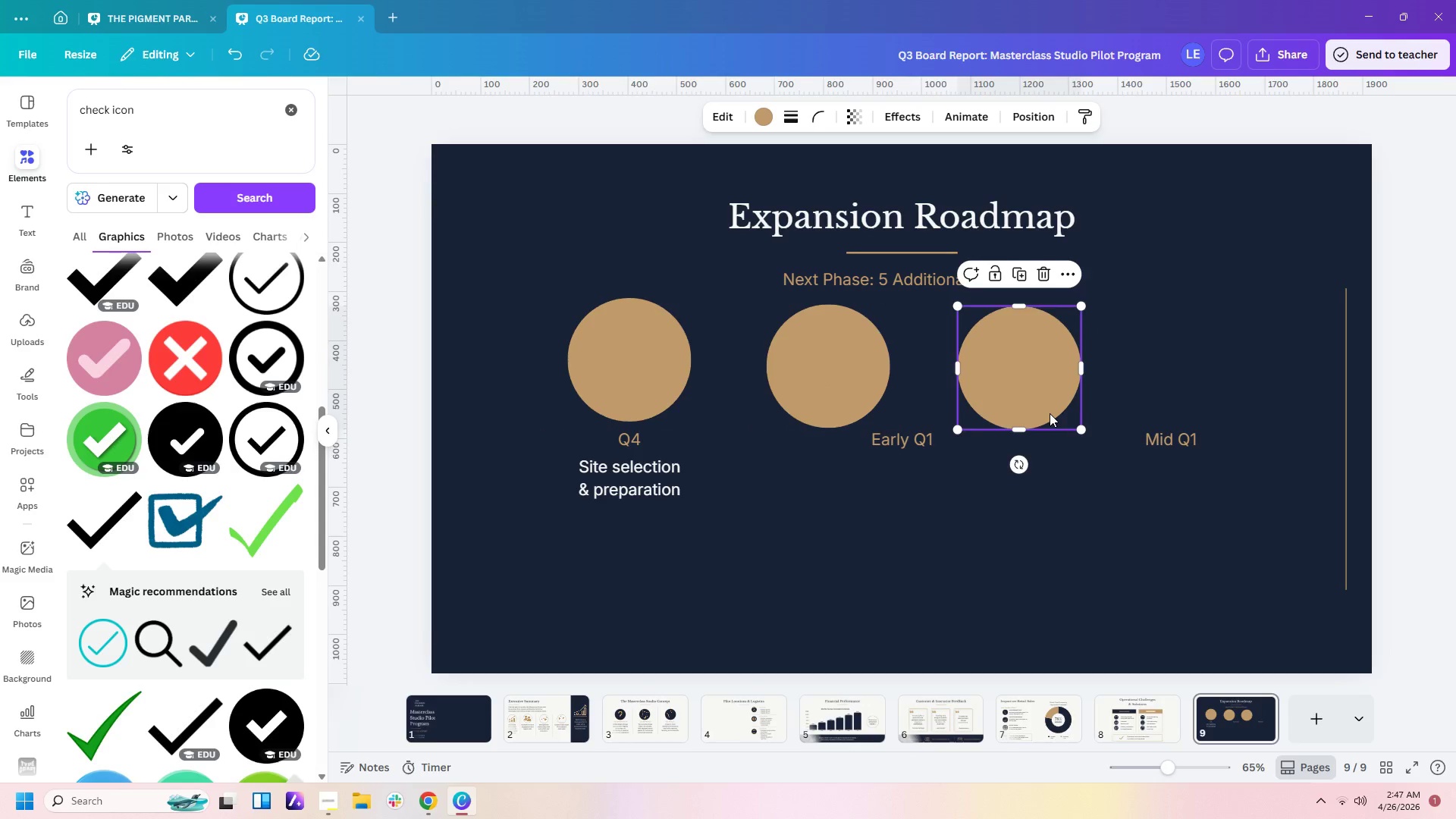 
key(Control+V)
 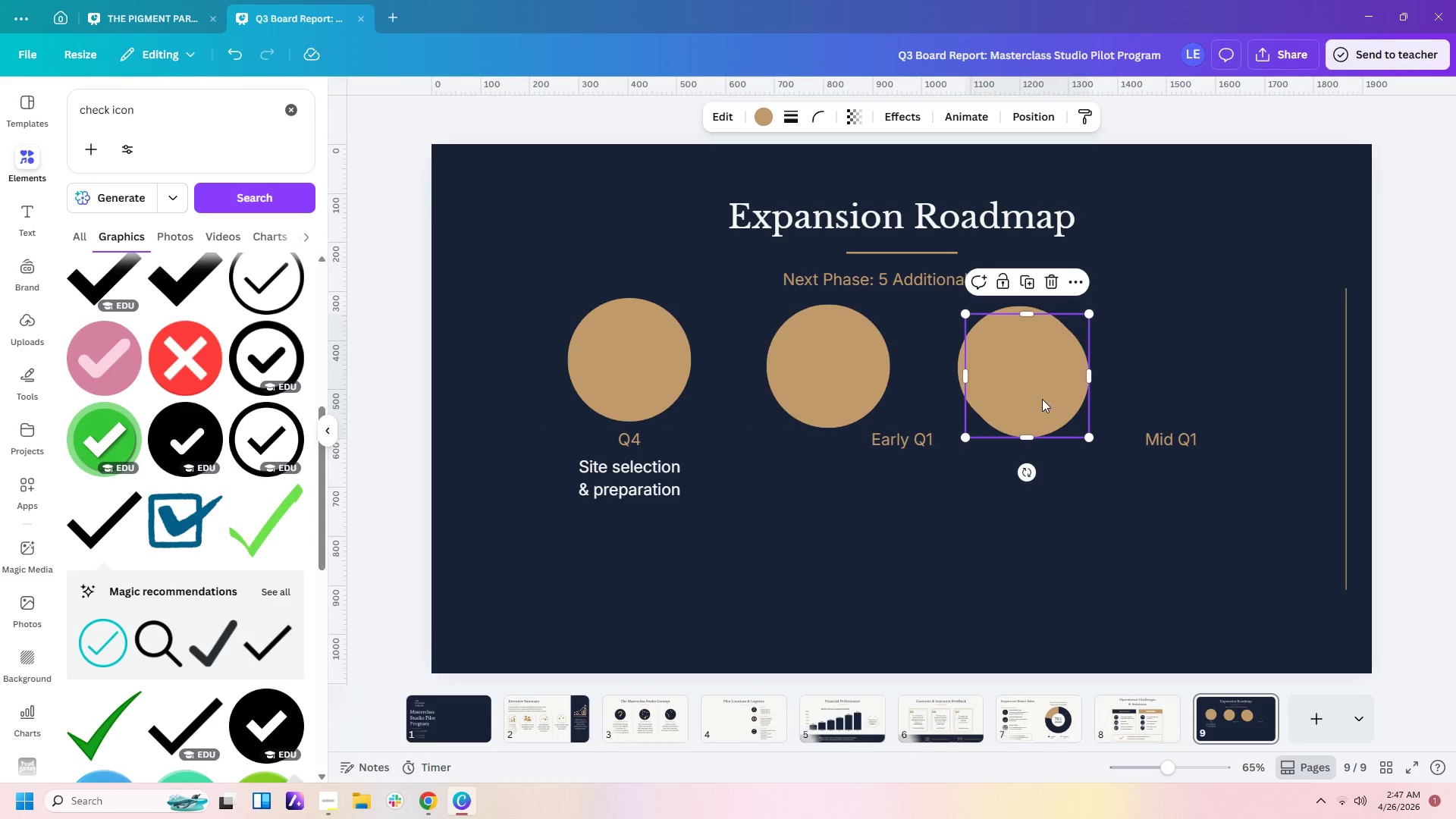 
left_click_drag(start_coordinate=[1042, 399], to_coordinate=[1219, 393])
 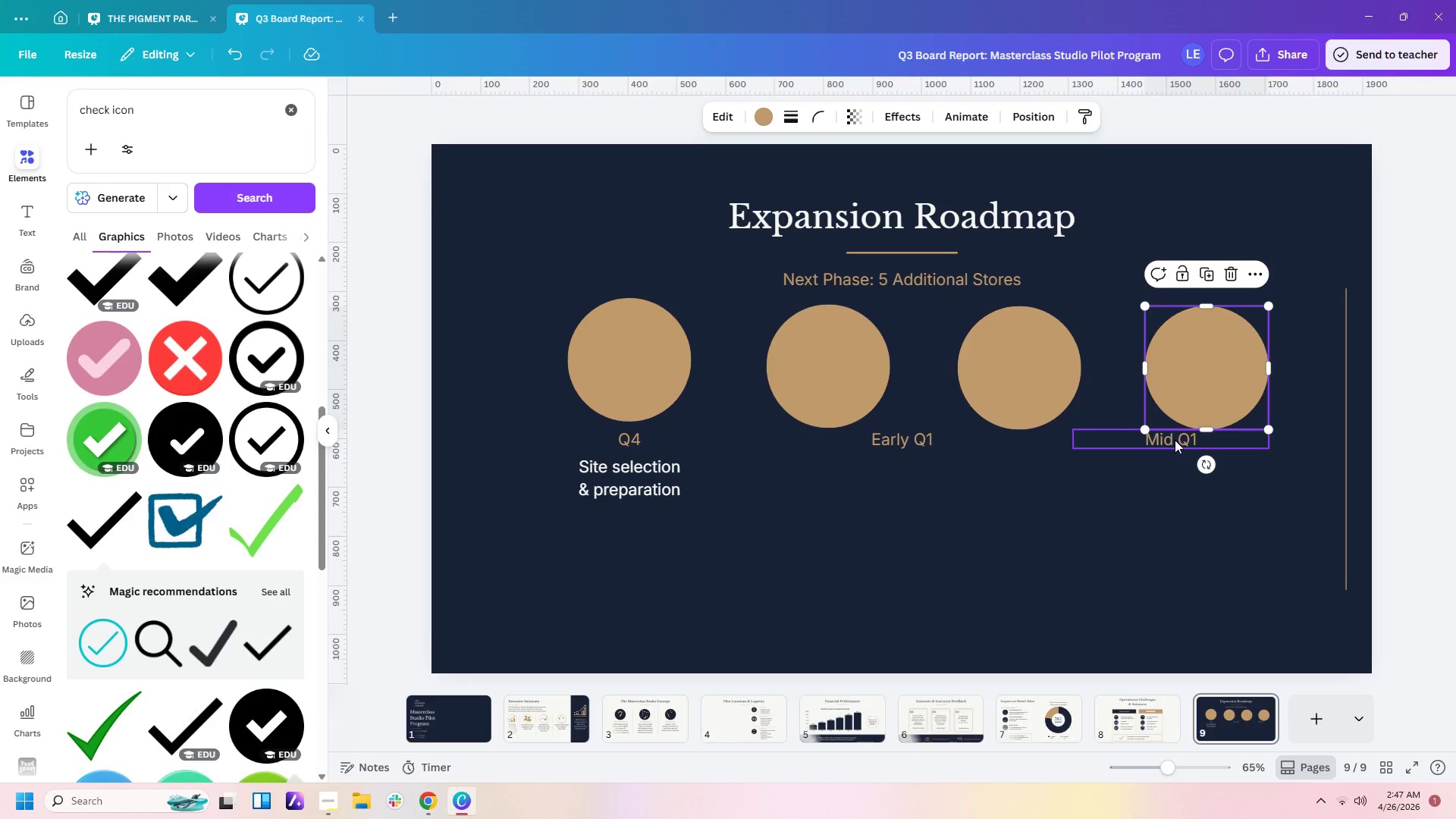 
left_click_drag(start_coordinate=[1173, 441], to_coordinate=[1049, 450])
 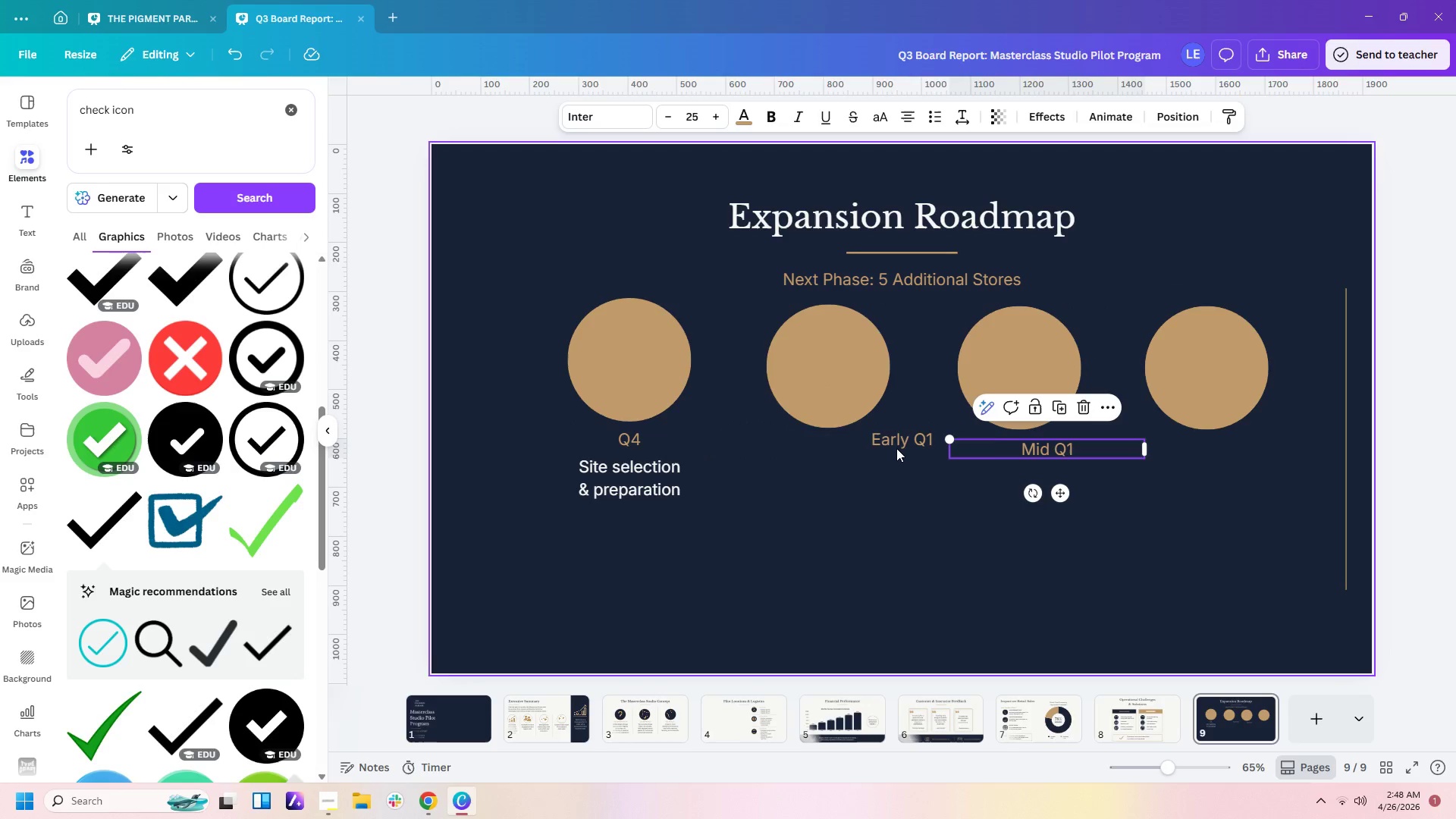 
left_click_drag(start_coordinate=[896, 444], to_coordinate=[805, 449])
 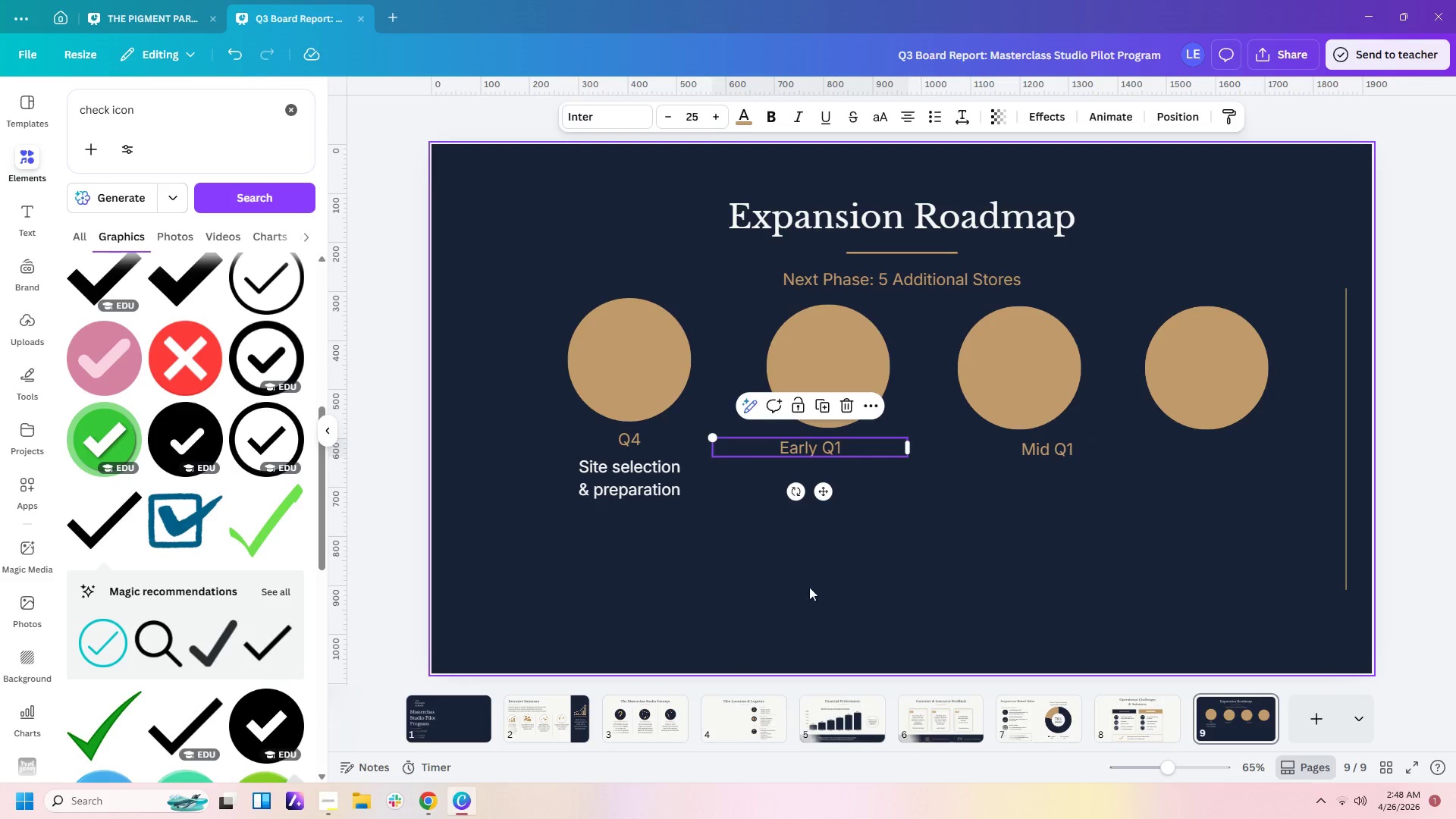 
left_click([795, 585])
 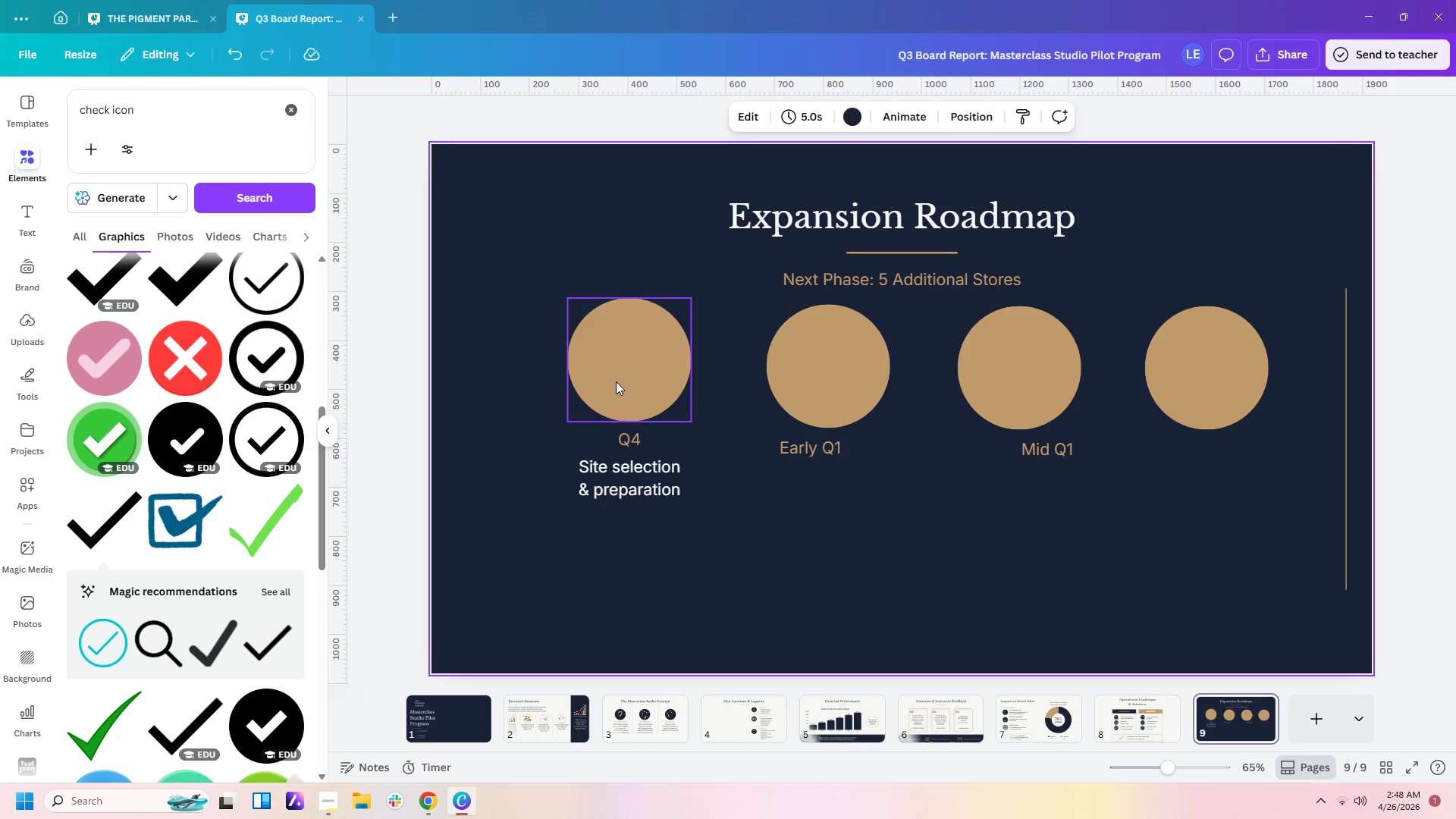 
left_click_drag(start_coordinate=[616, 381], to_coordinate=[544, 374])
 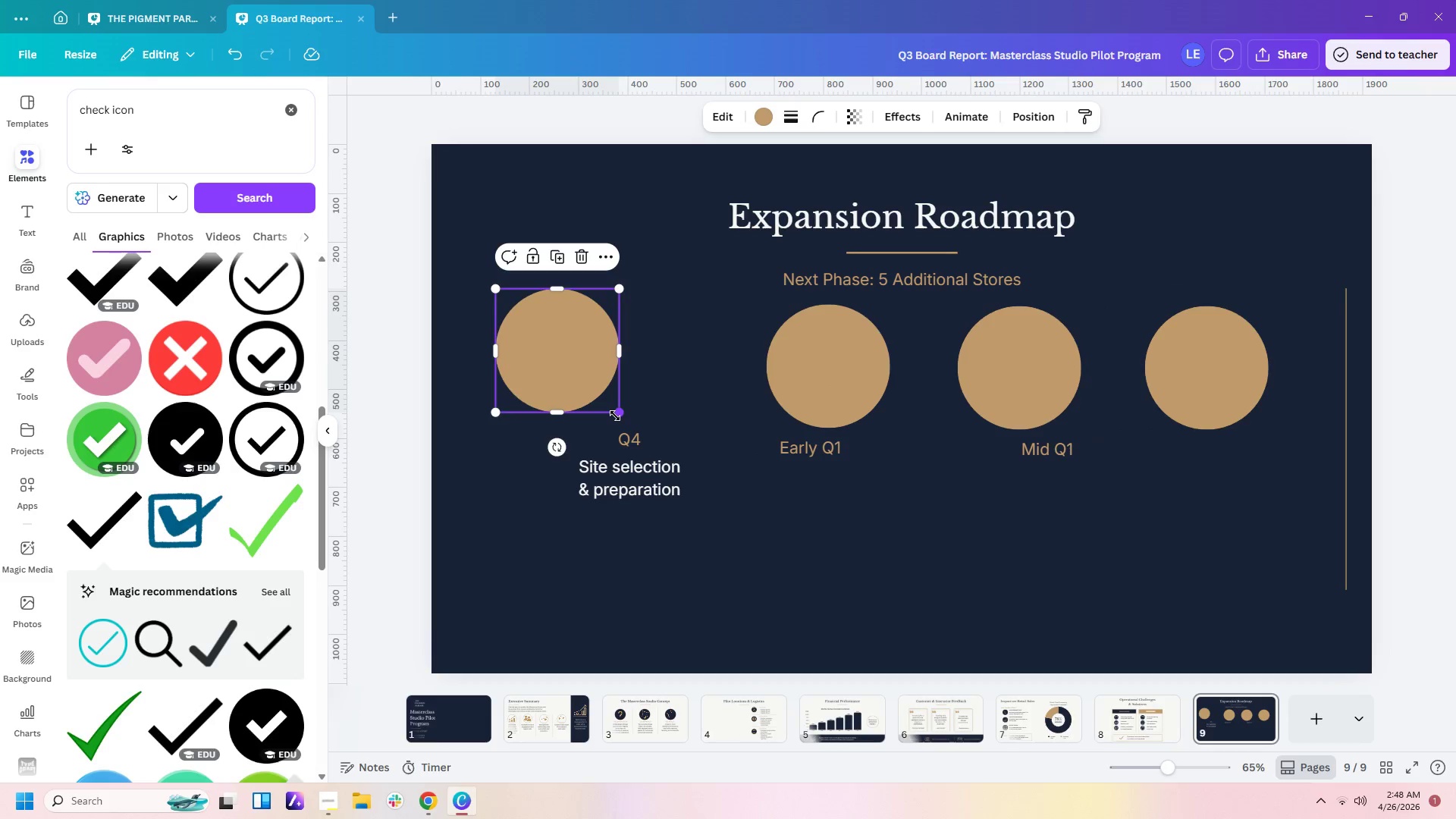 
left_click_drag(start_coordinate=[616, 416], to_coordinate=[577, 378])
 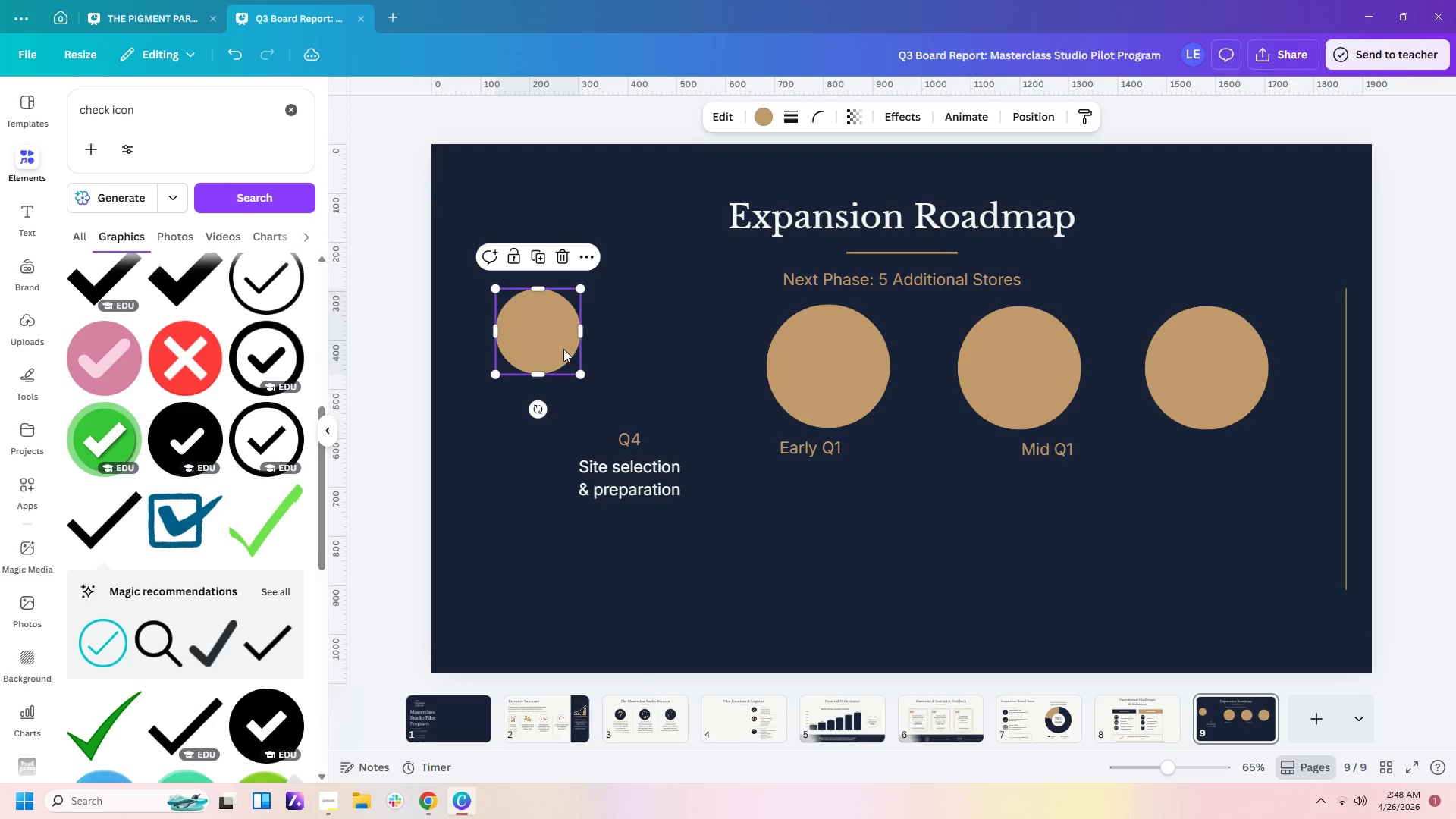 
left_click_drag(start_coordinate=[562, 347], to_coordinate=[579, 363])
 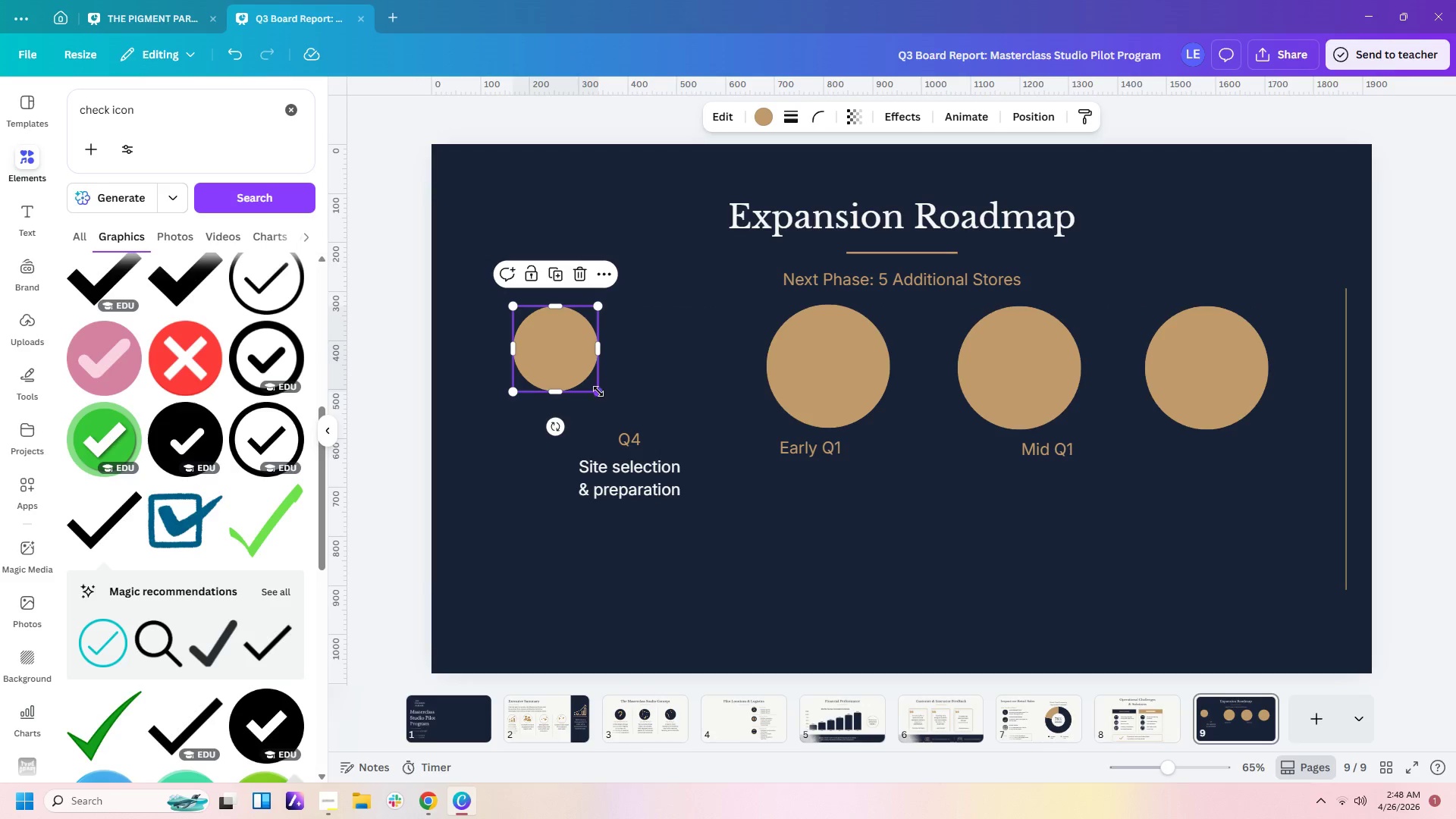 
left_click_drag(start_coordinate=[598, 391], to_coordinate=[604, 399])
 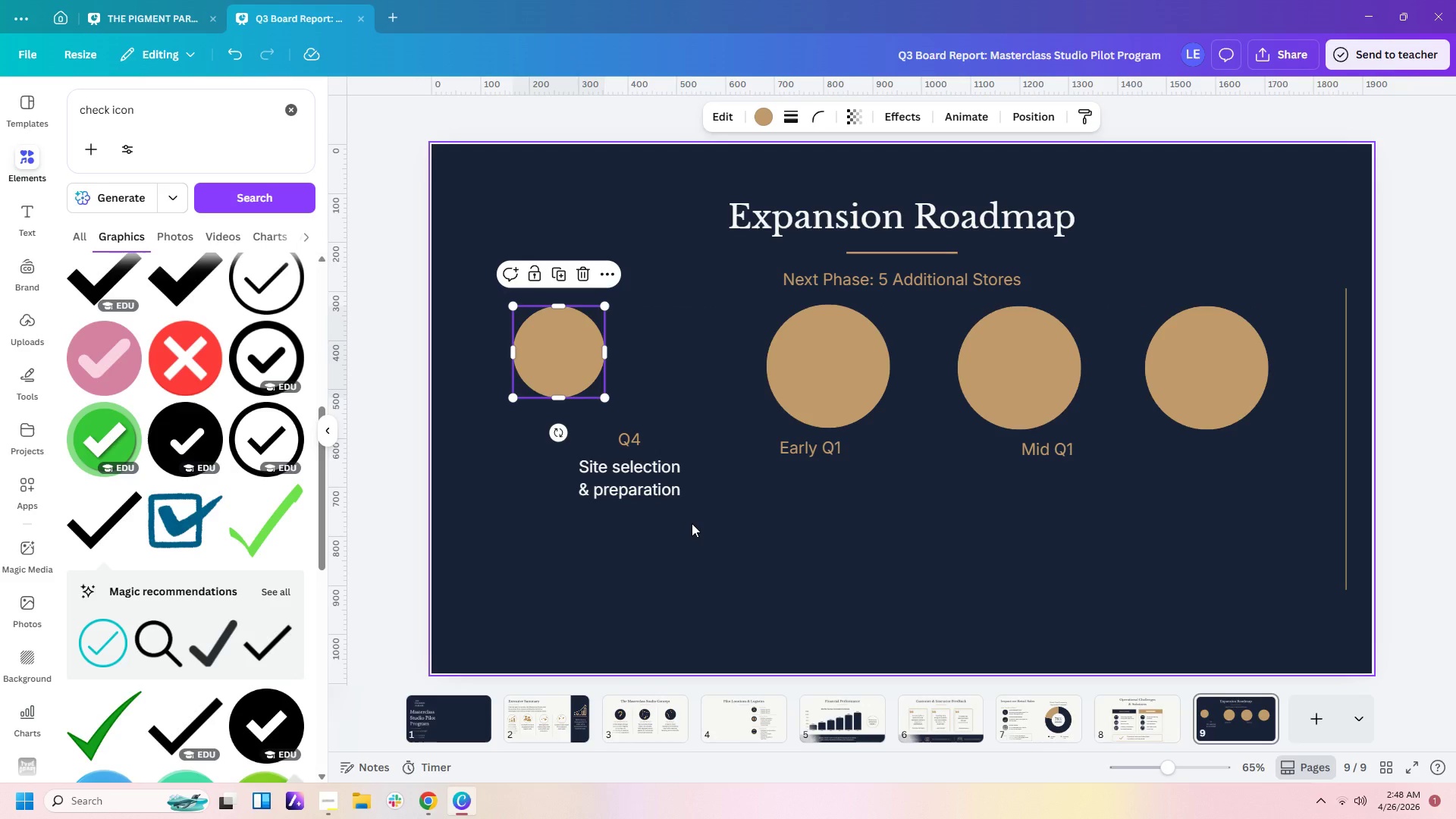 
left_click_drag(start_coordinate=[692, 523], to_coordinate=[614, 425])
 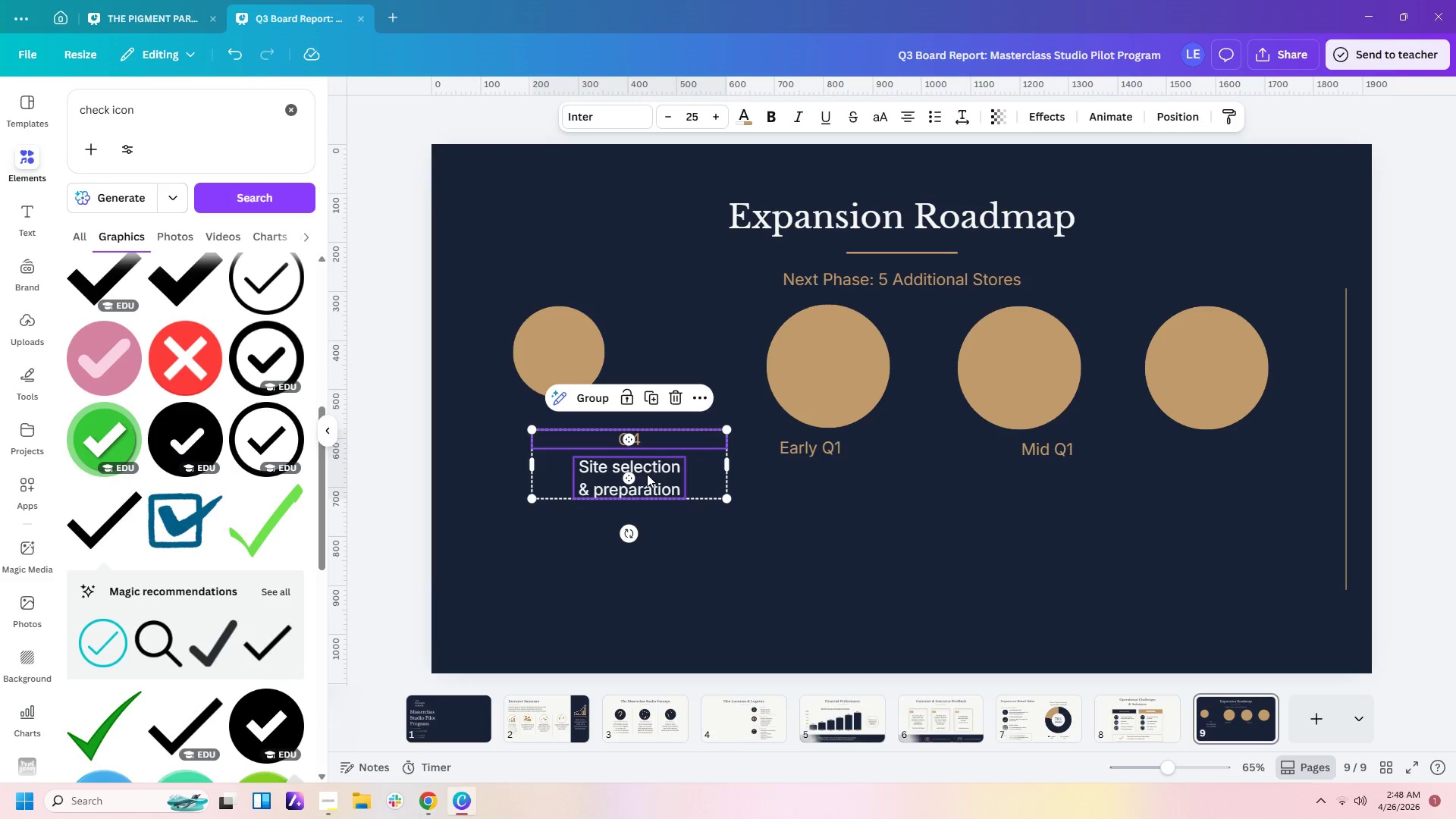 
left_click_drag(start_coordinate=[647, 474], to_coordinate=[579, 454])
 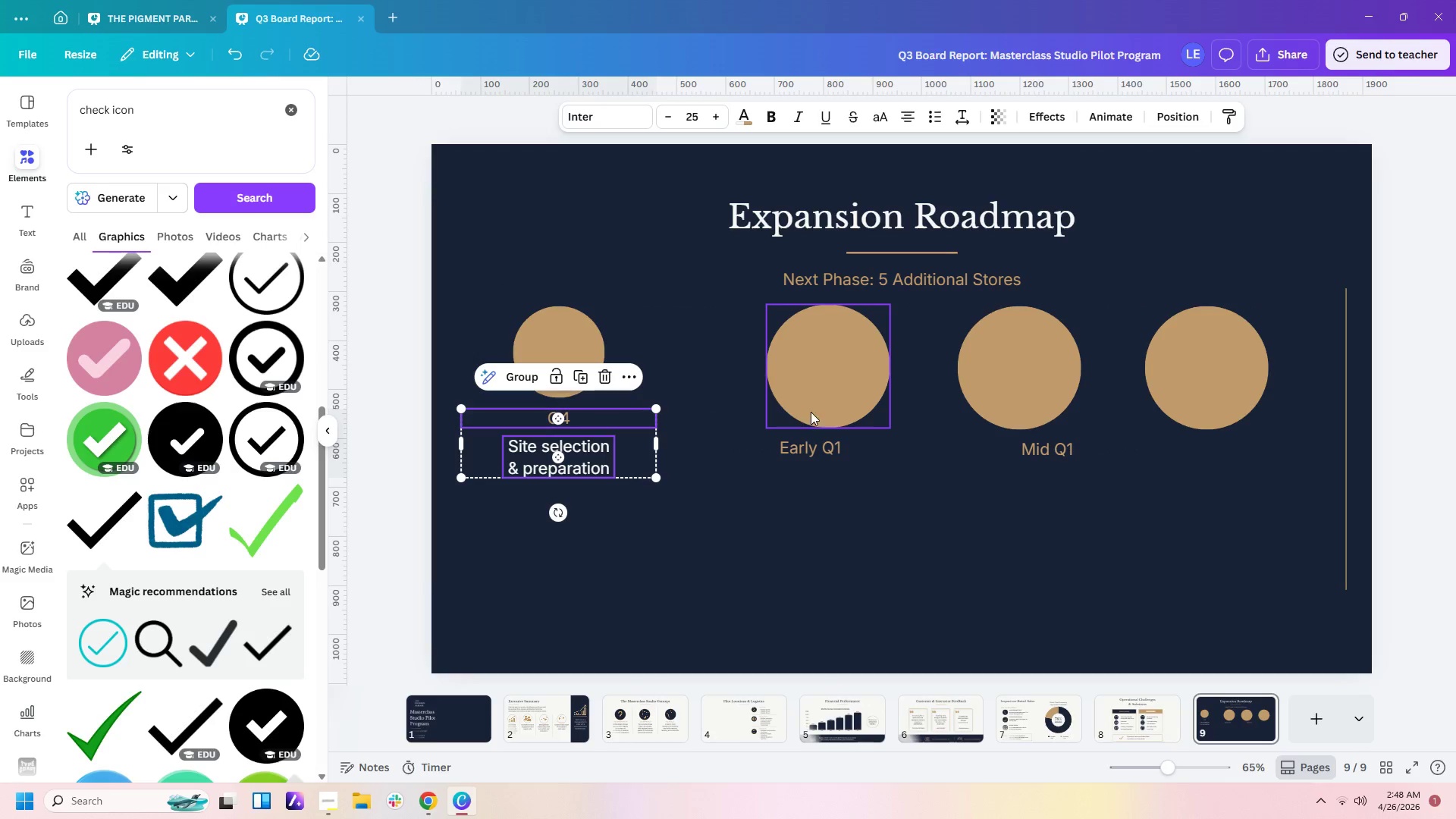 
left_click([811, 395])
 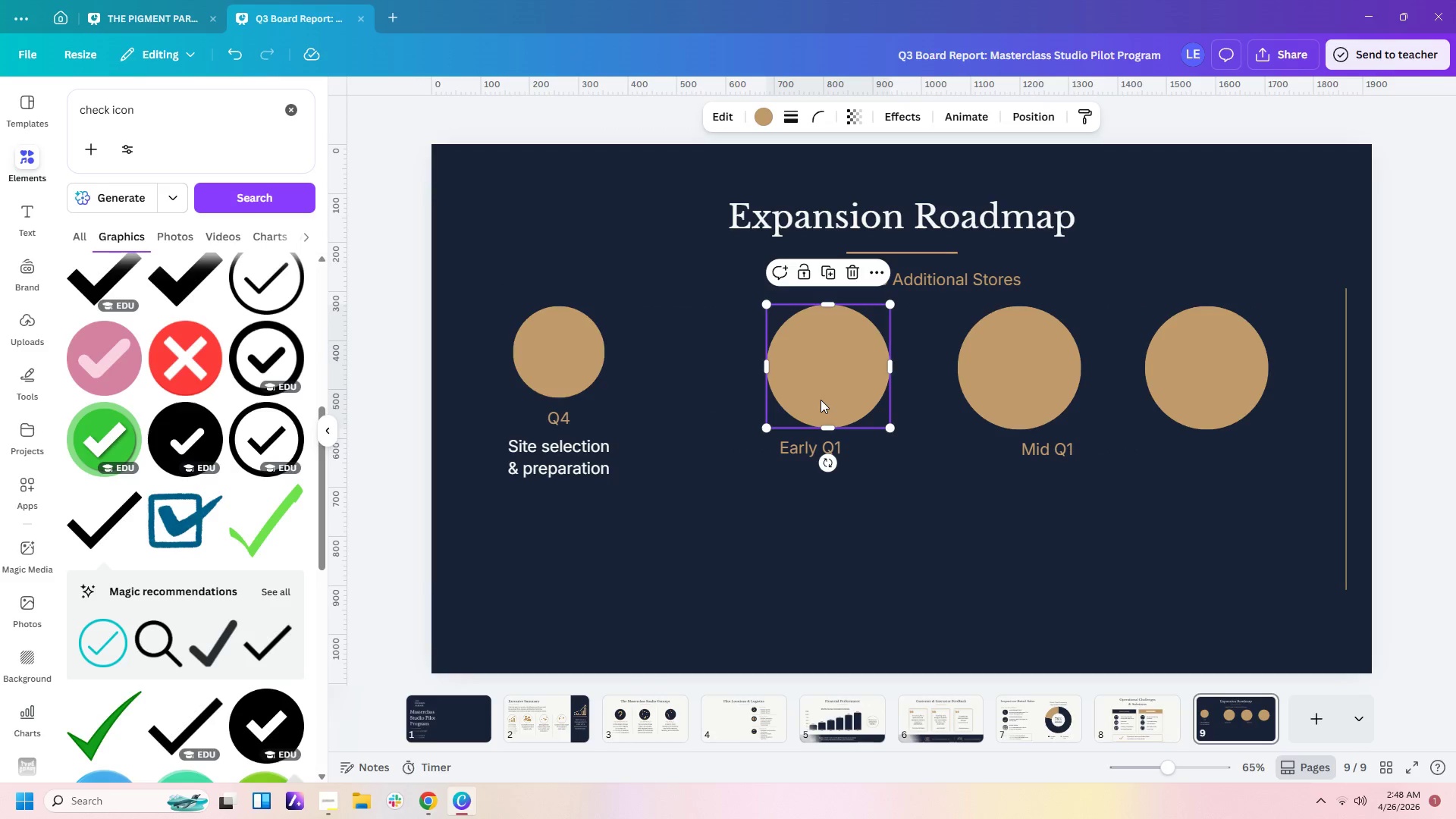 
key(Delete)
 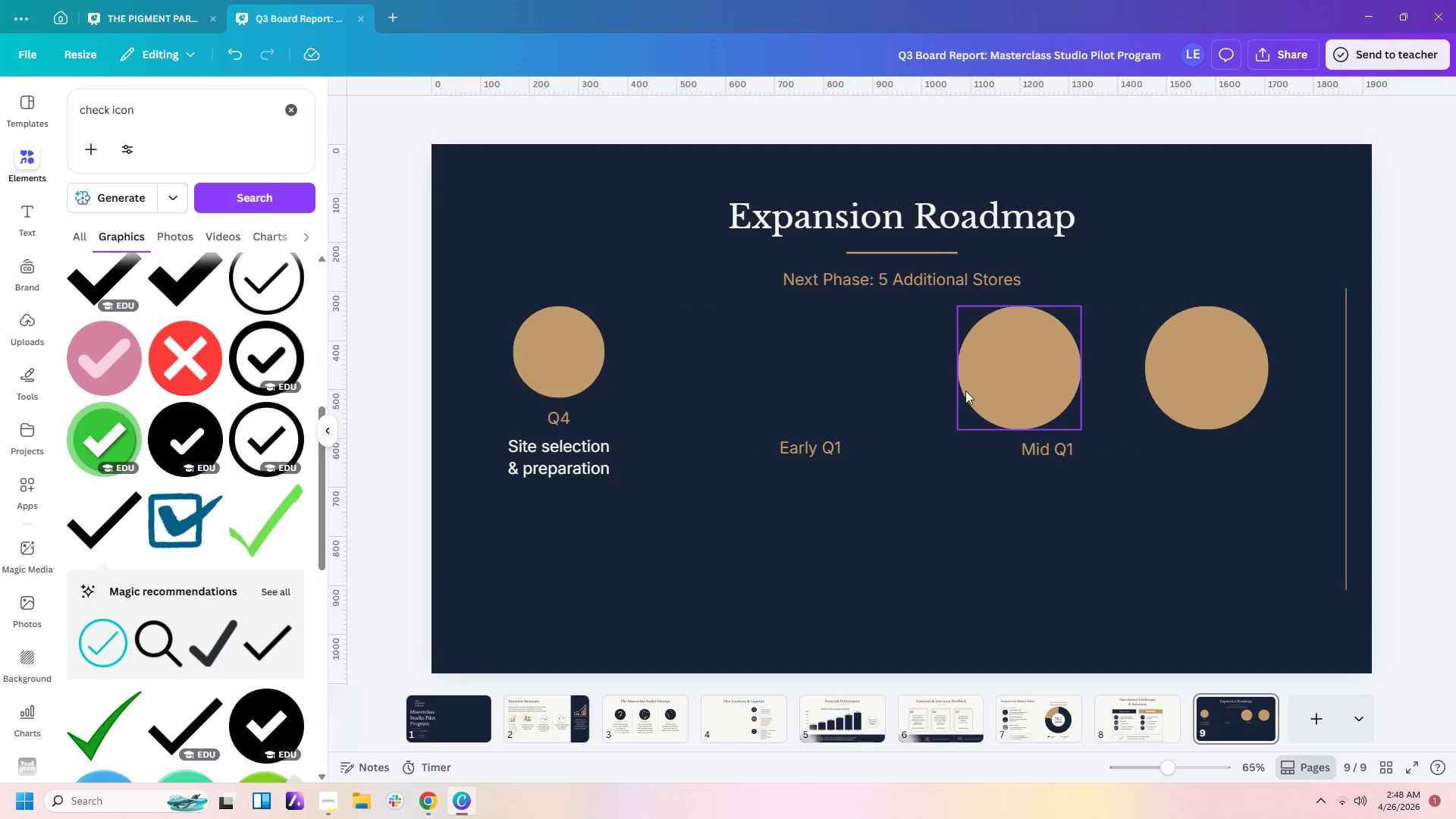 
left_click([965, 391])
 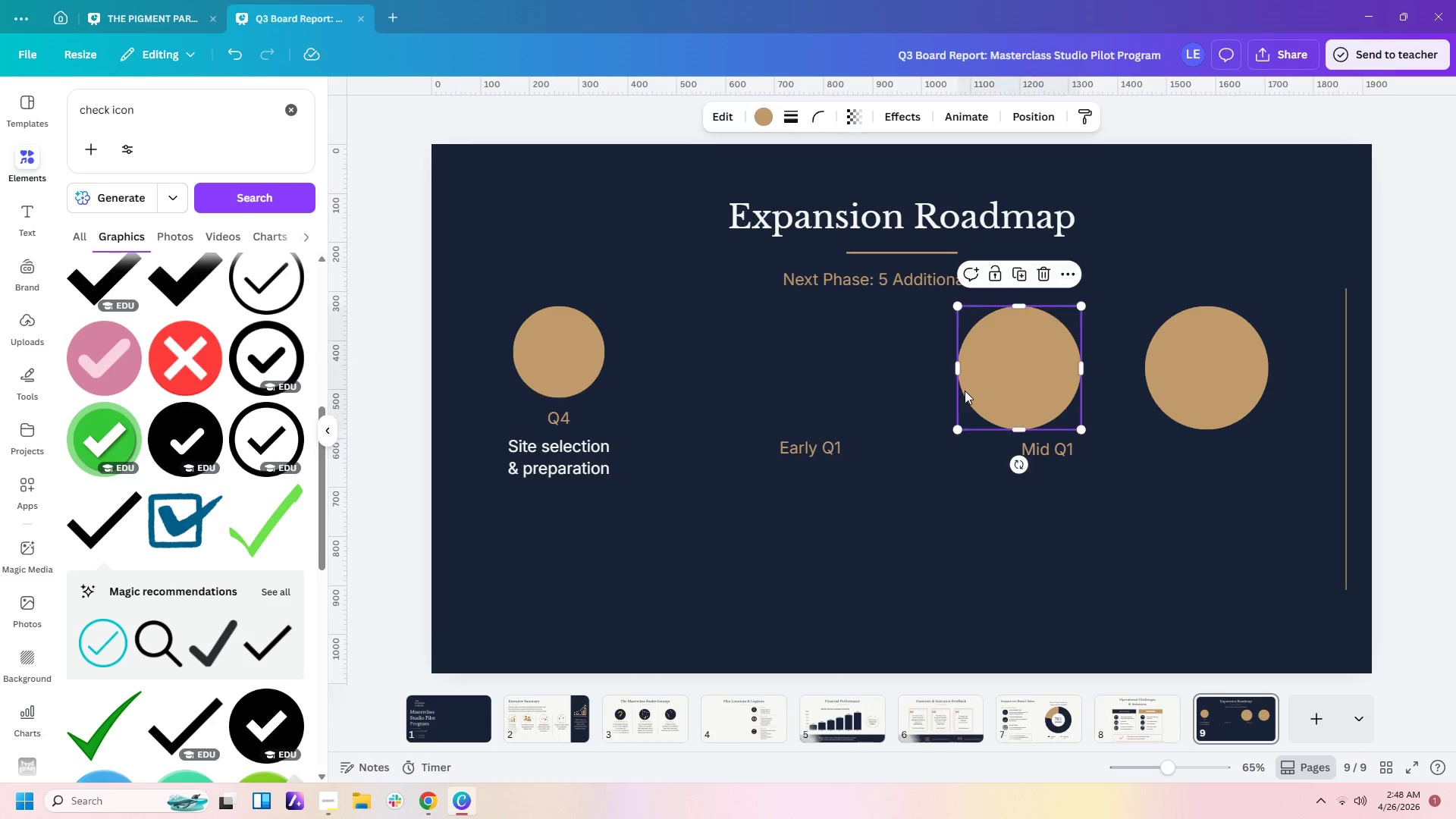 
key(Delete)
 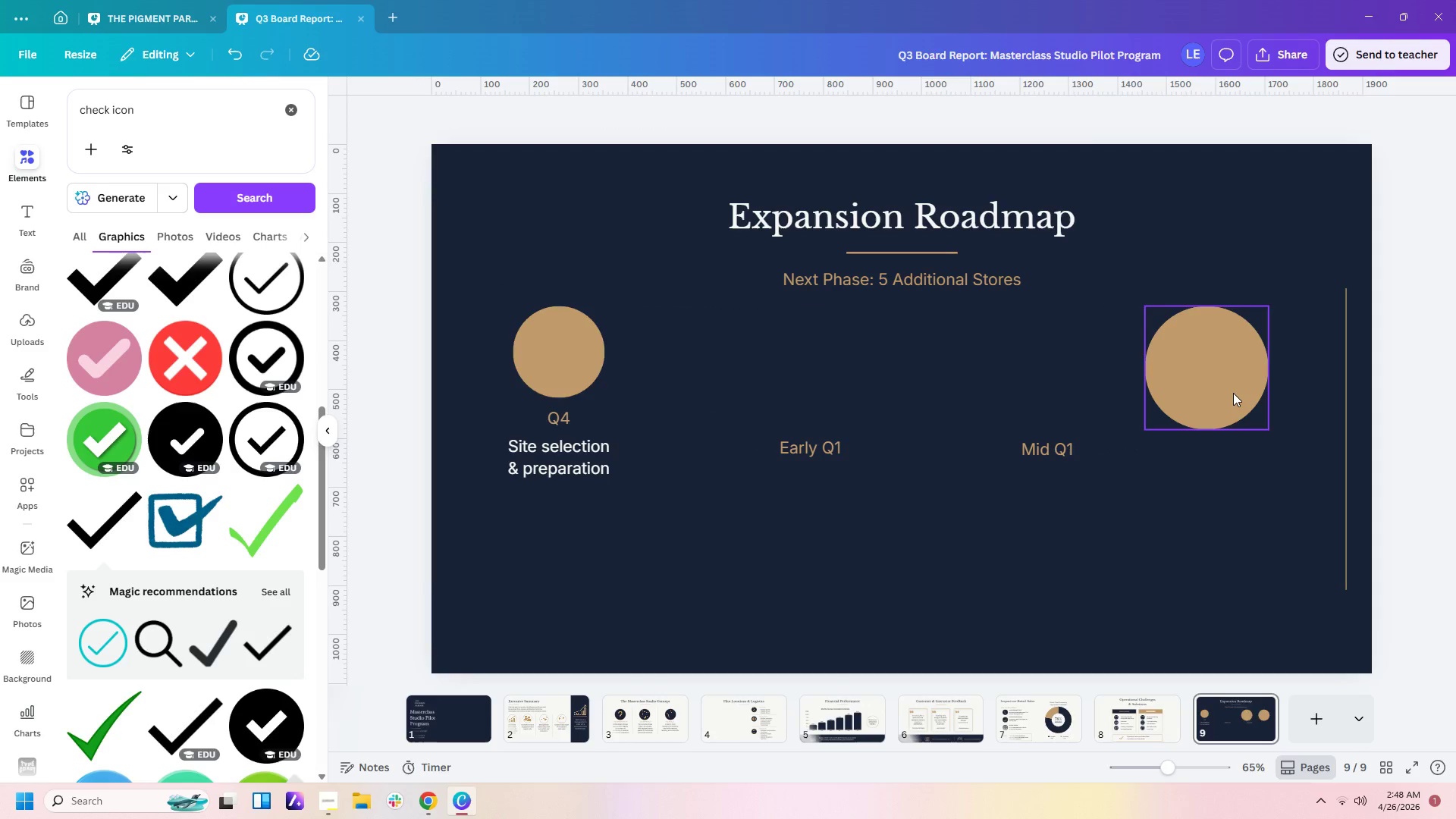 
double_click([1233, 393])
 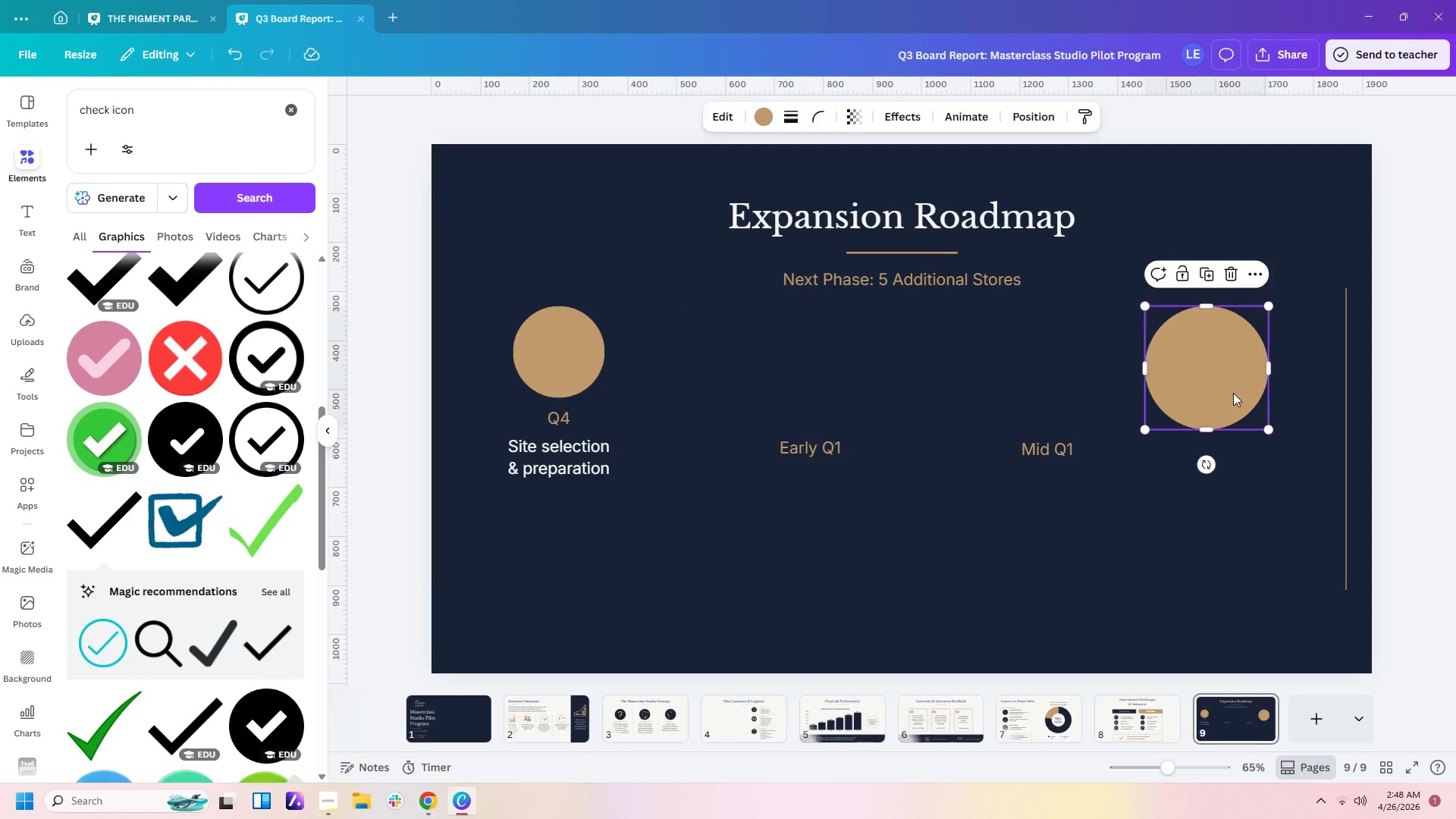 
key(Delete)
 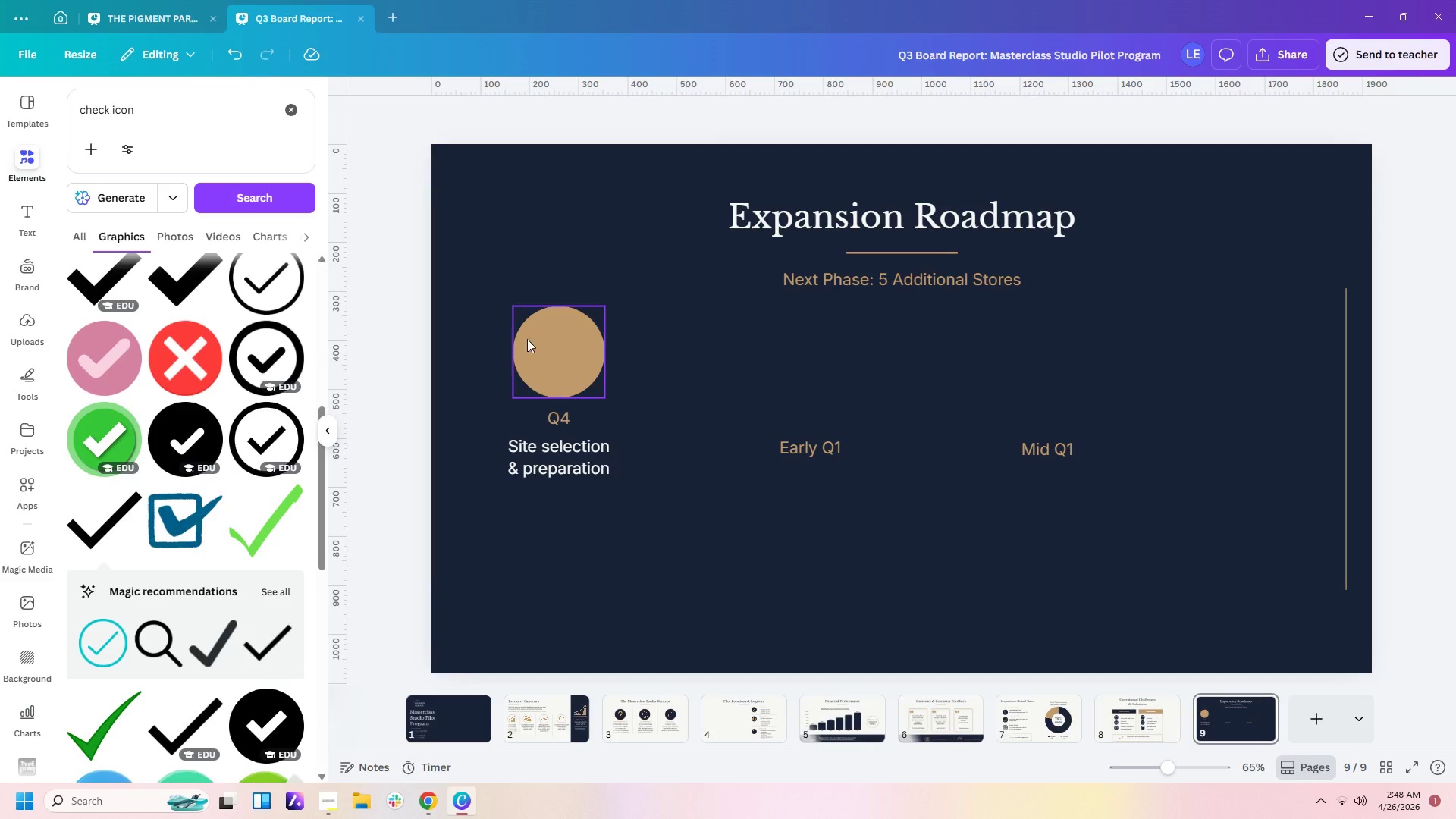 
left_click_drag(start_coordinate=[509, 280], to_coordinate=[632, 504])
 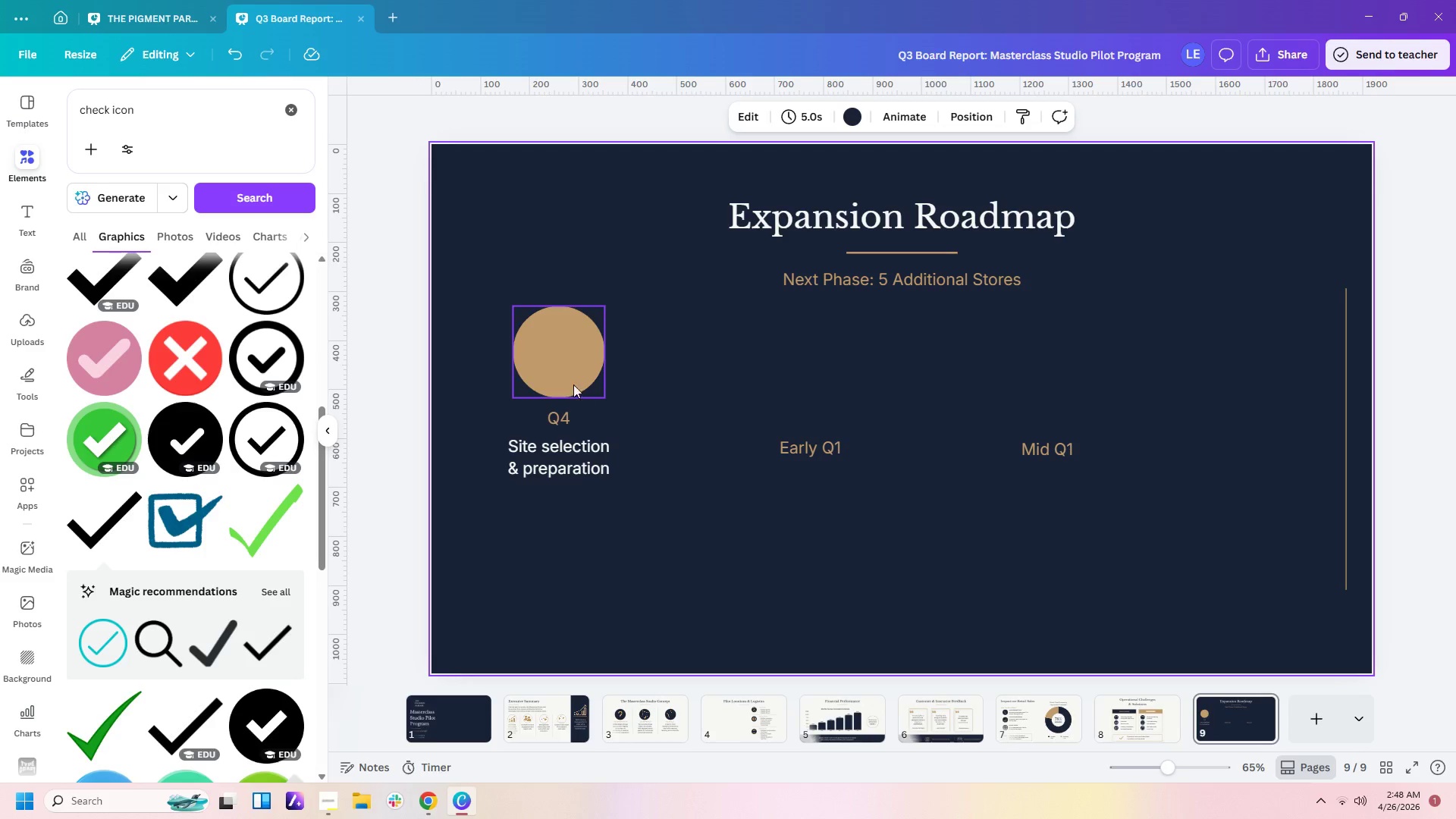 
double_click([569, 365])
 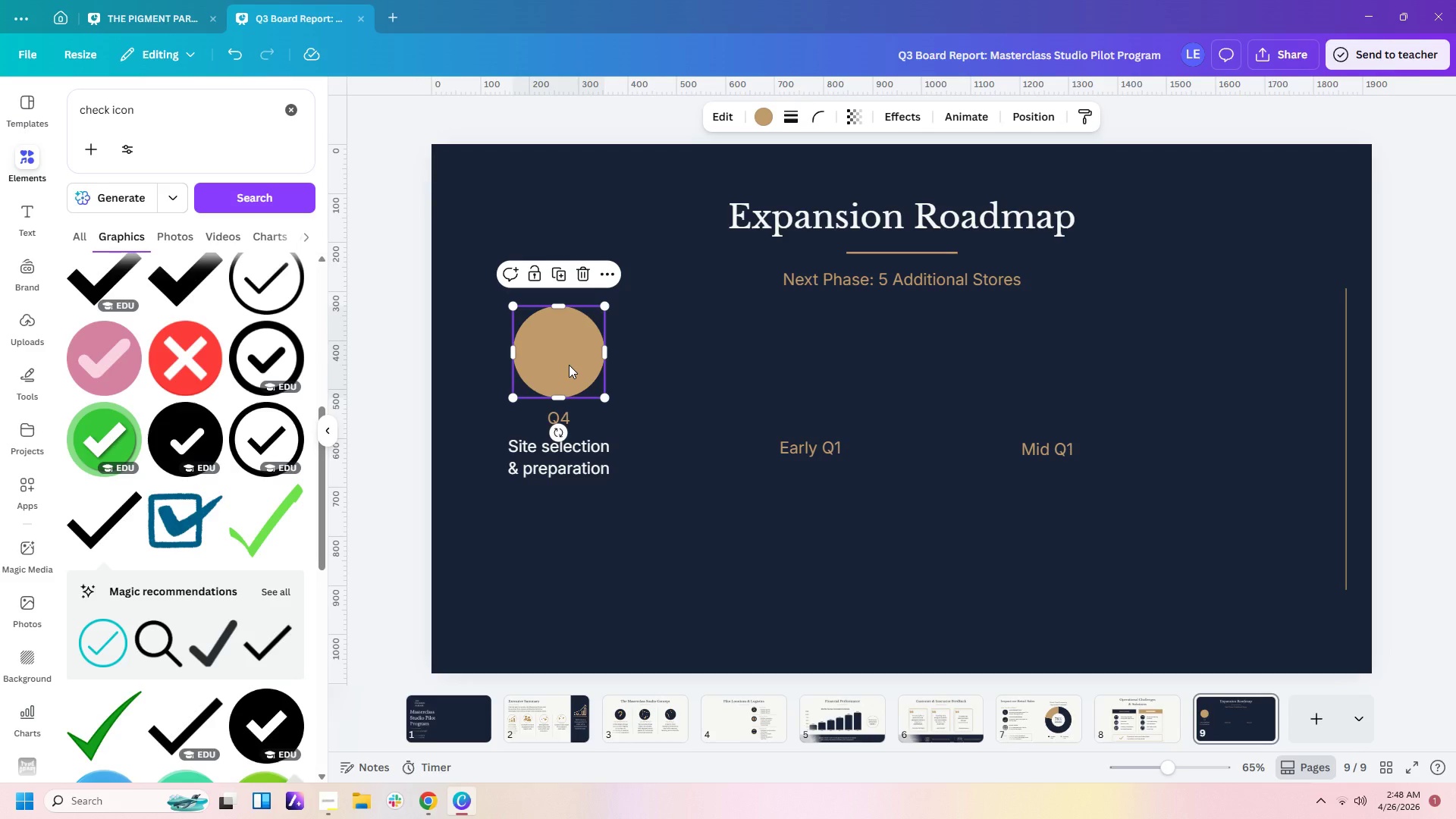 
key(Control+C)
 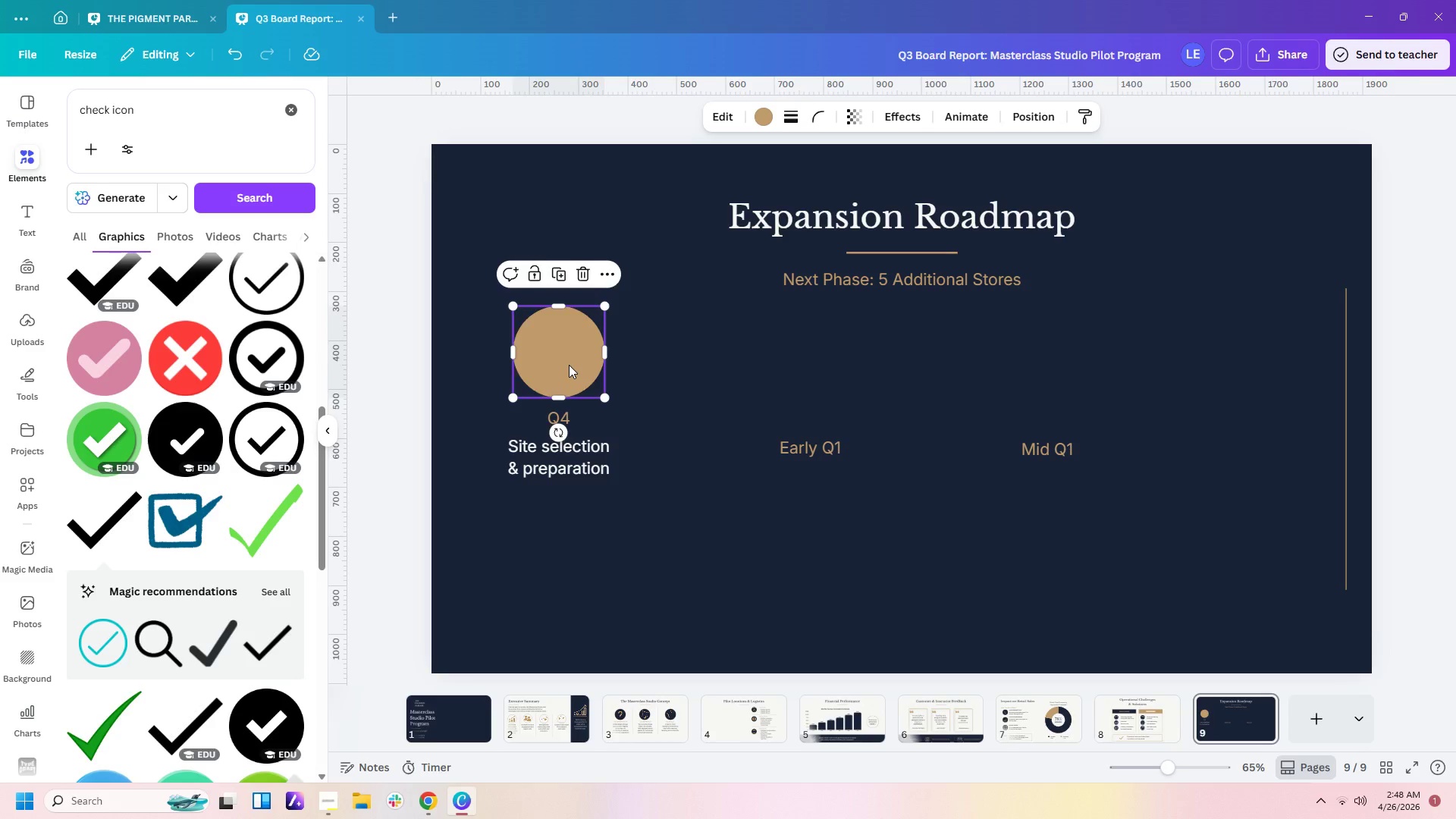 
key(Control+V)
 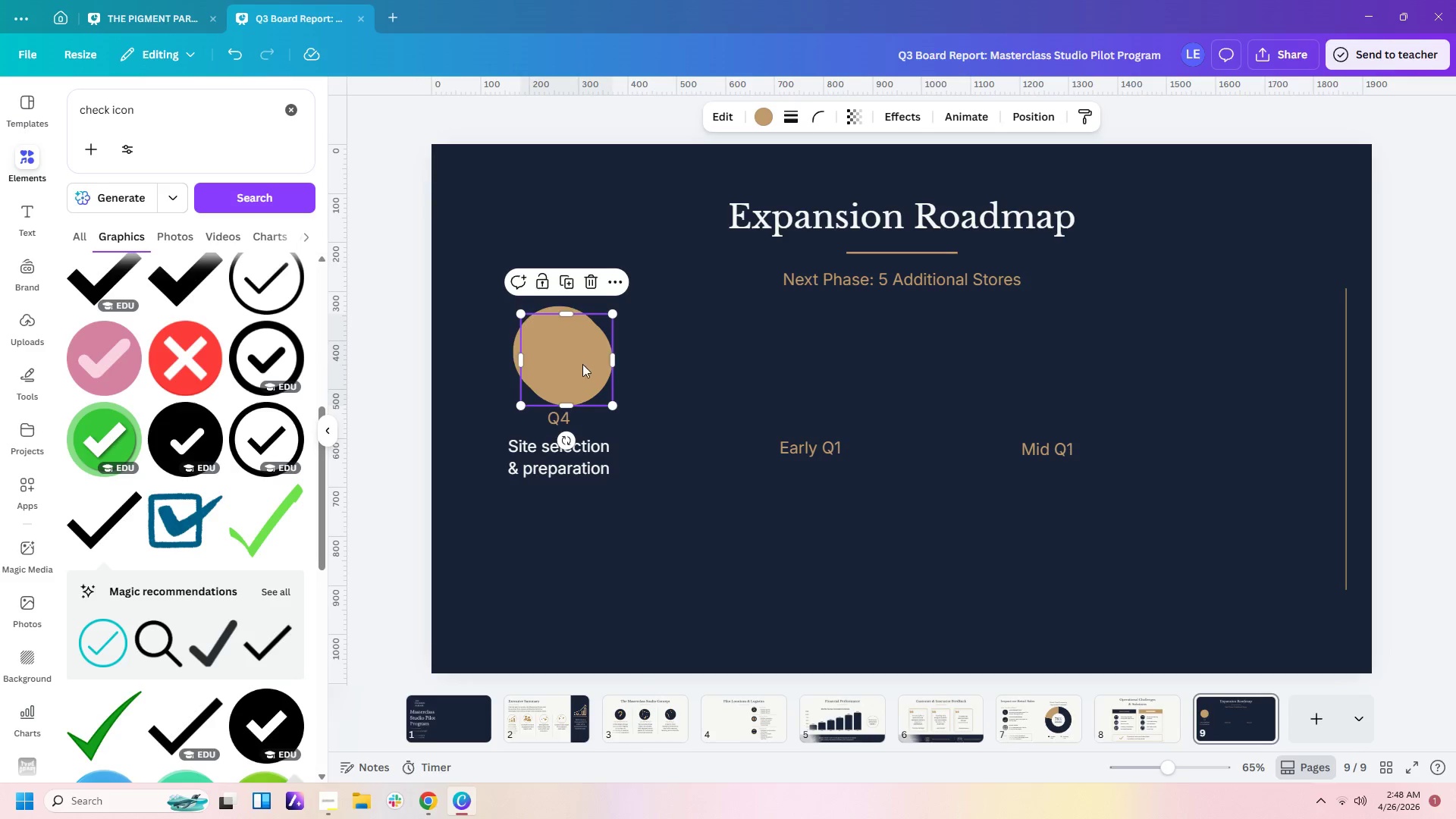 
left_click_drag(start_coordinate=[569, 364], to_coordinate=[786, 359])
 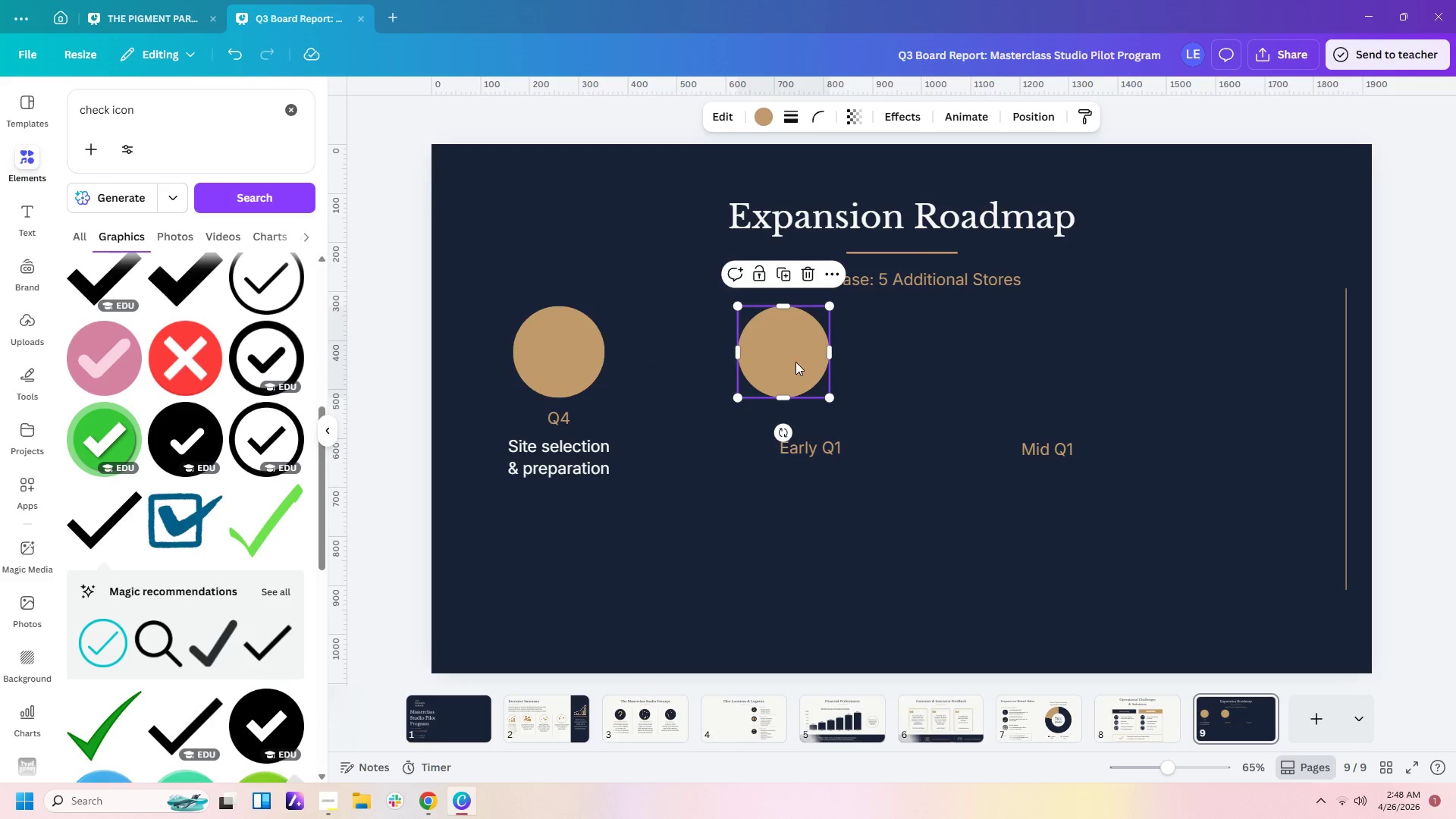 
key(Control+C)
 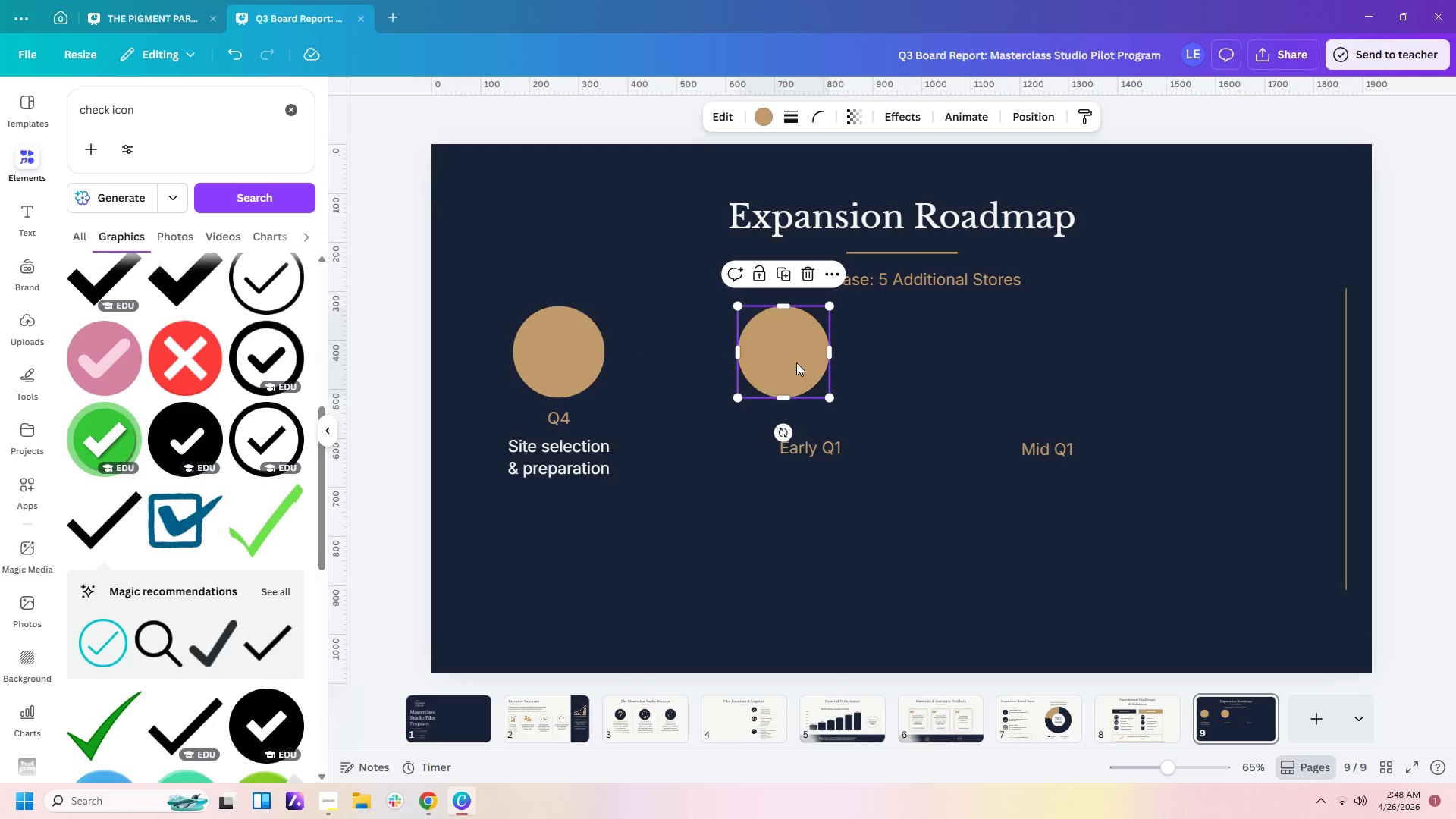 
key(Control+V)
 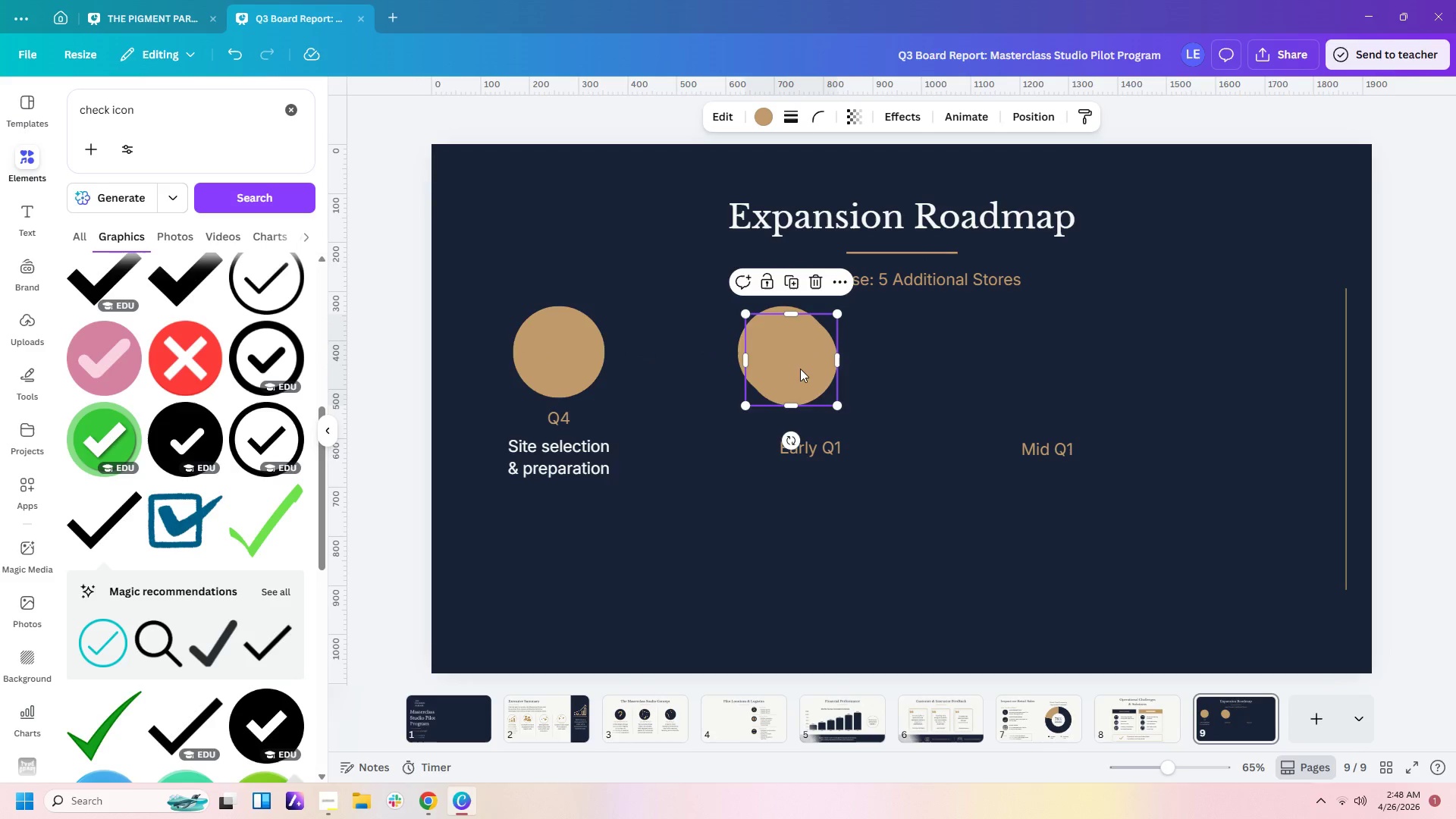 
left_click_drag(start_coordinate=[800, 369], to_coordinate=[1024, 363])
 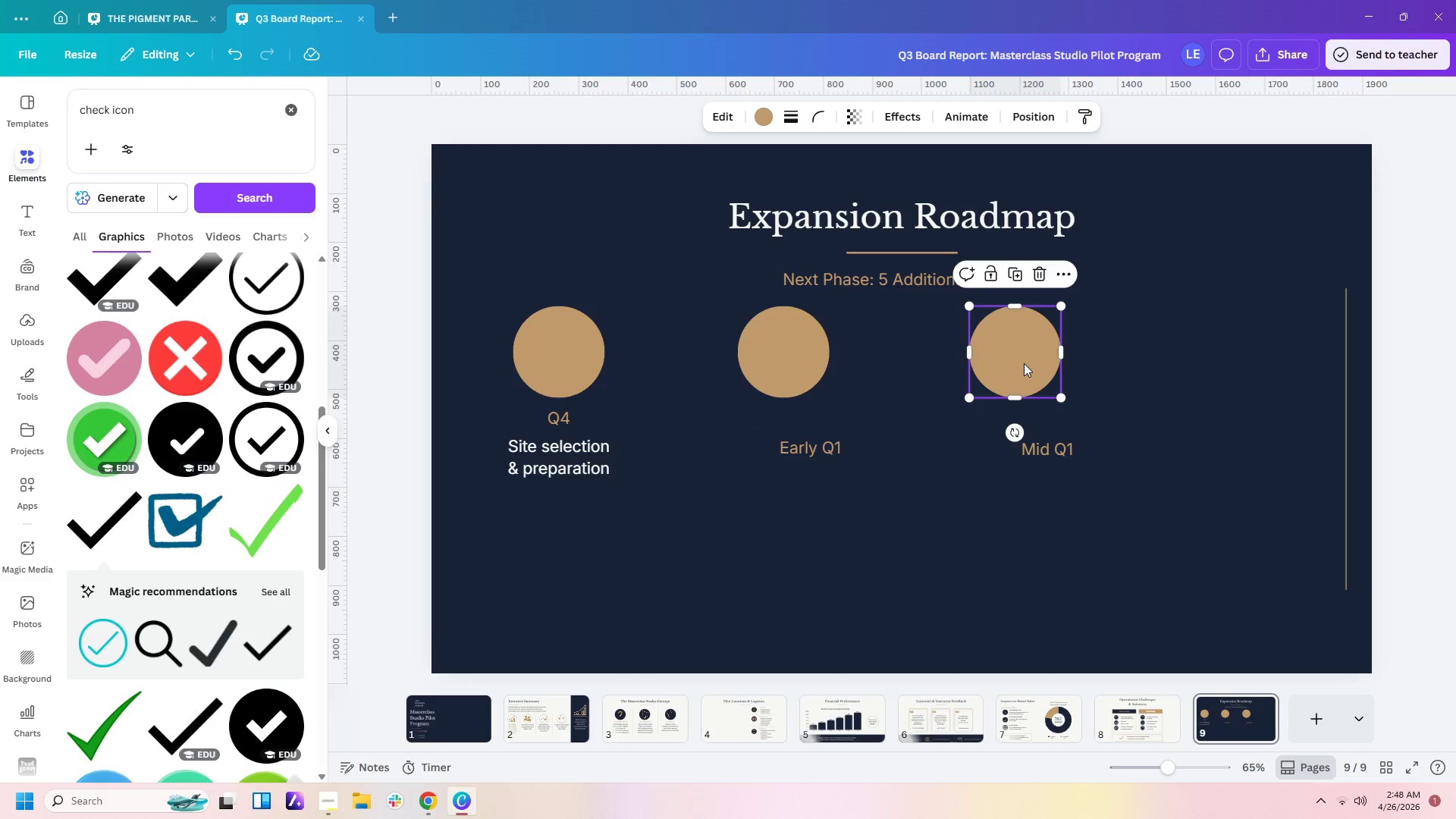 
key(Control+C)
 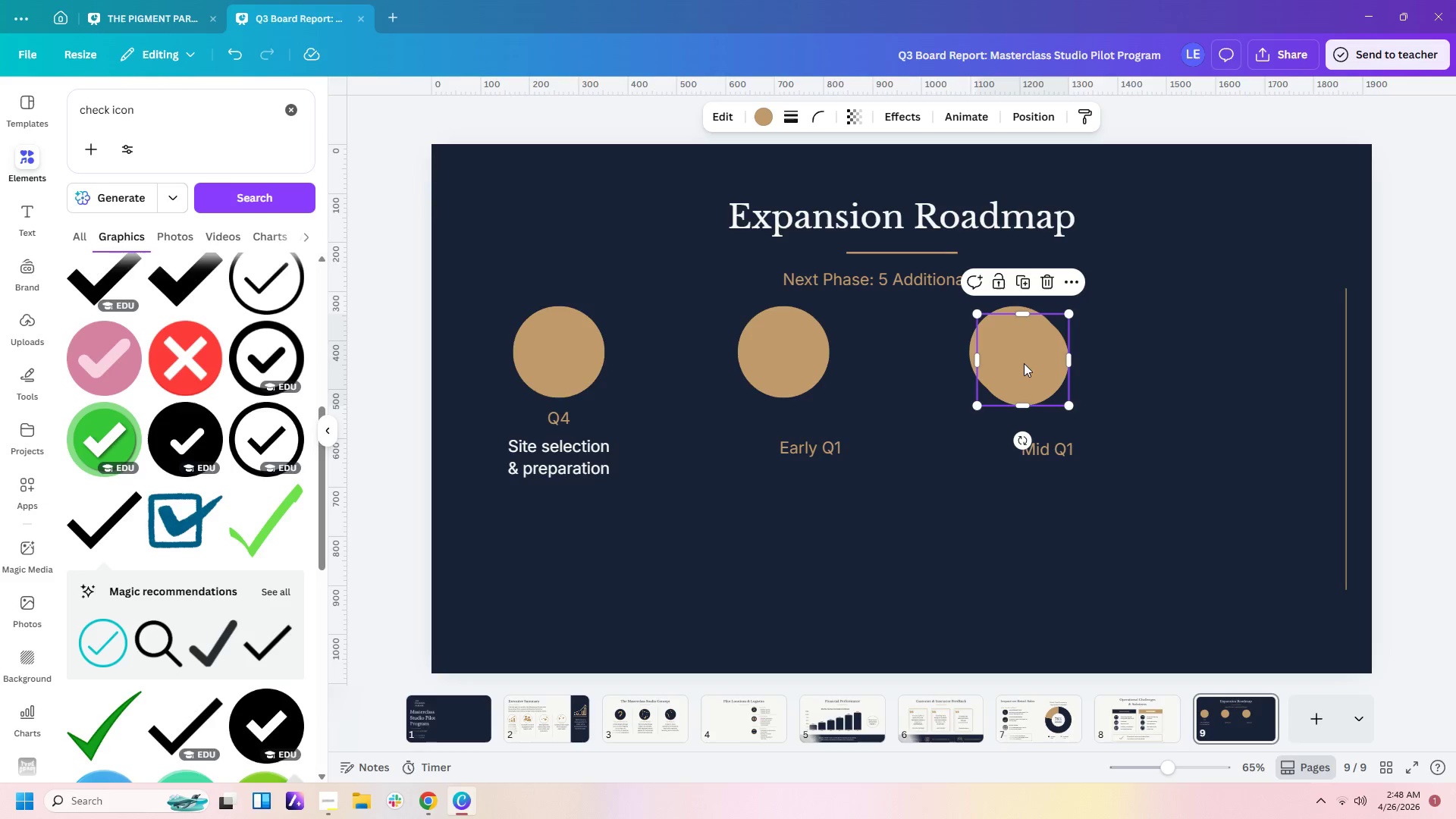 
key(Control+V)
 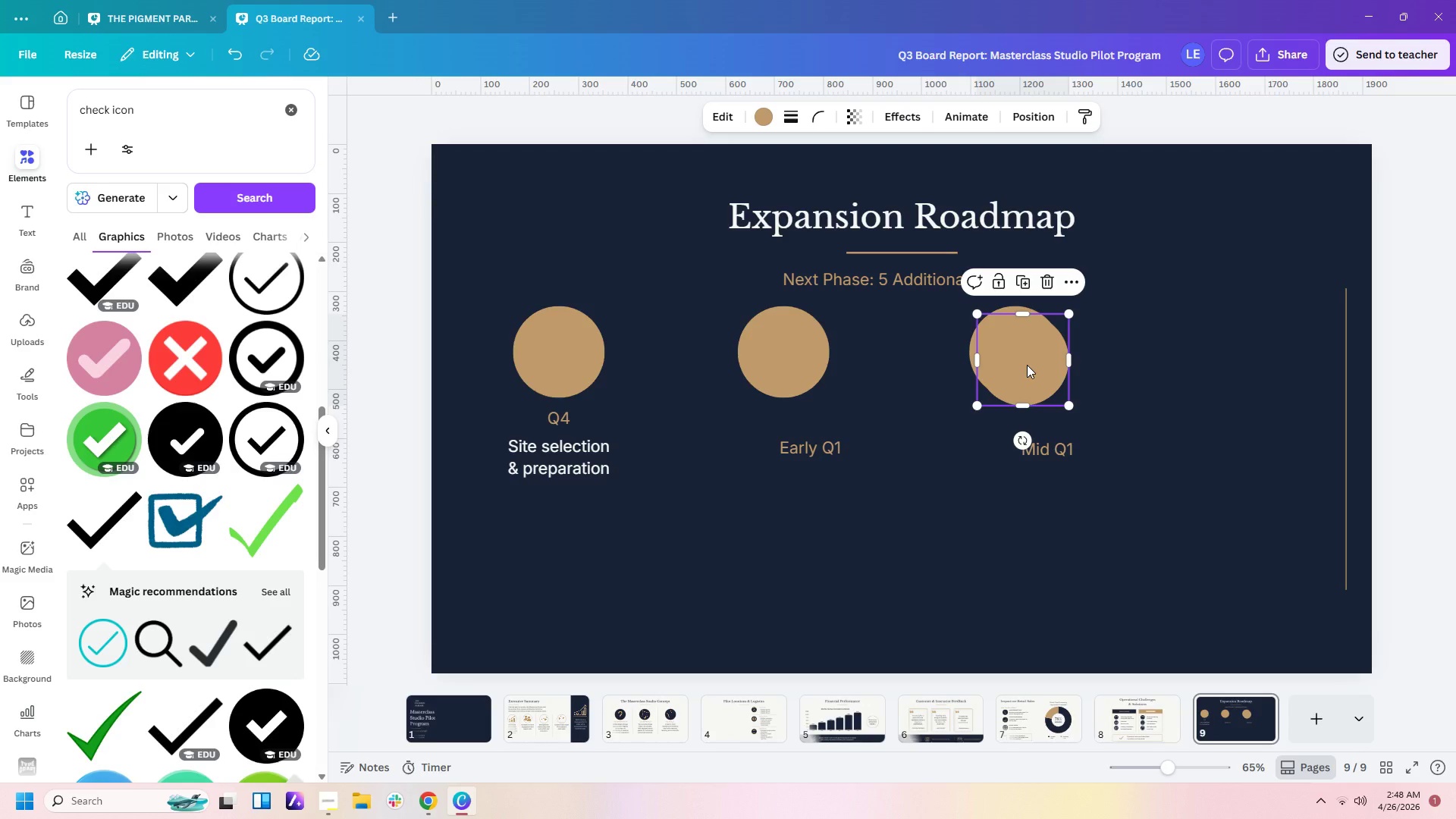 
left_click_drag(start_coordinate=[1024, 363], to_coordinate=[1227, 357])
 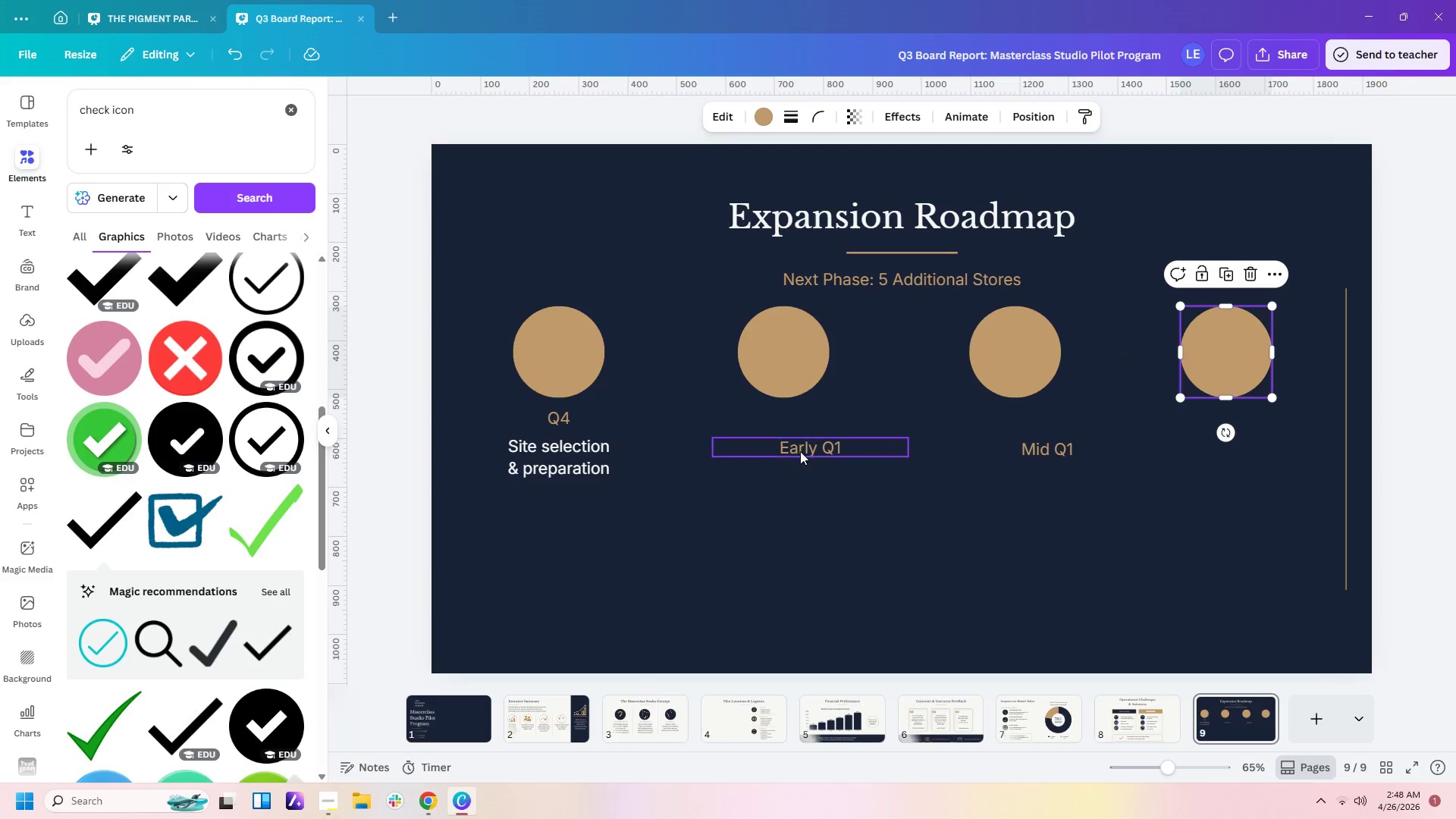 
left_click_drag(start_coordinate=[800, 451], to_coordinate=[776, 419])
 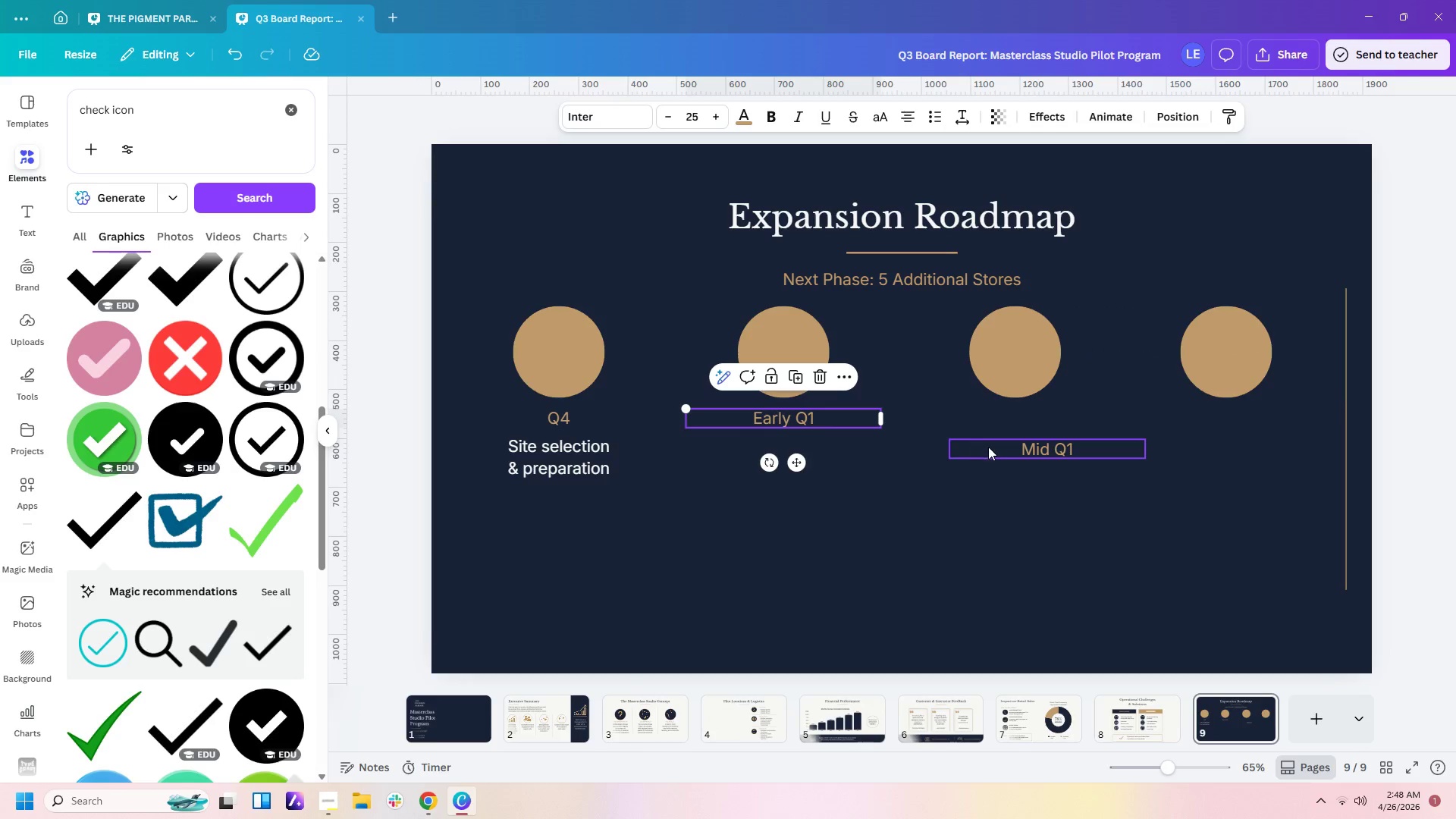 
left_click_drag(start_coordinate=[988, 447], to_coordinate=[951, 416])
 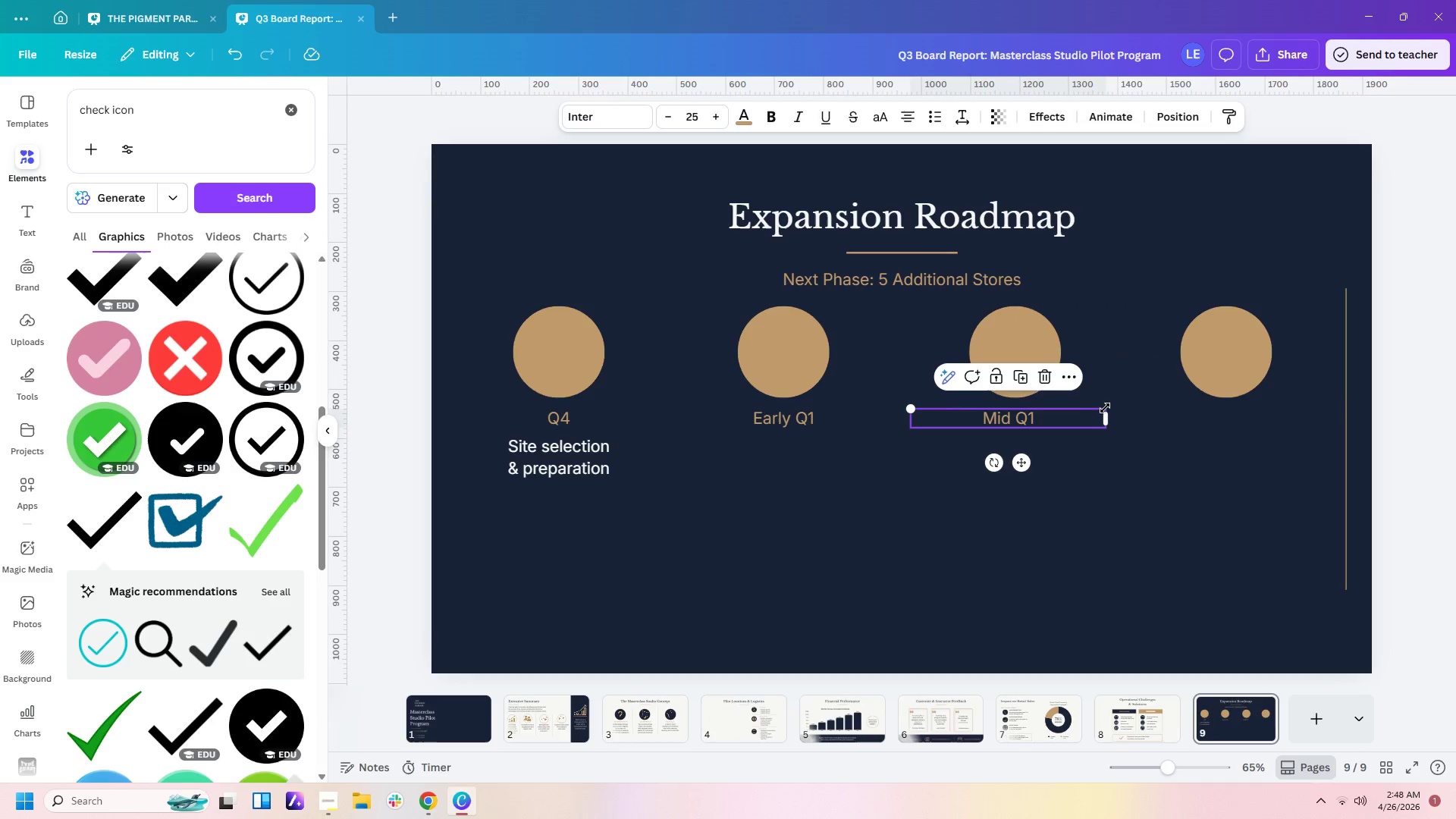 
left_click_drag(start_coordinate=[1109, 412], to_coordinate=[1046, 422])
 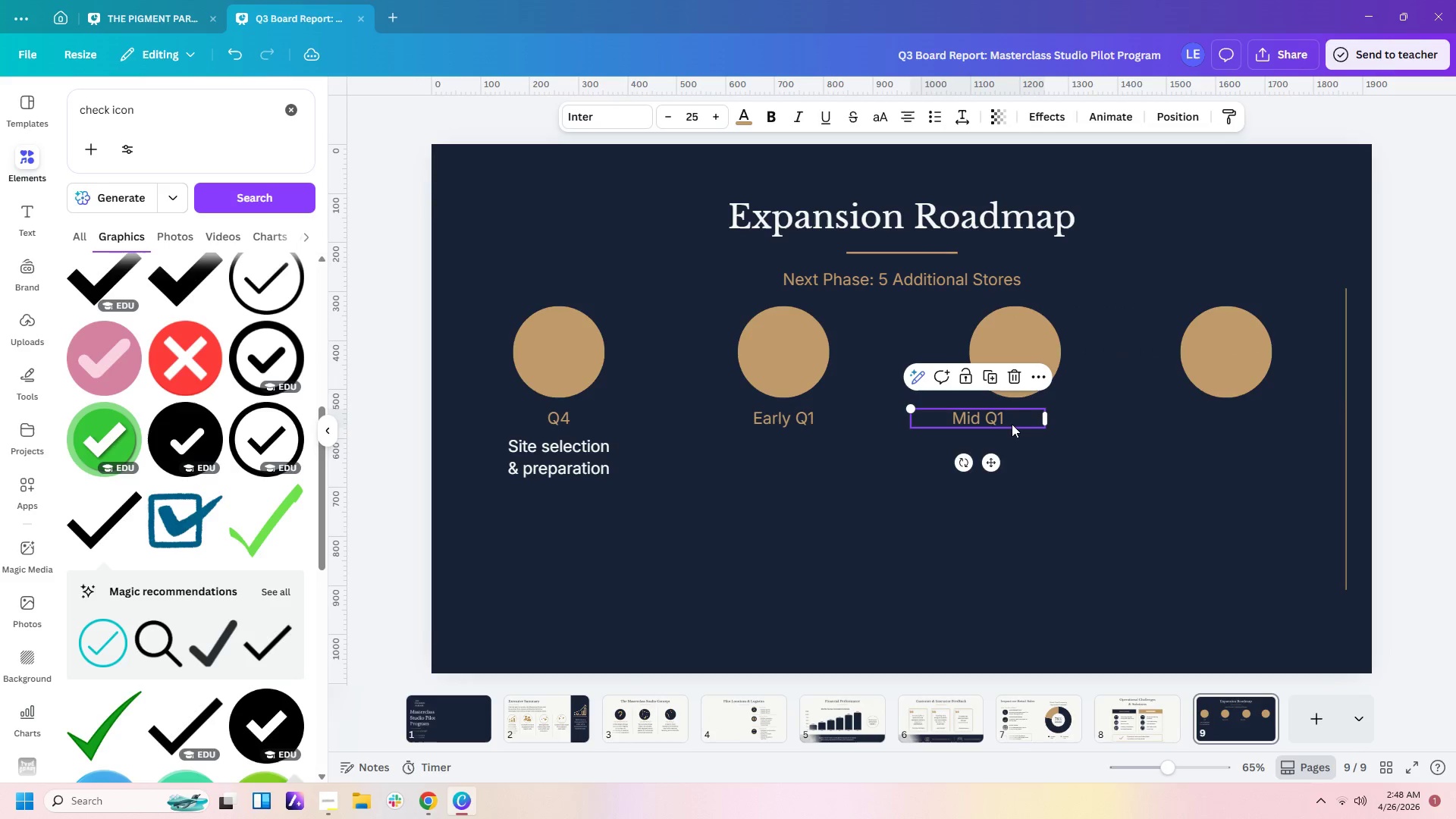 
left_click_drag(start_coordinate=[1012, 424], to_coordinate=[1054, 424])
 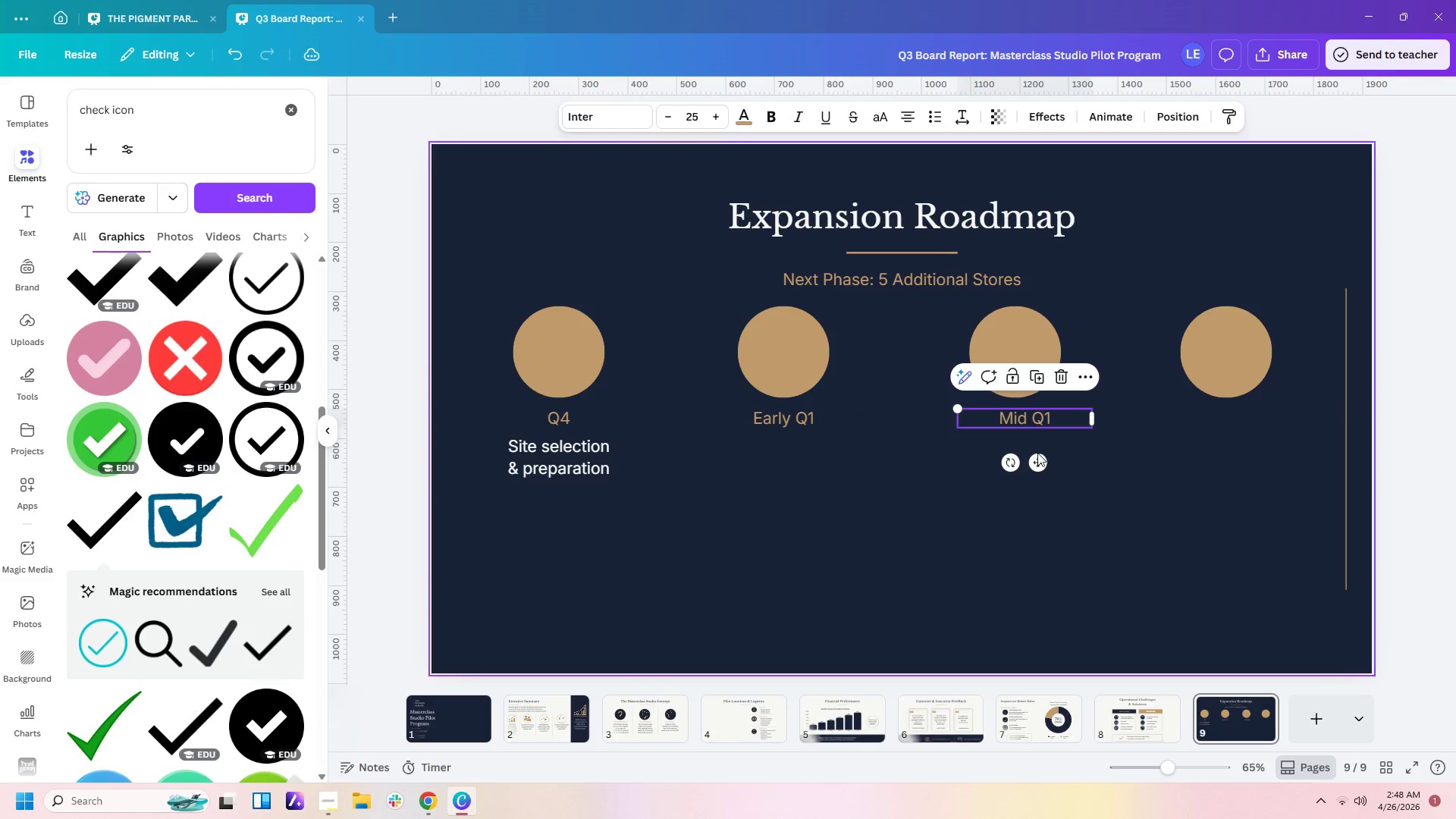 
key(Control+C)
 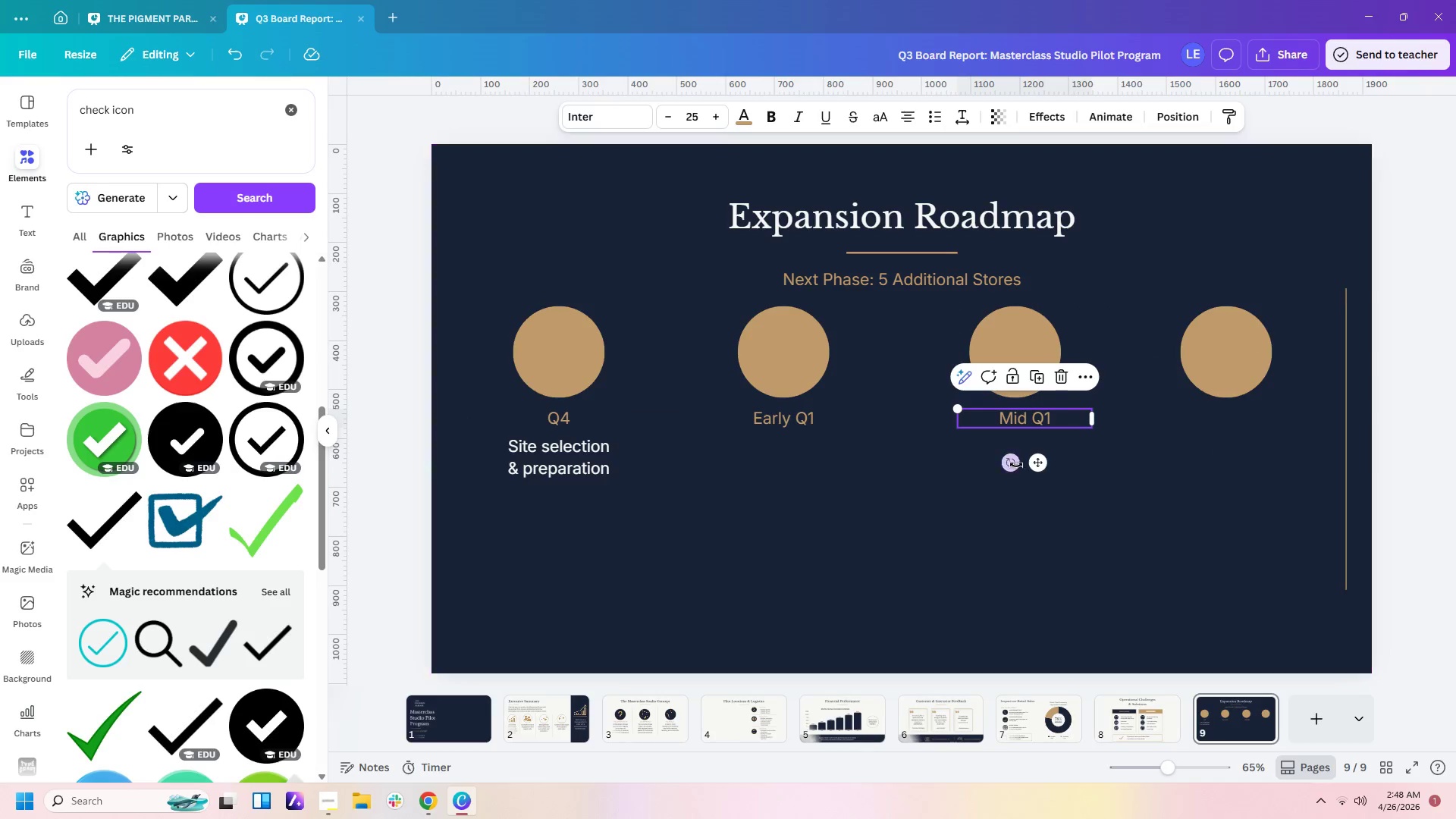 
key(Control+V)
 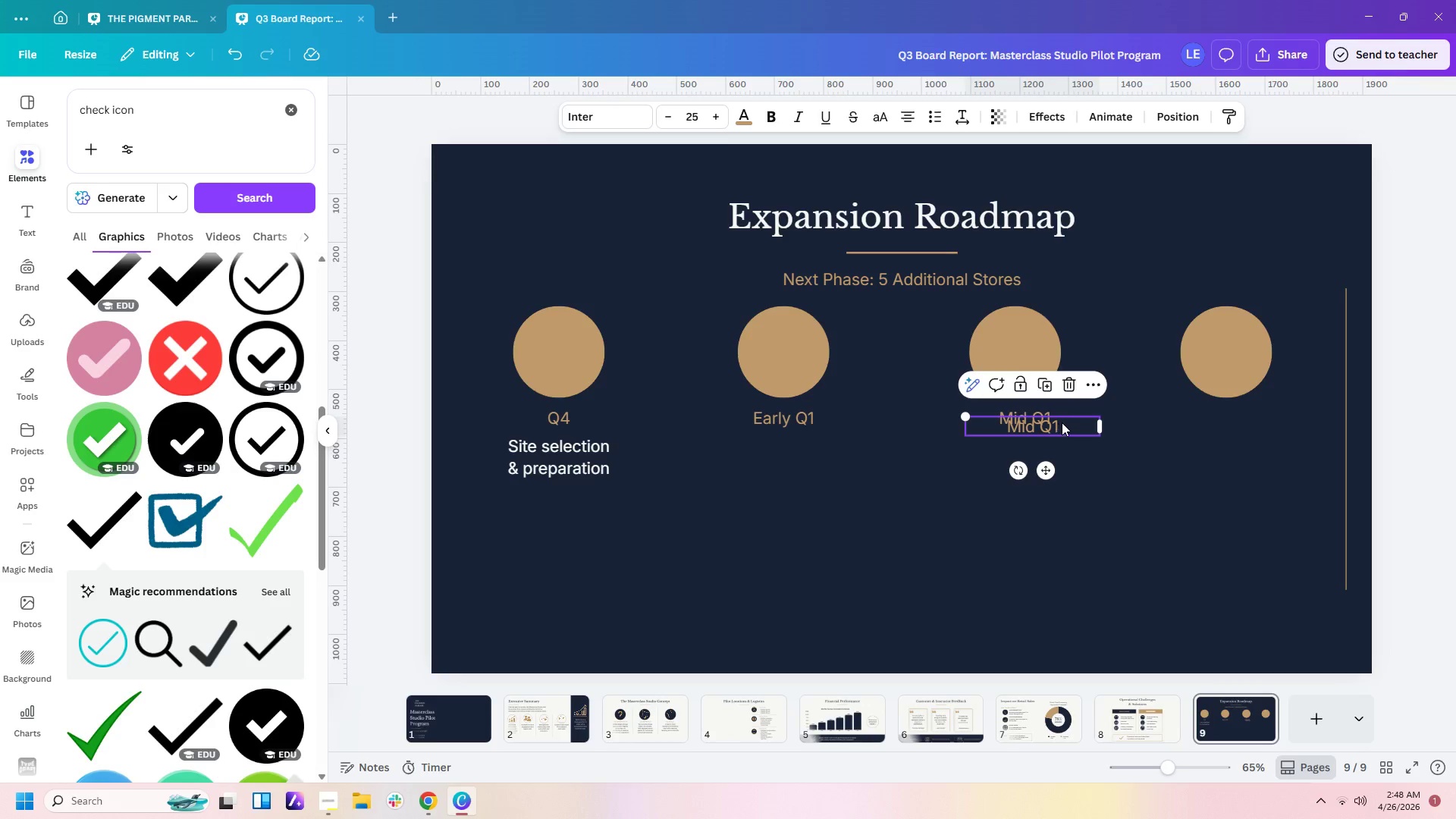 
left_click_drag(start_coordinate=[1065, 422], to_coordinate=[1265, 414])
 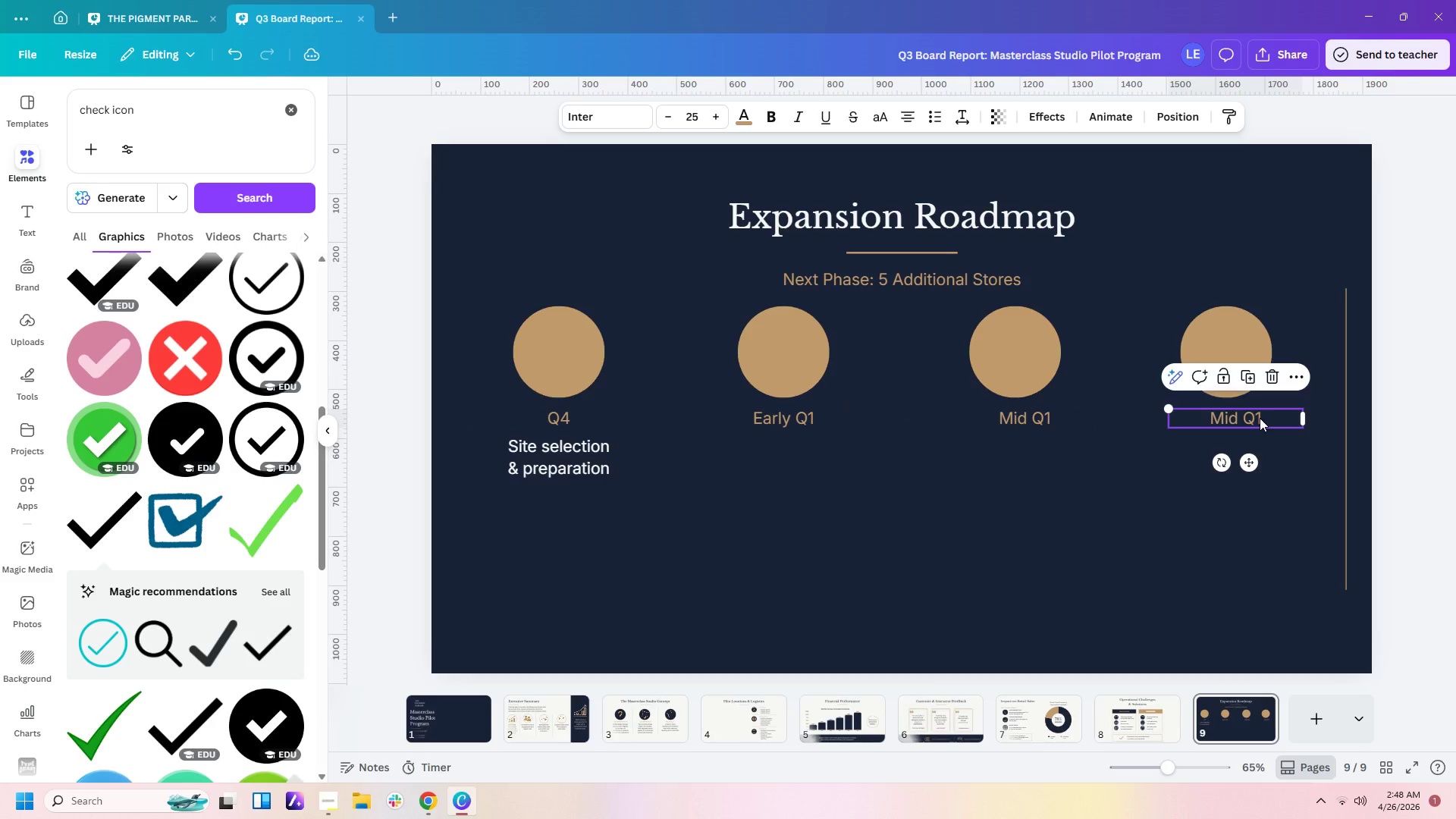 
double_click([1260, 418])
 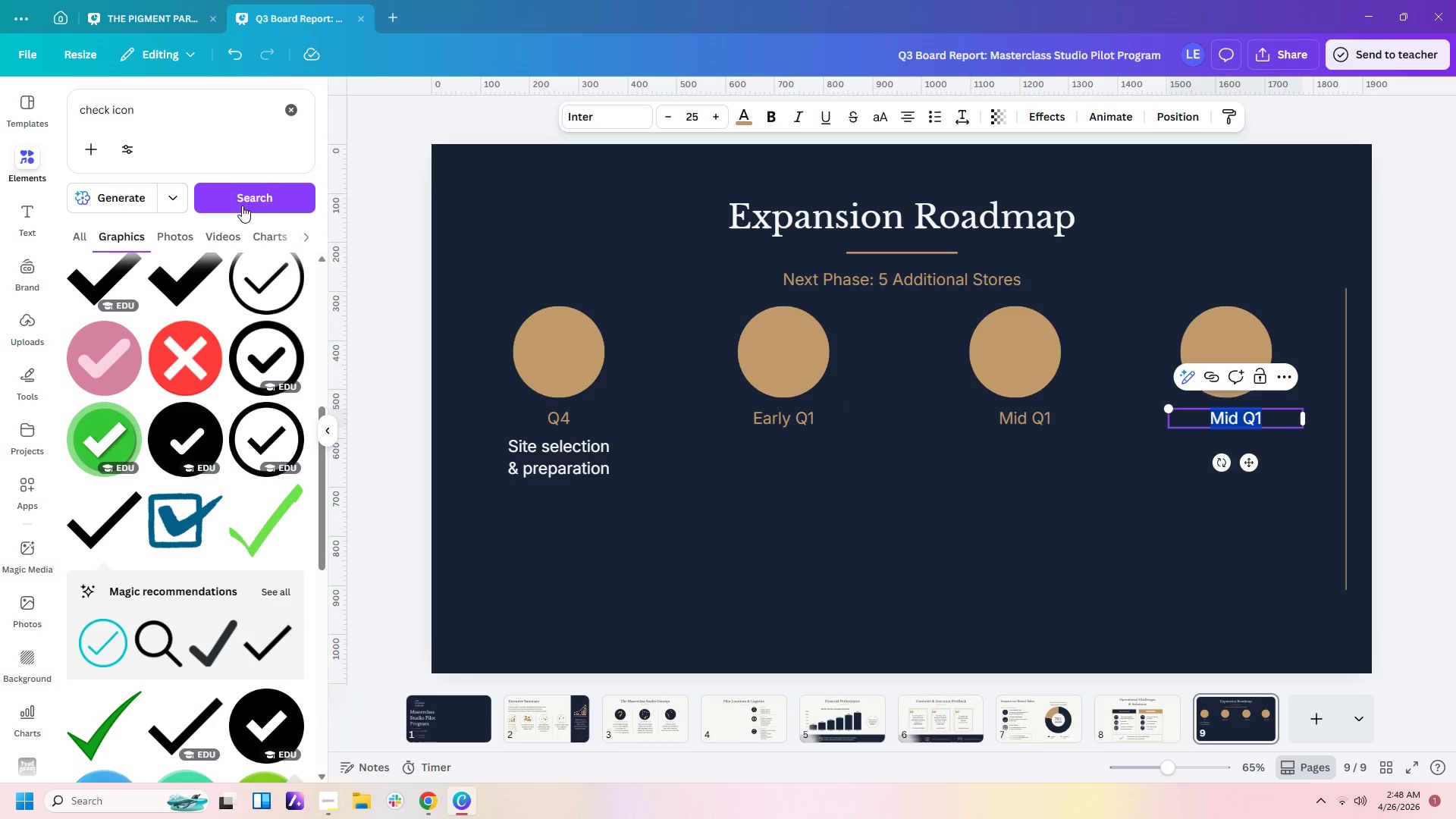 
type(ENd )
key(Backspace)
key(Backspace)
key(Backspace)
type(nd of Q1)
 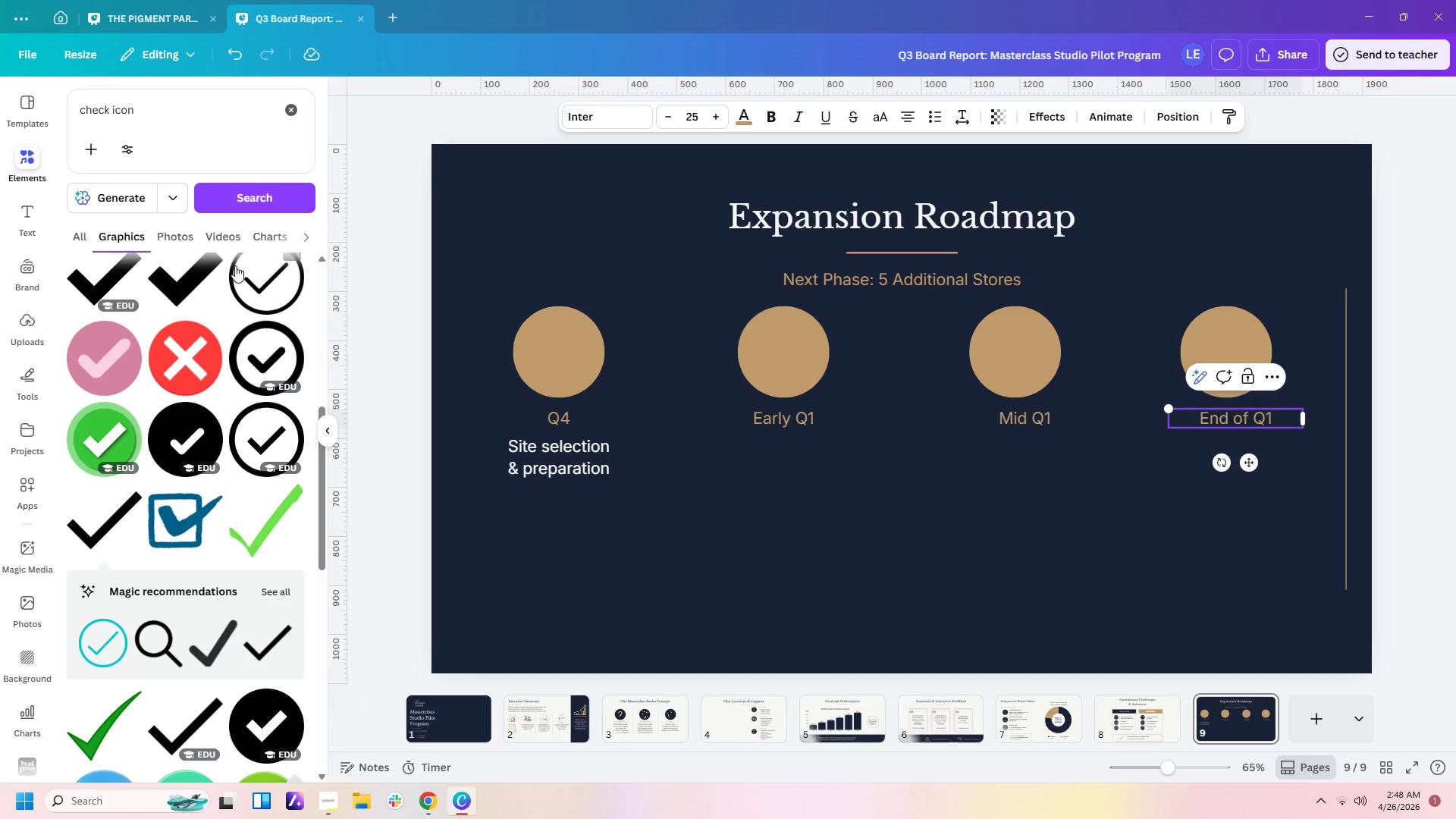 
left_click([565, 466])
 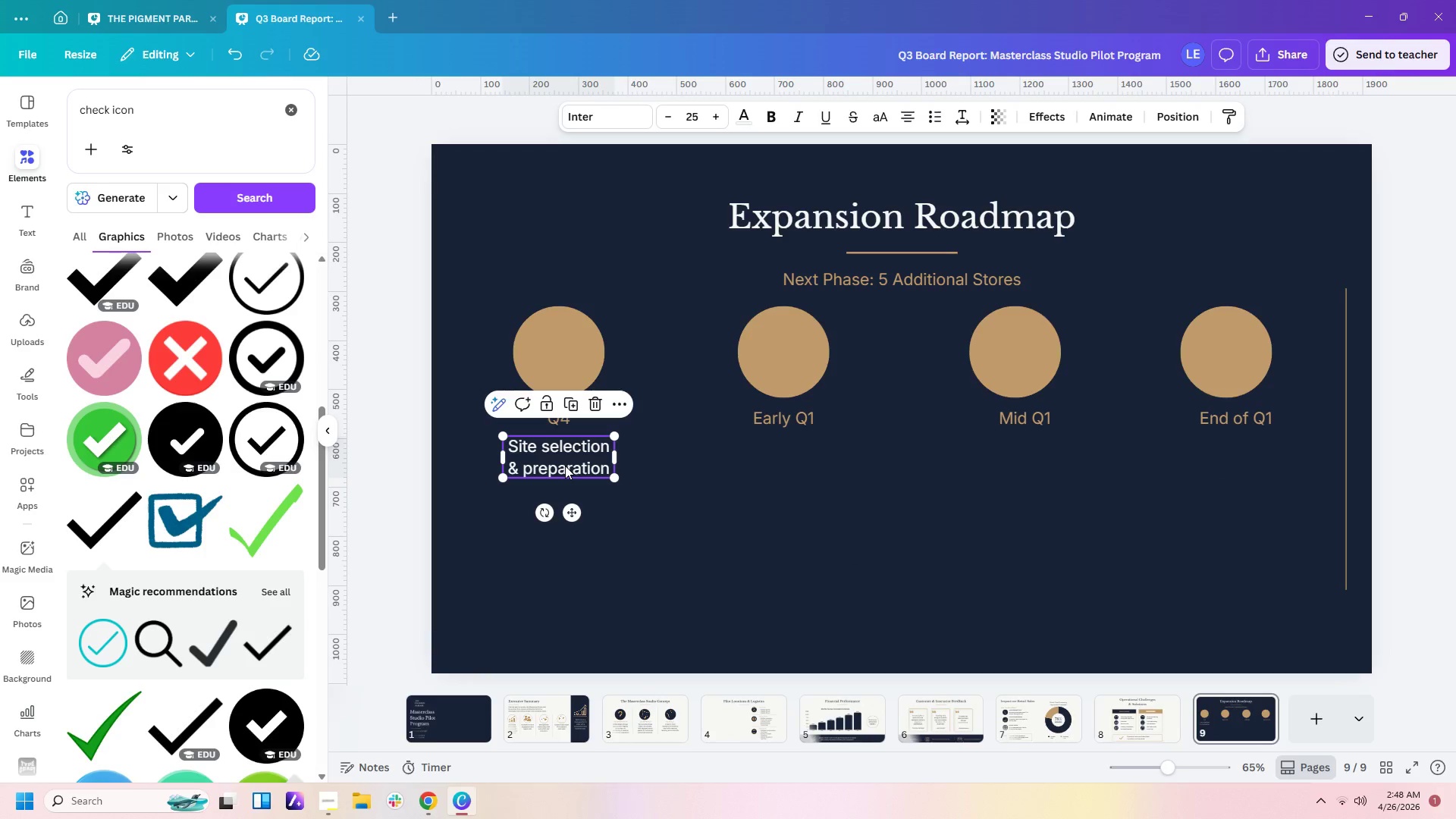 
key(Control+C)
 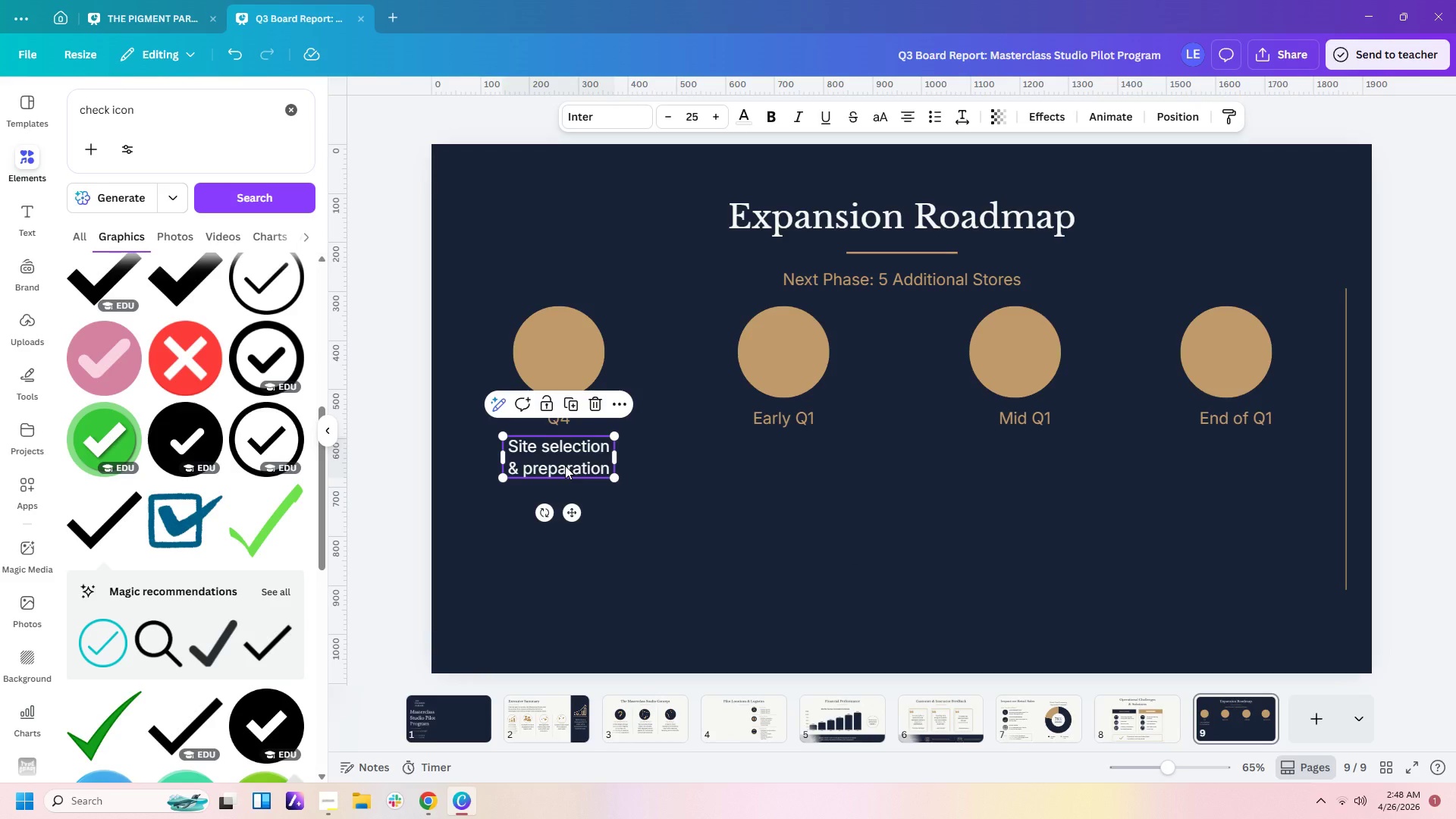 
key(Control+V)
 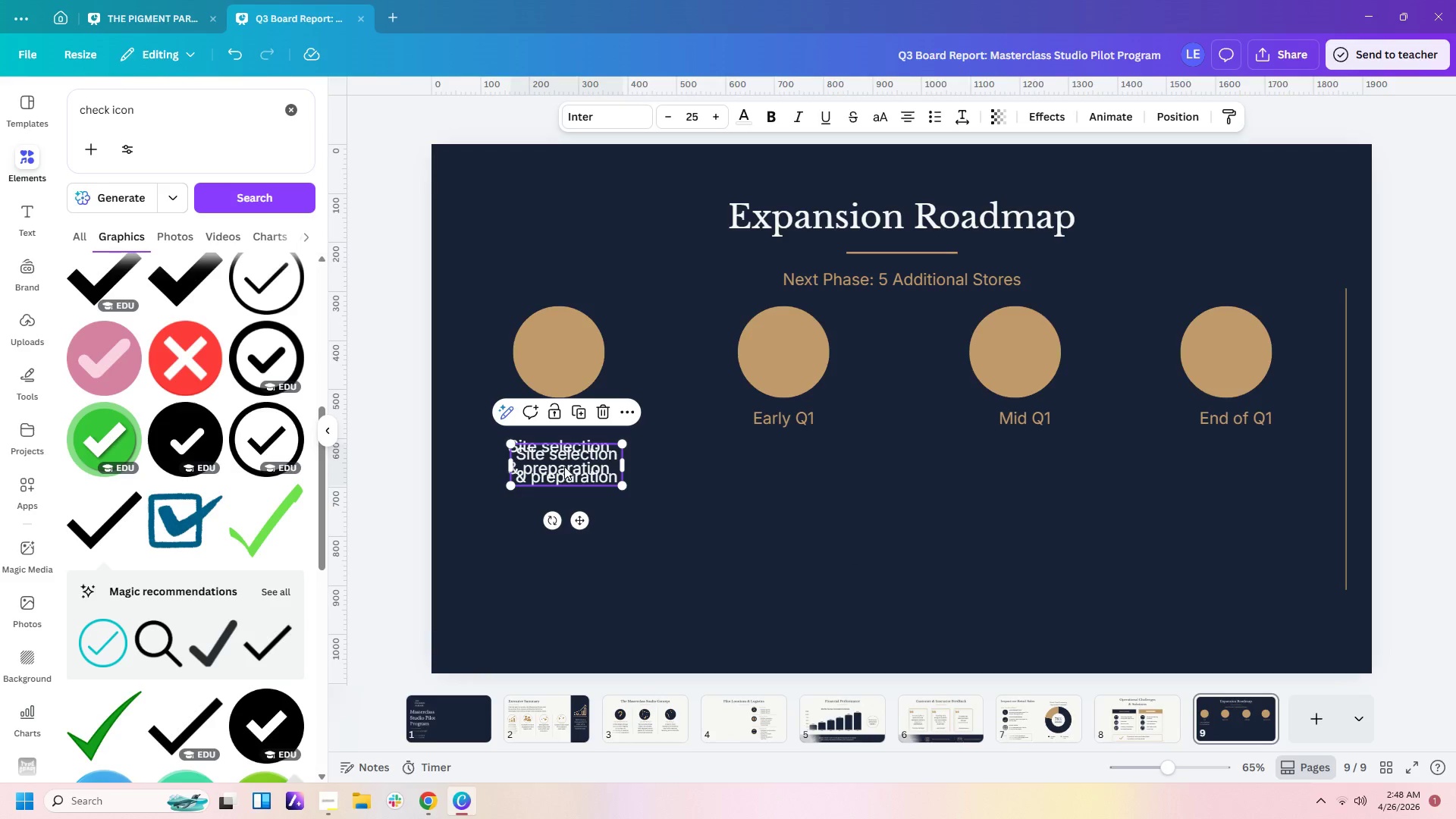 
left_click_drag(start_coordinate=[565, 466], to_coordinate=[791, 457])
 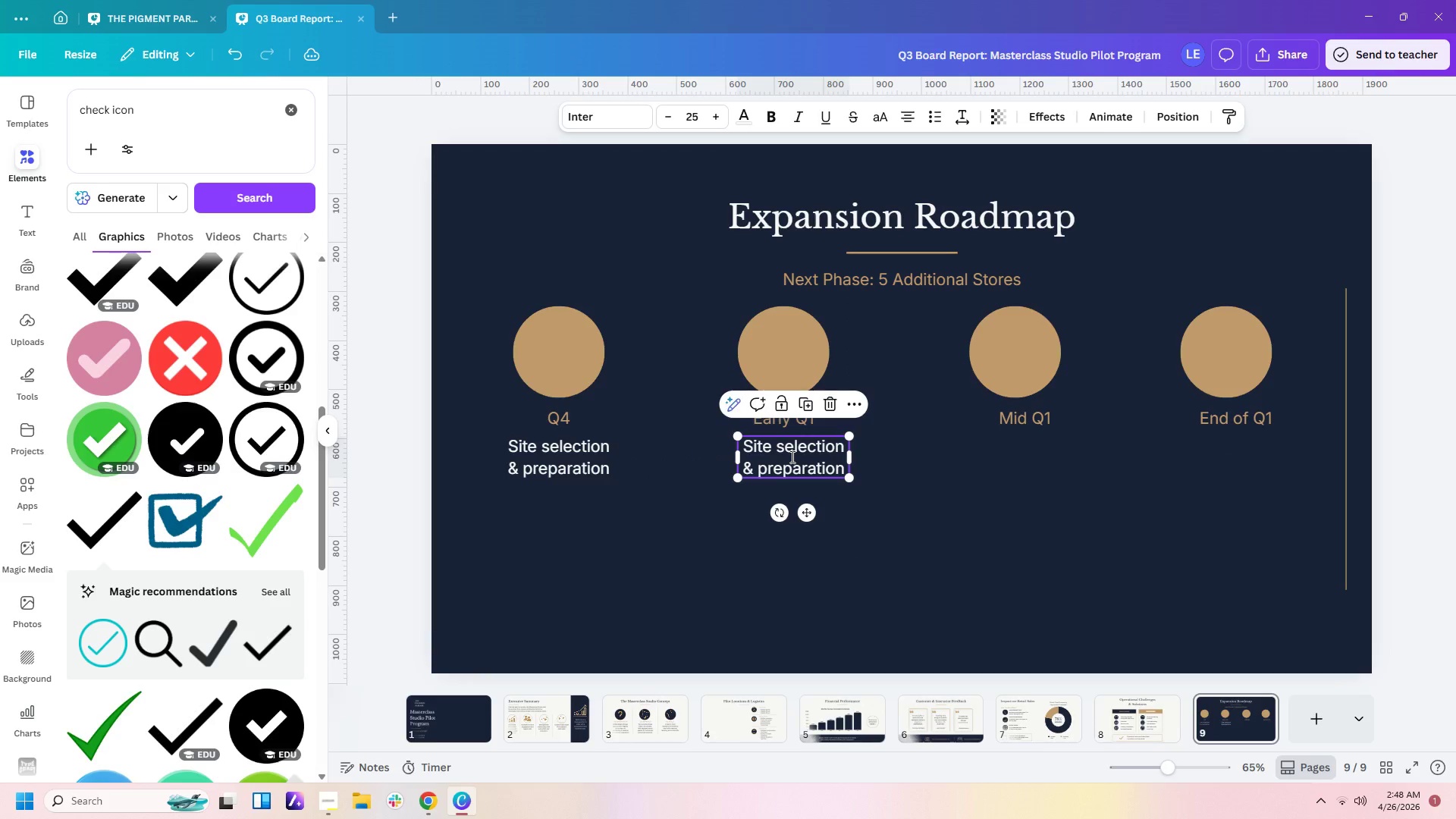 
double_click([791, 457])
 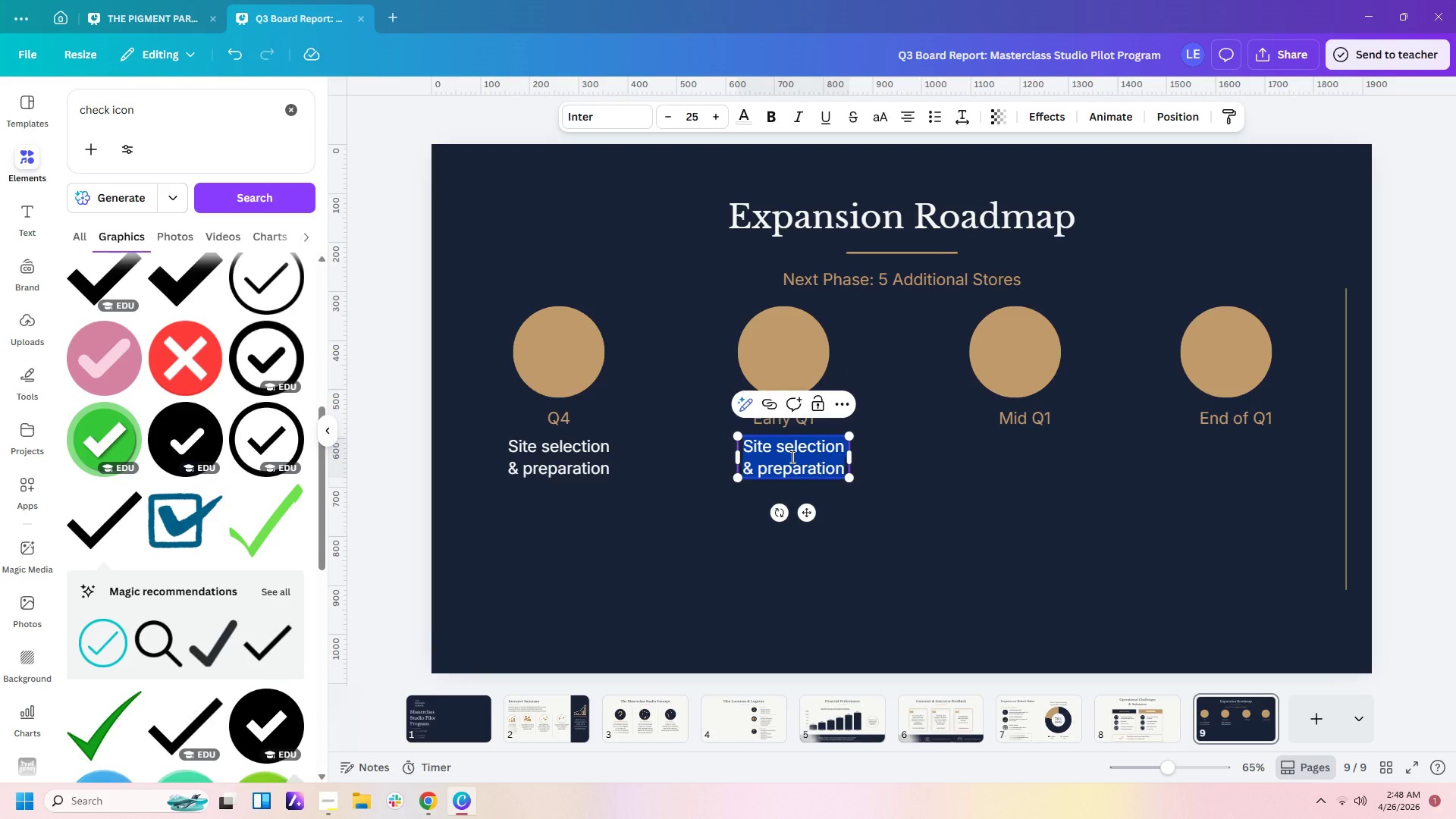 
type(Buils)
key(Backspace)
type(d-out & staff onboarding)
 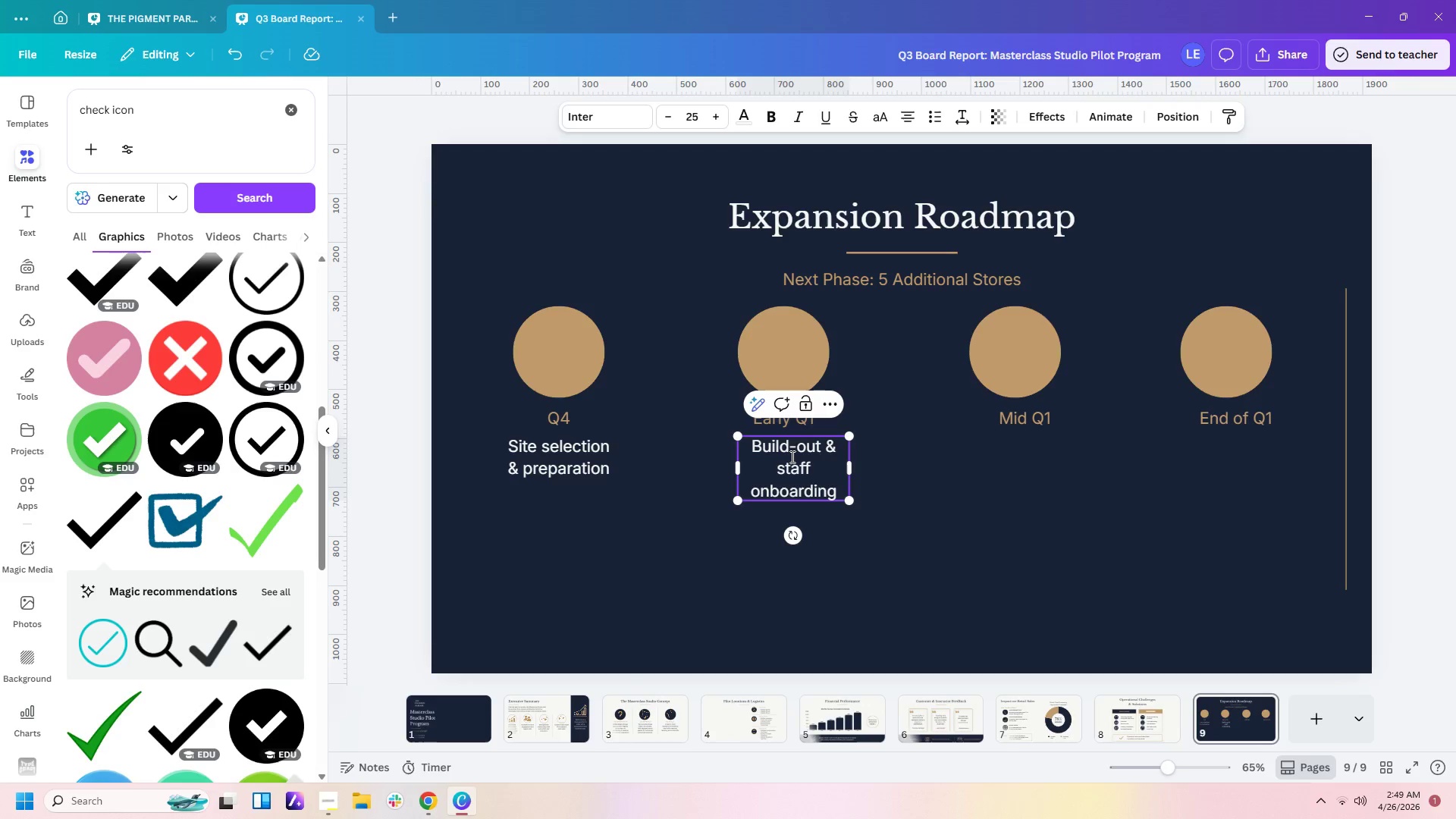 
left_click_drag(start_coordinate=[849, 467], to_coordinate=[867, 466])
 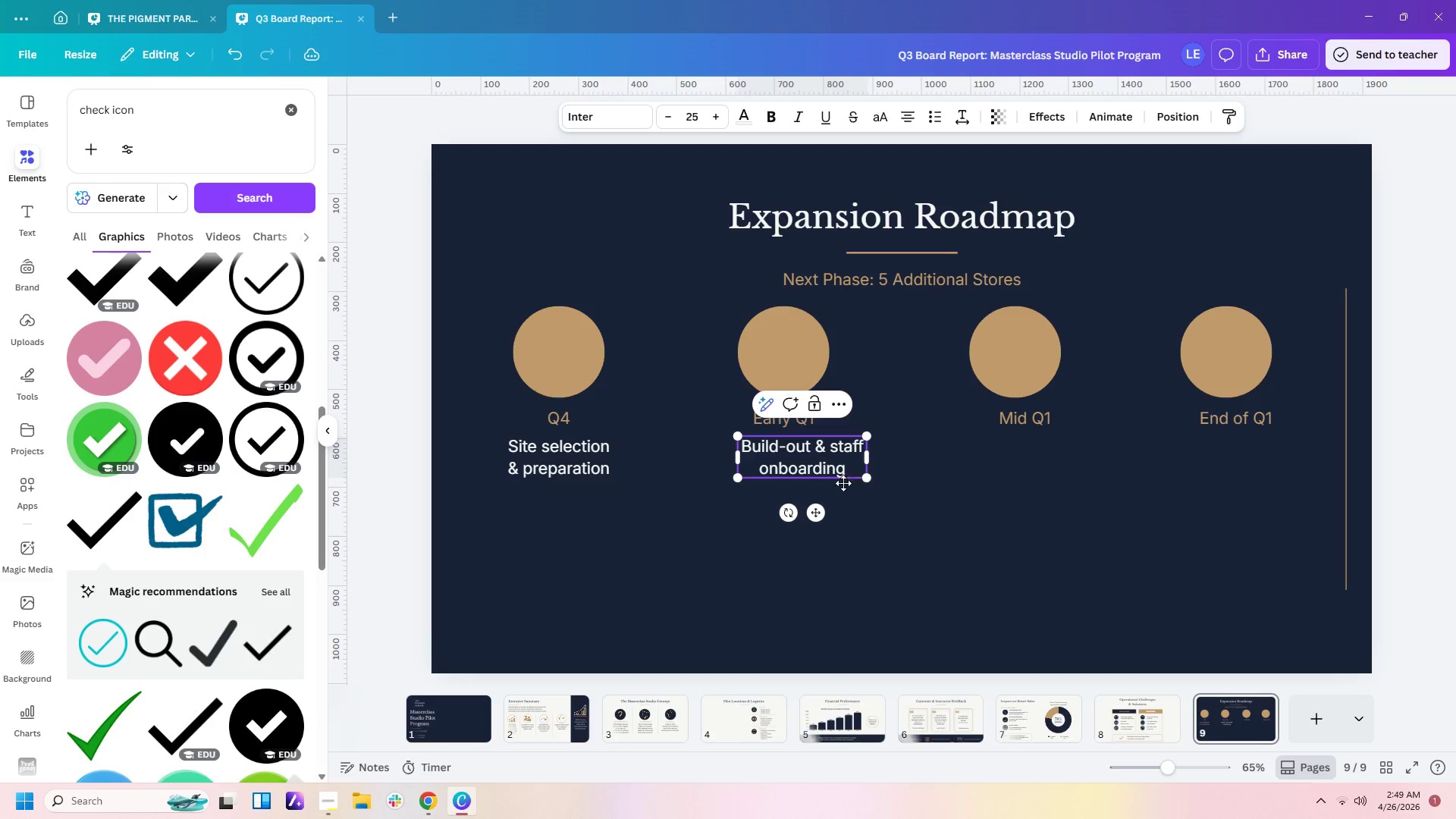 
left_click([830, 496])
 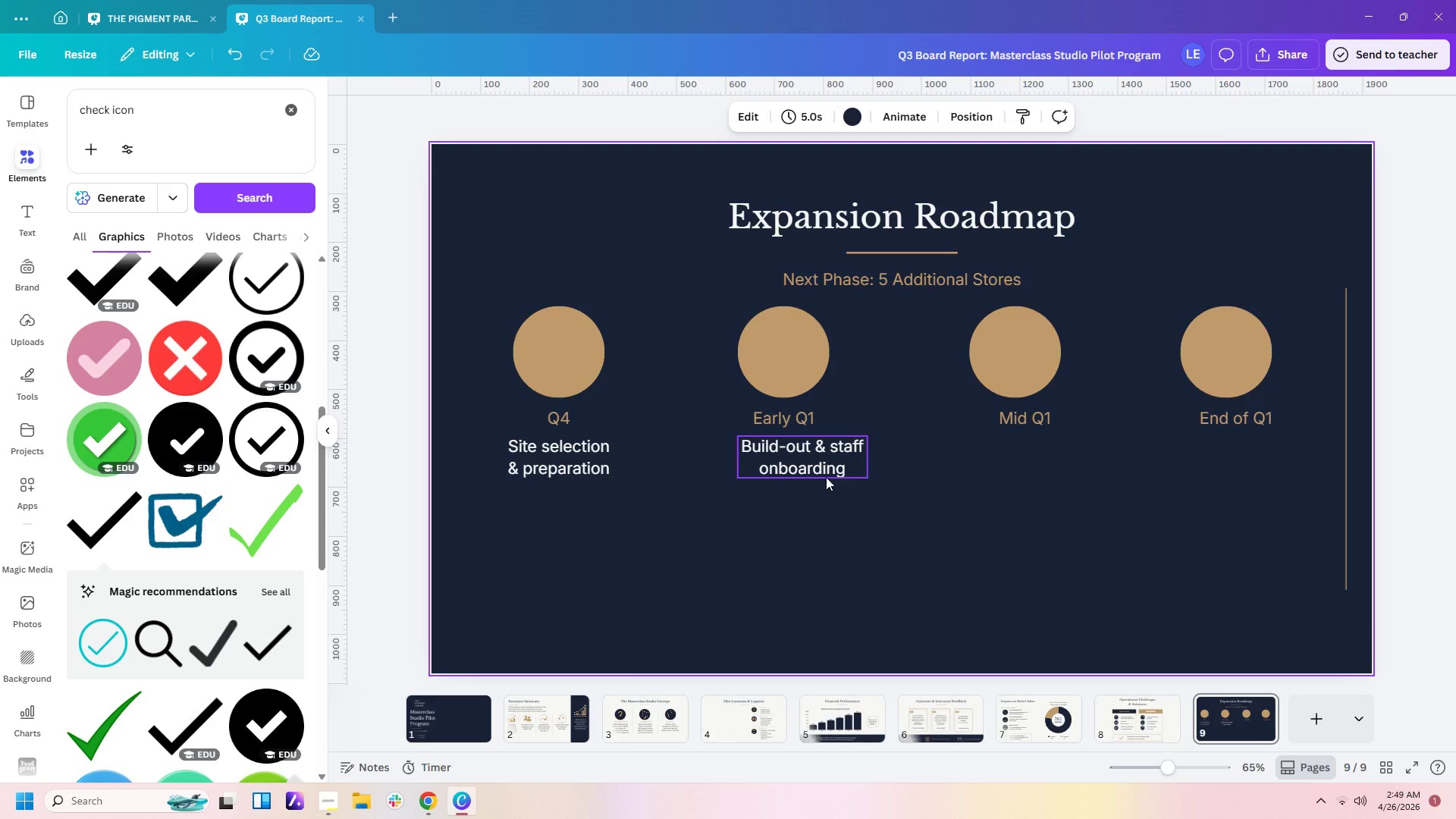 
left_click_drag(start_coordinate=[822, 466], to_coordinate=[801, 465])
 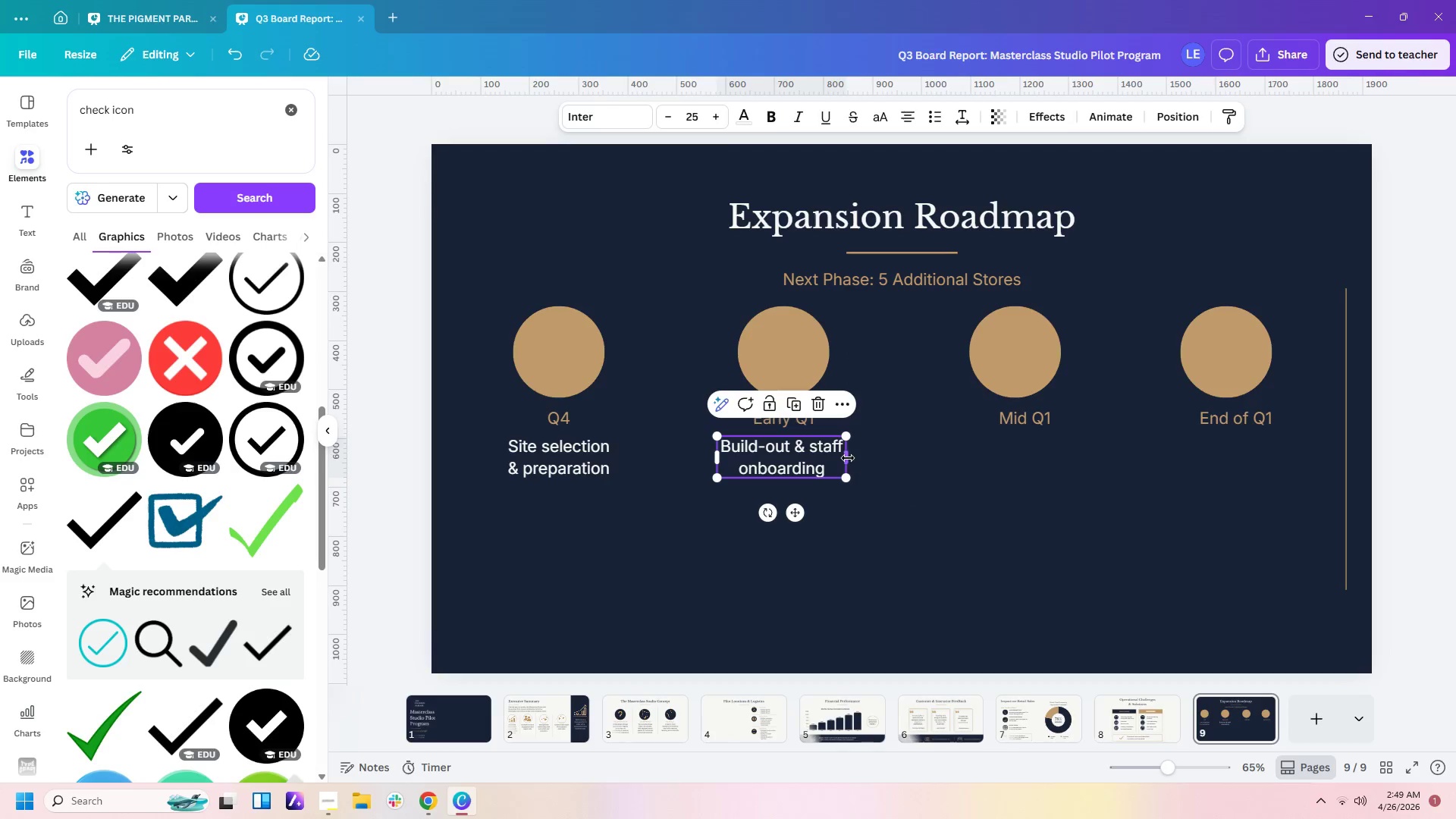 
left_click_drag(start_coordinate=[848, 458], to_coordinate=[839, 460])
 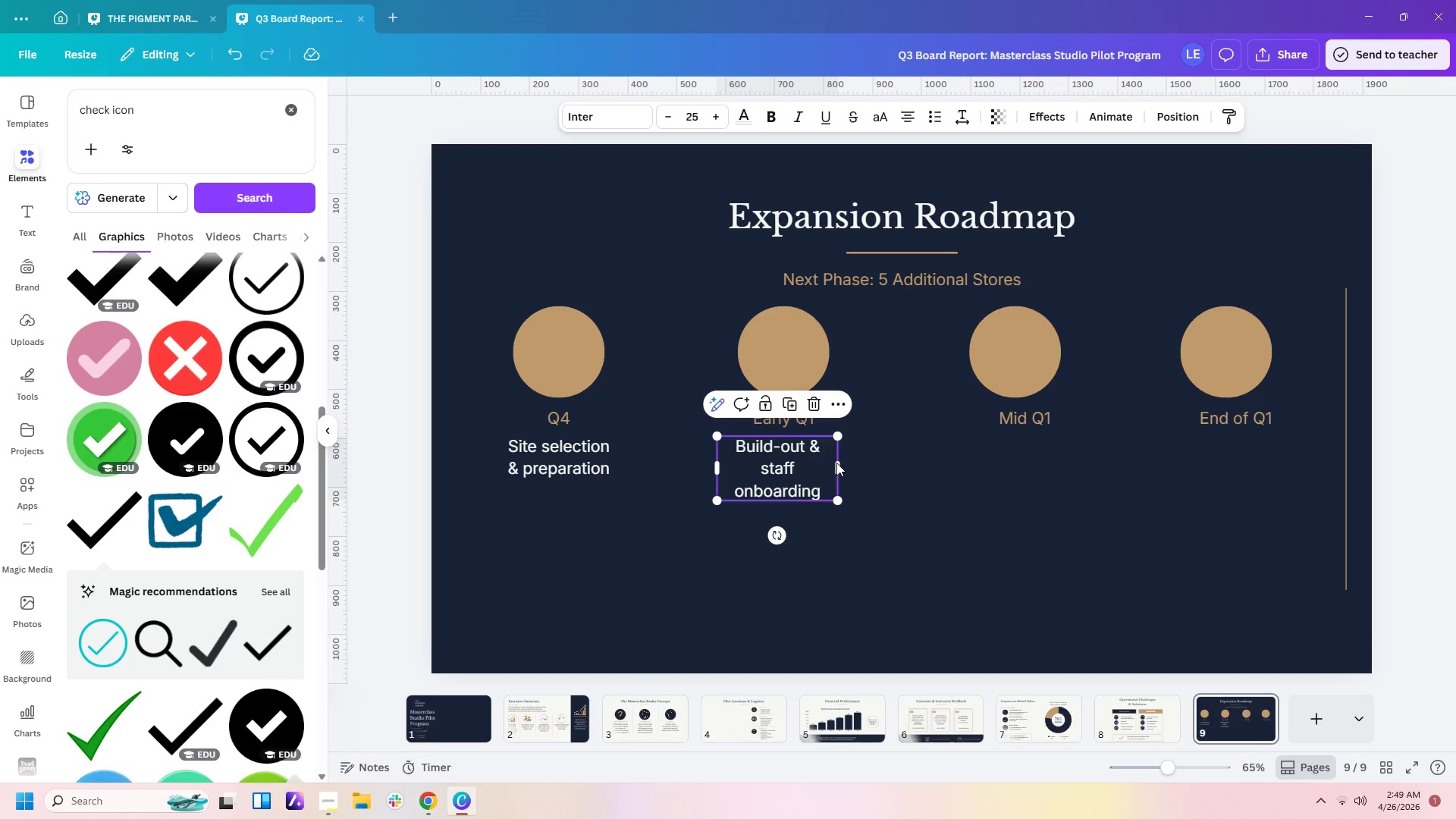 
left_click_drag(start_coordinate=[836, 463], to_coordinate=[843, 463])
 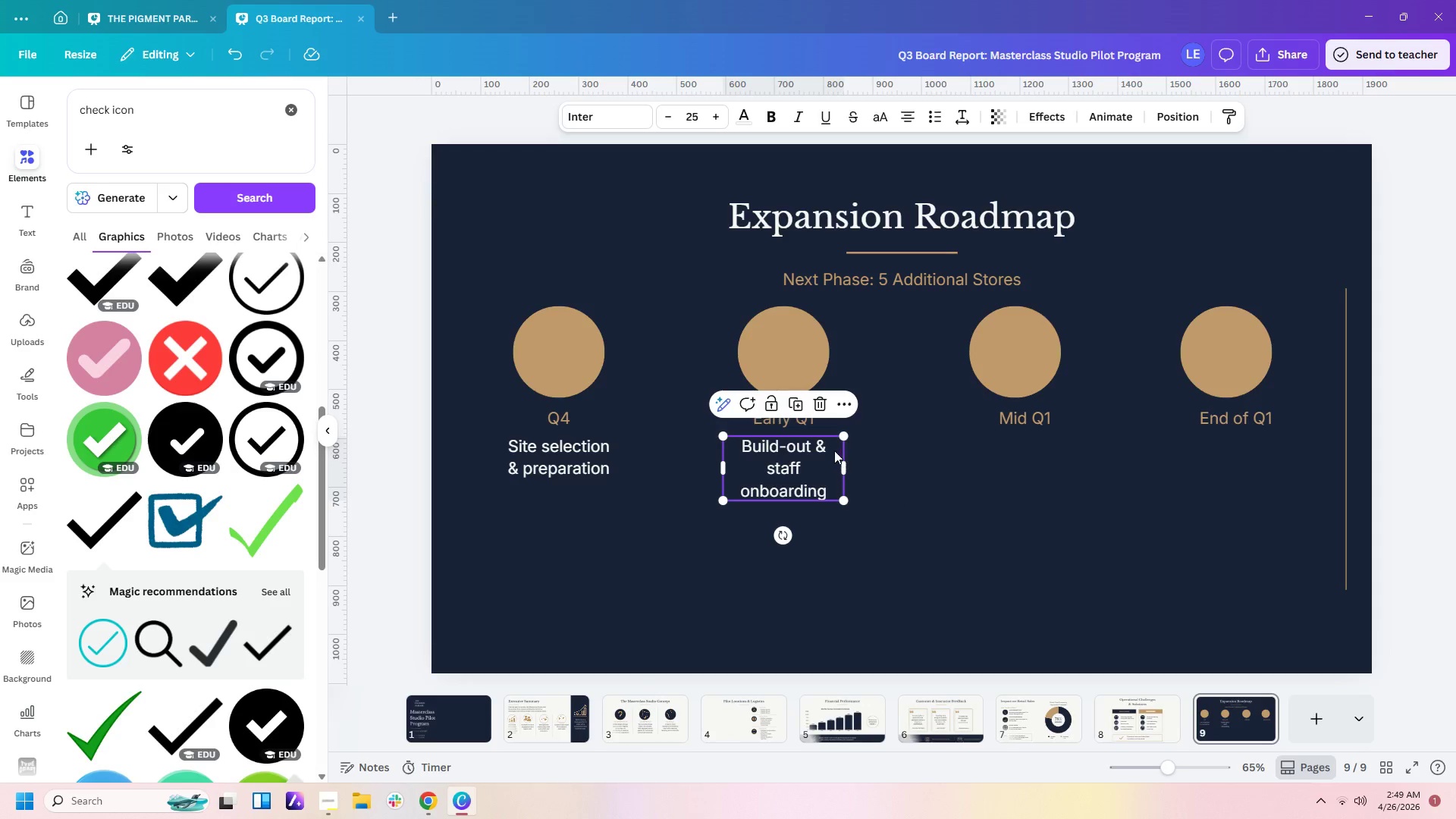 
left_click([831, 449])
 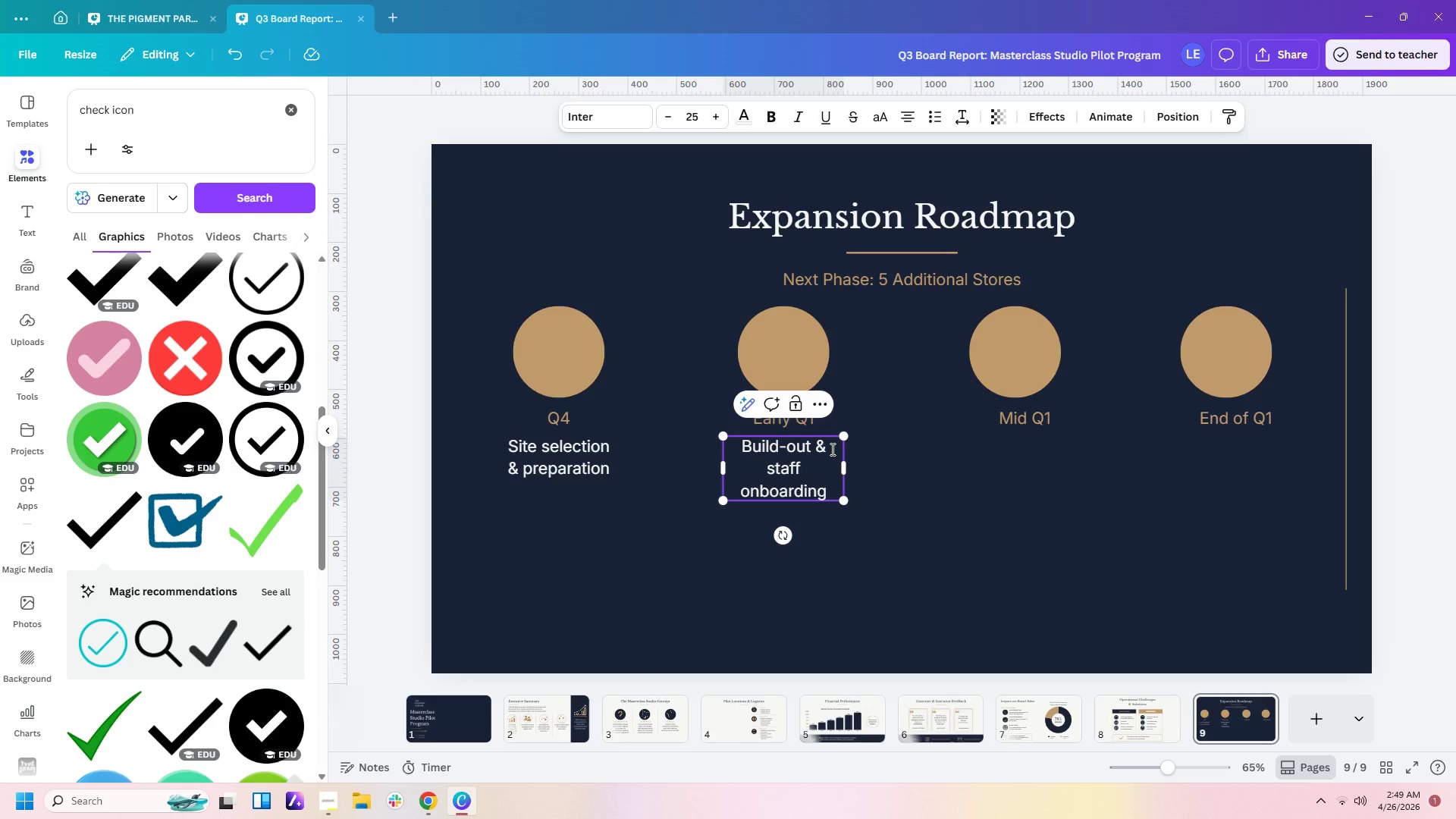 
key(Enter)
 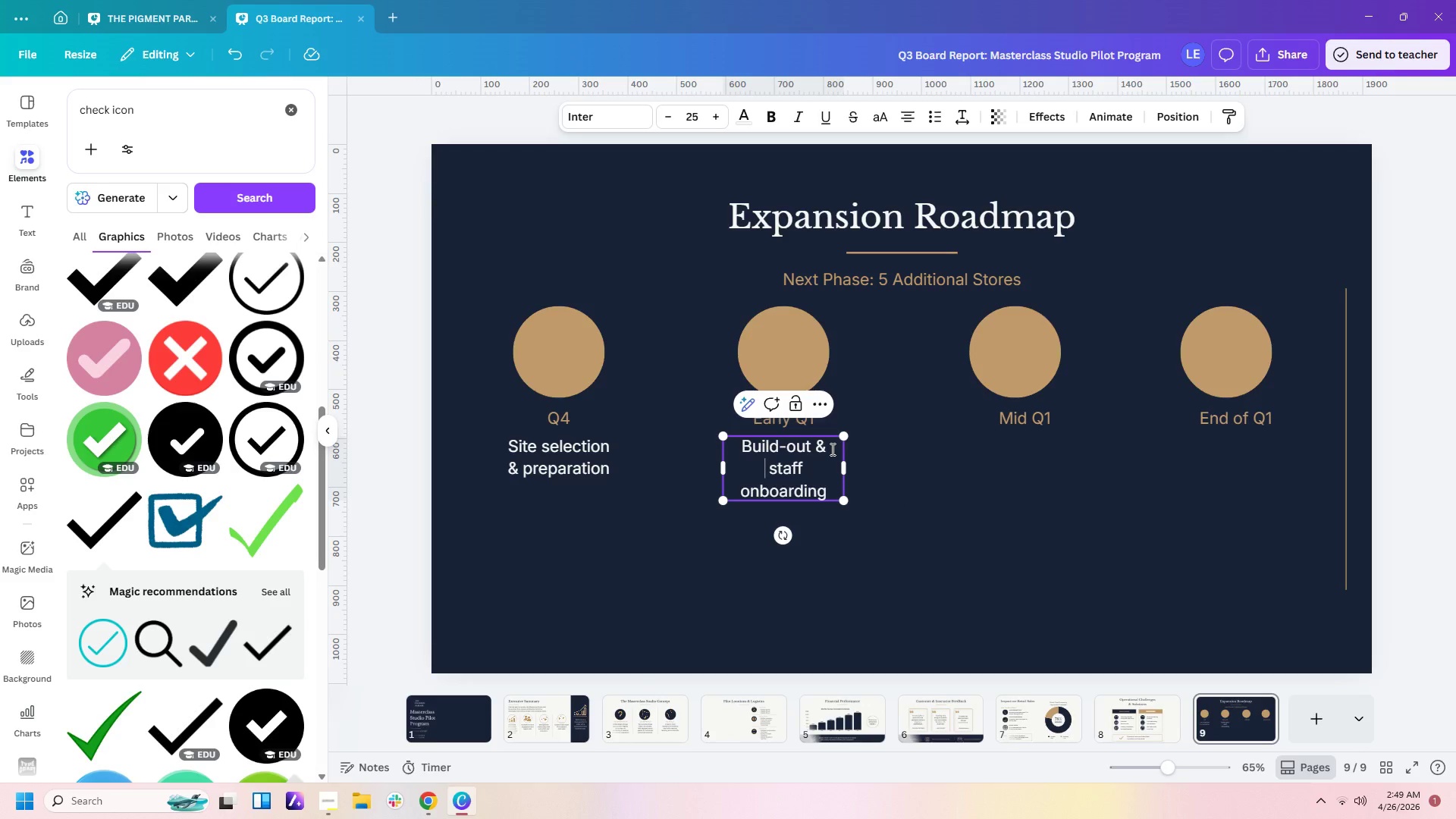 
key(Delete)
 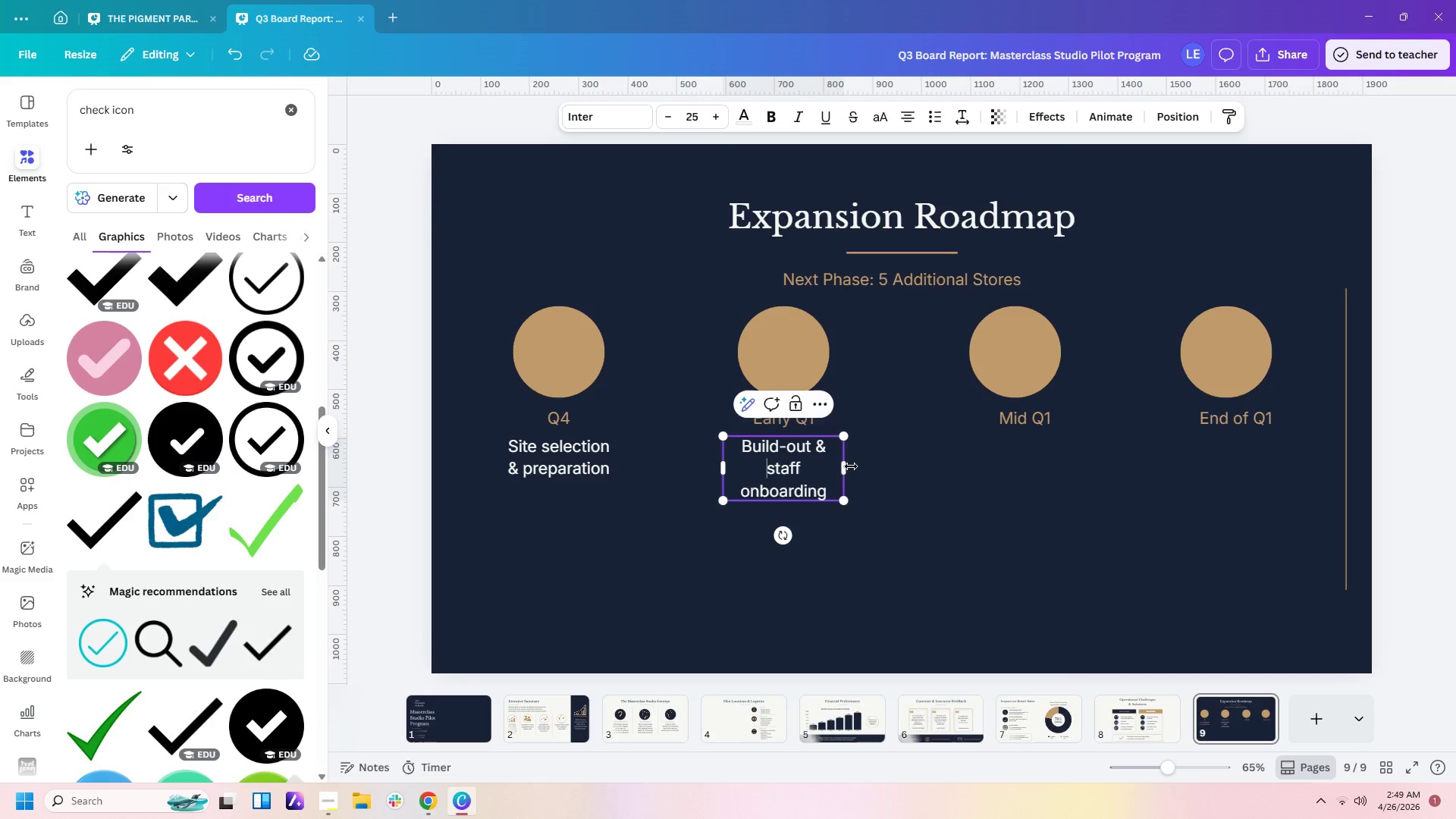 
left_click_drag(start_coordinate=[849, 467], to_coordinate=[868, 467])
 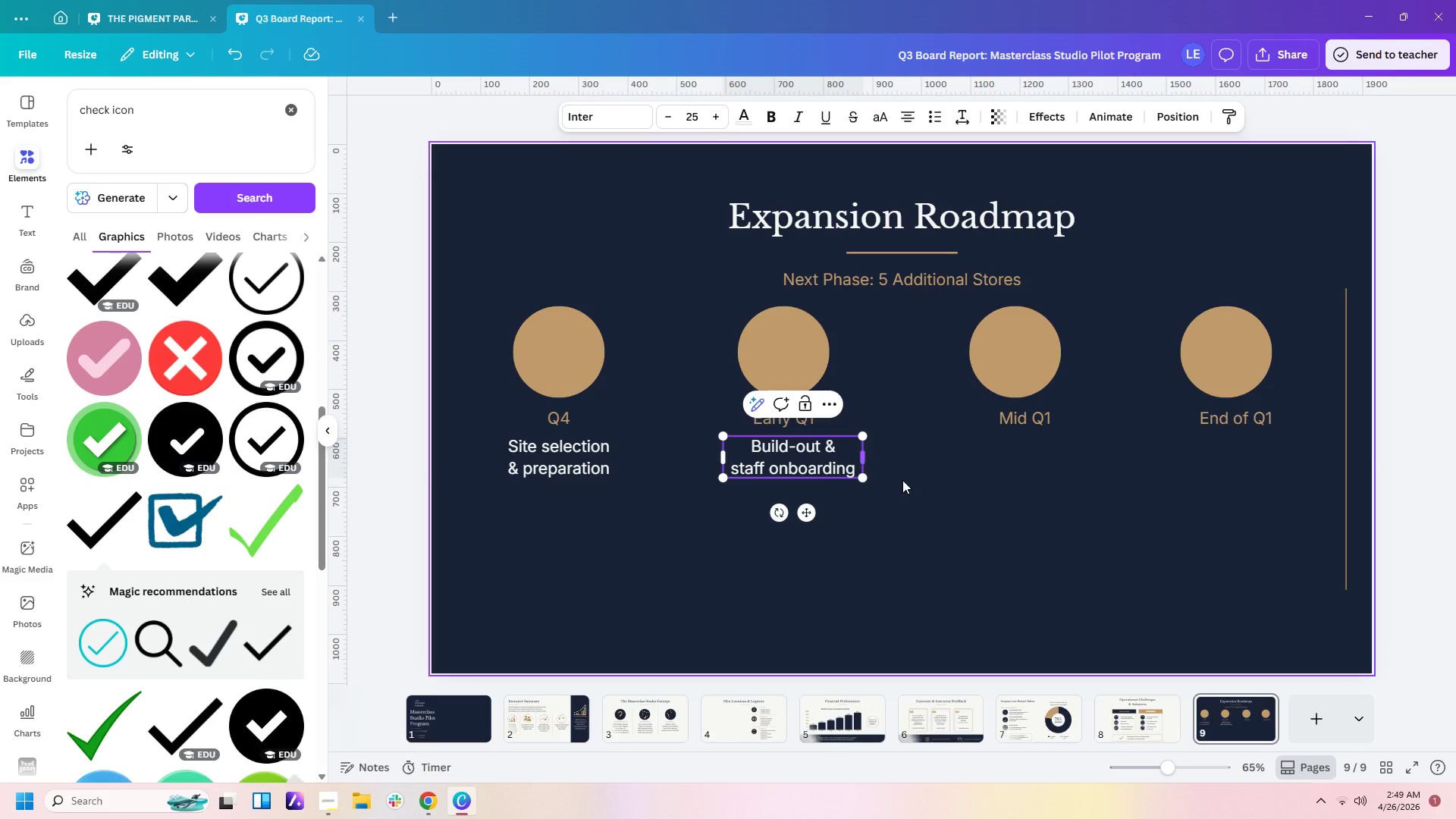 
left_click([902, 480])
 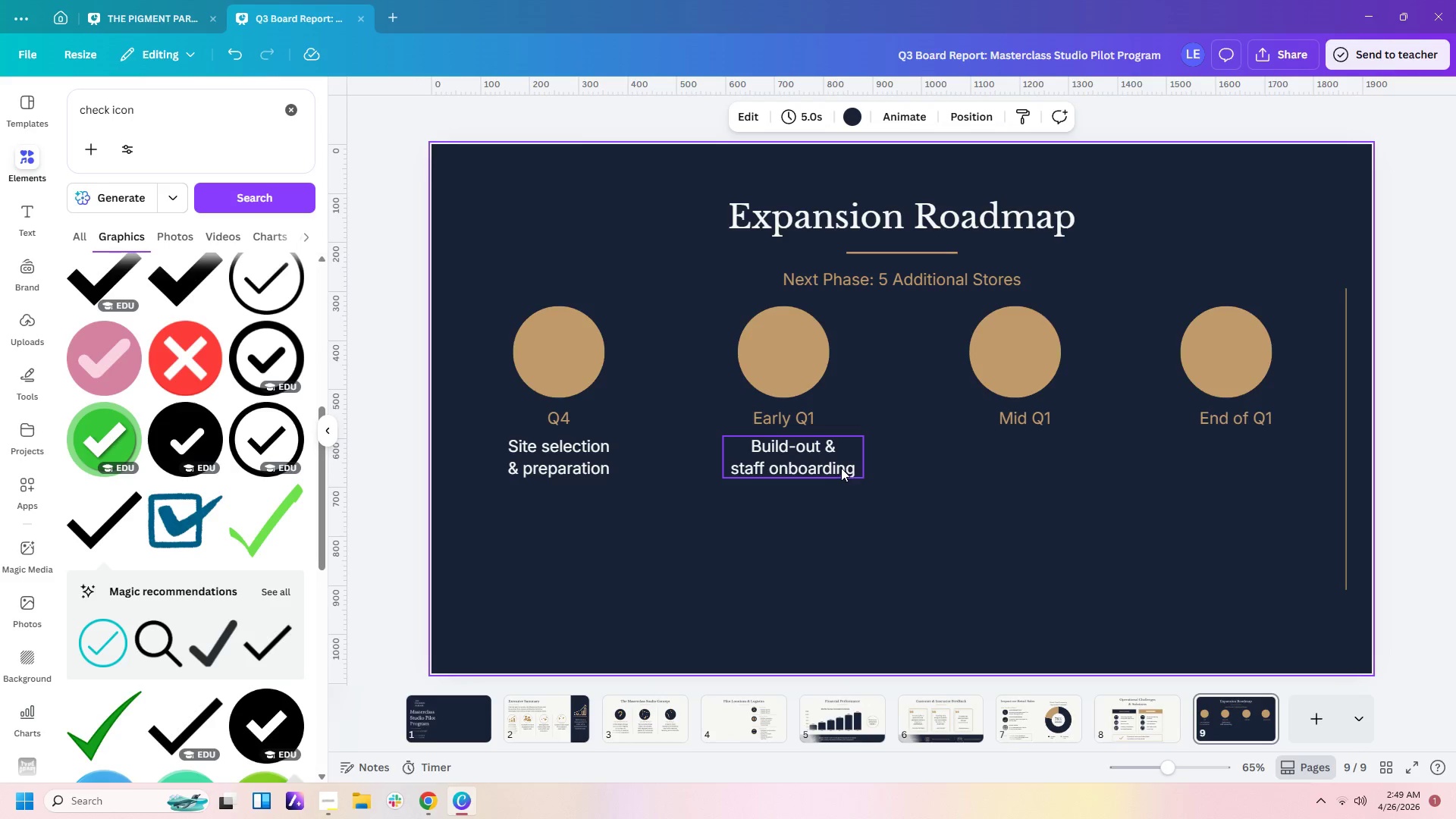 
left_click_drag(start_coordinate=[839, 466], to_coordinate=[829, 466])
 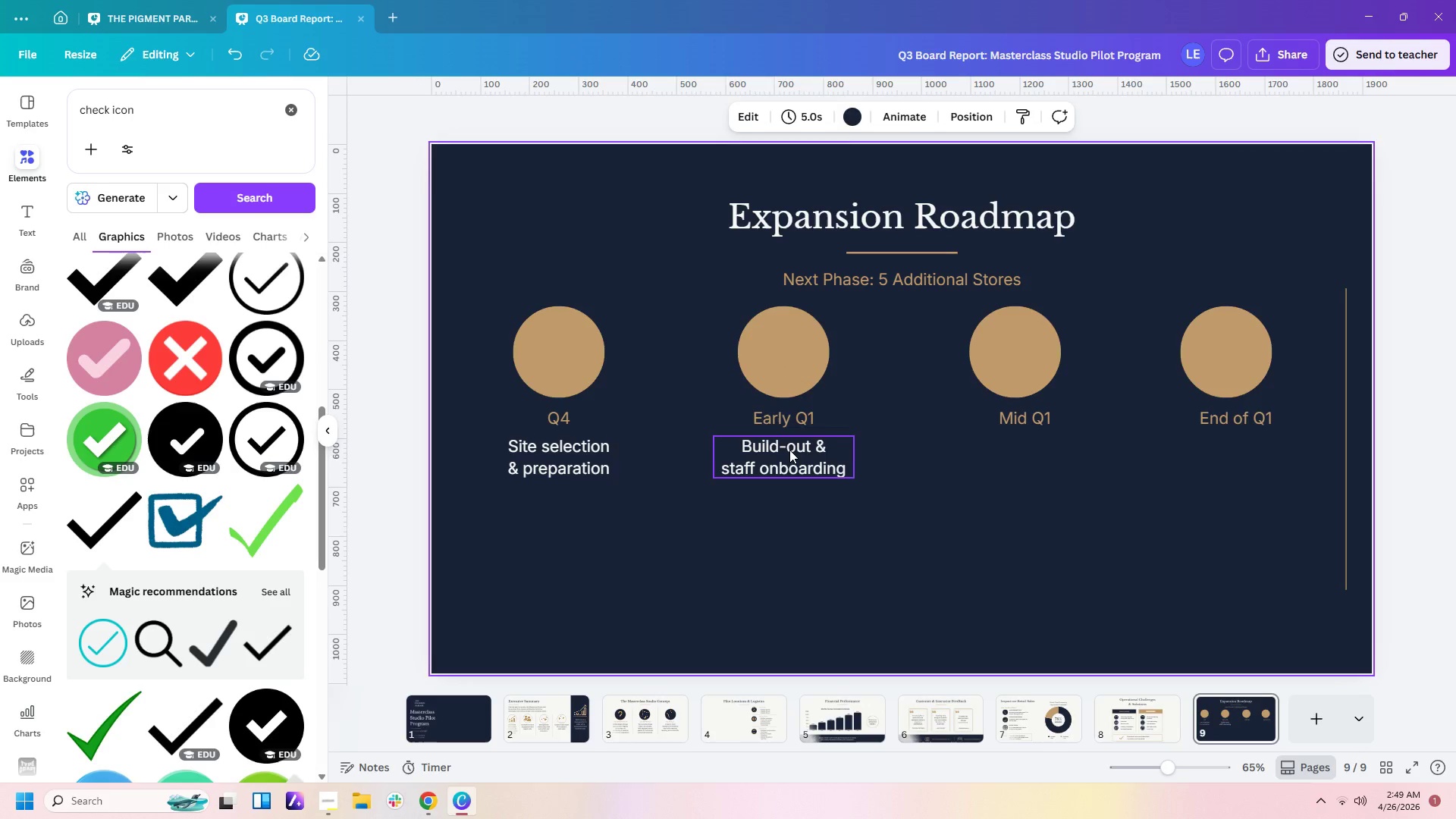 
double_click([789, 450])
 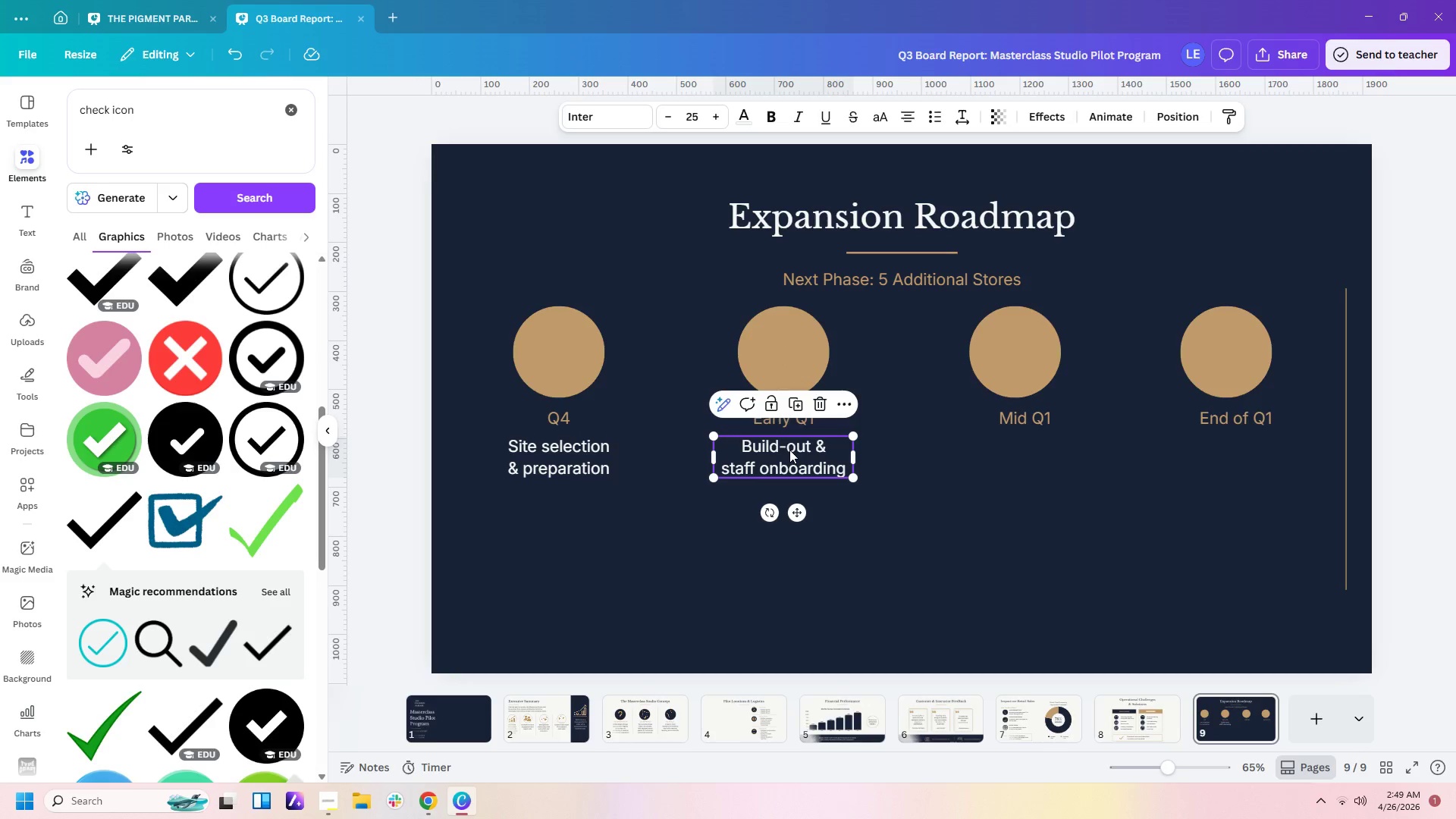 
key(Control+C)
 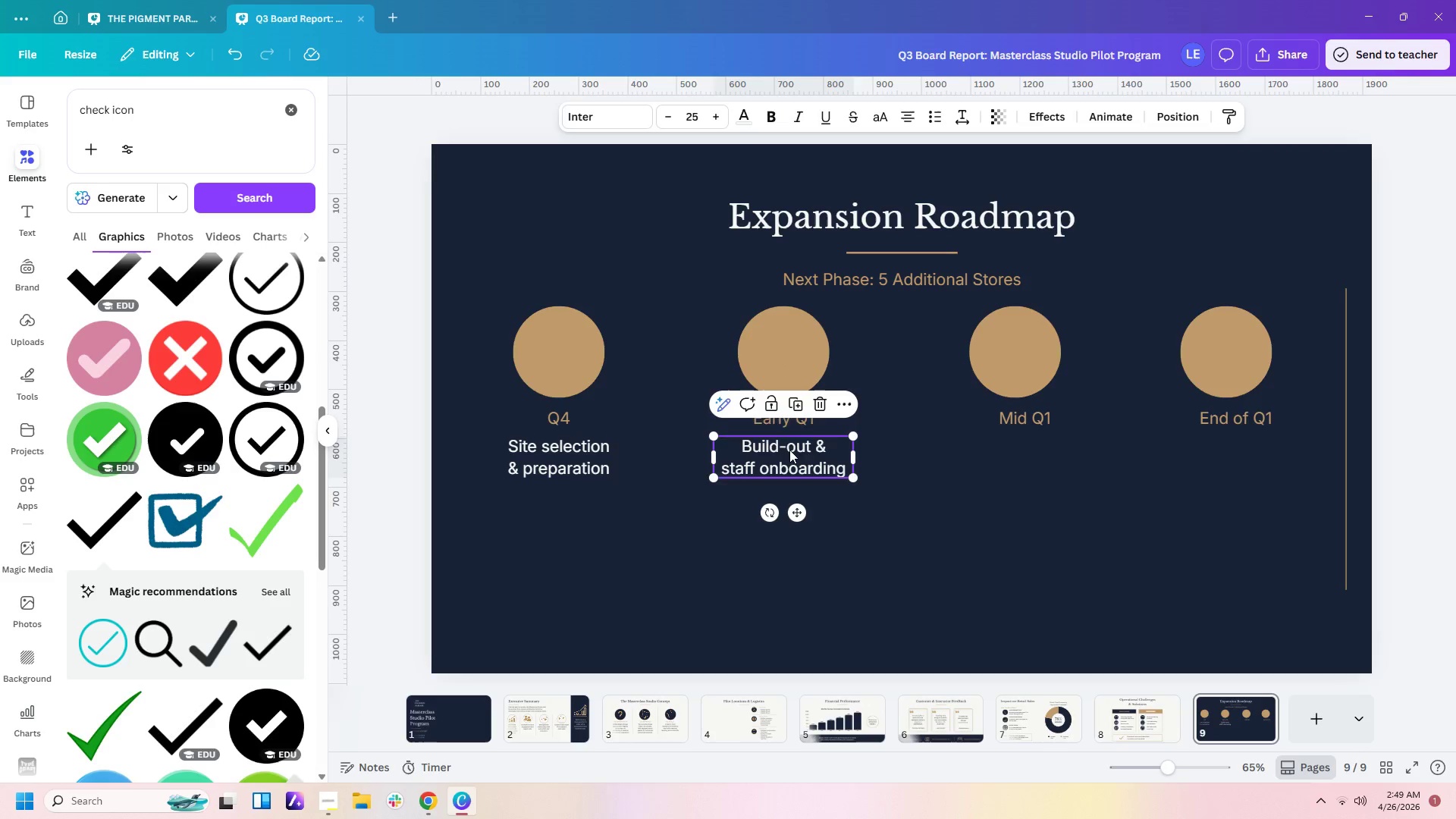 
key(Control+V)
 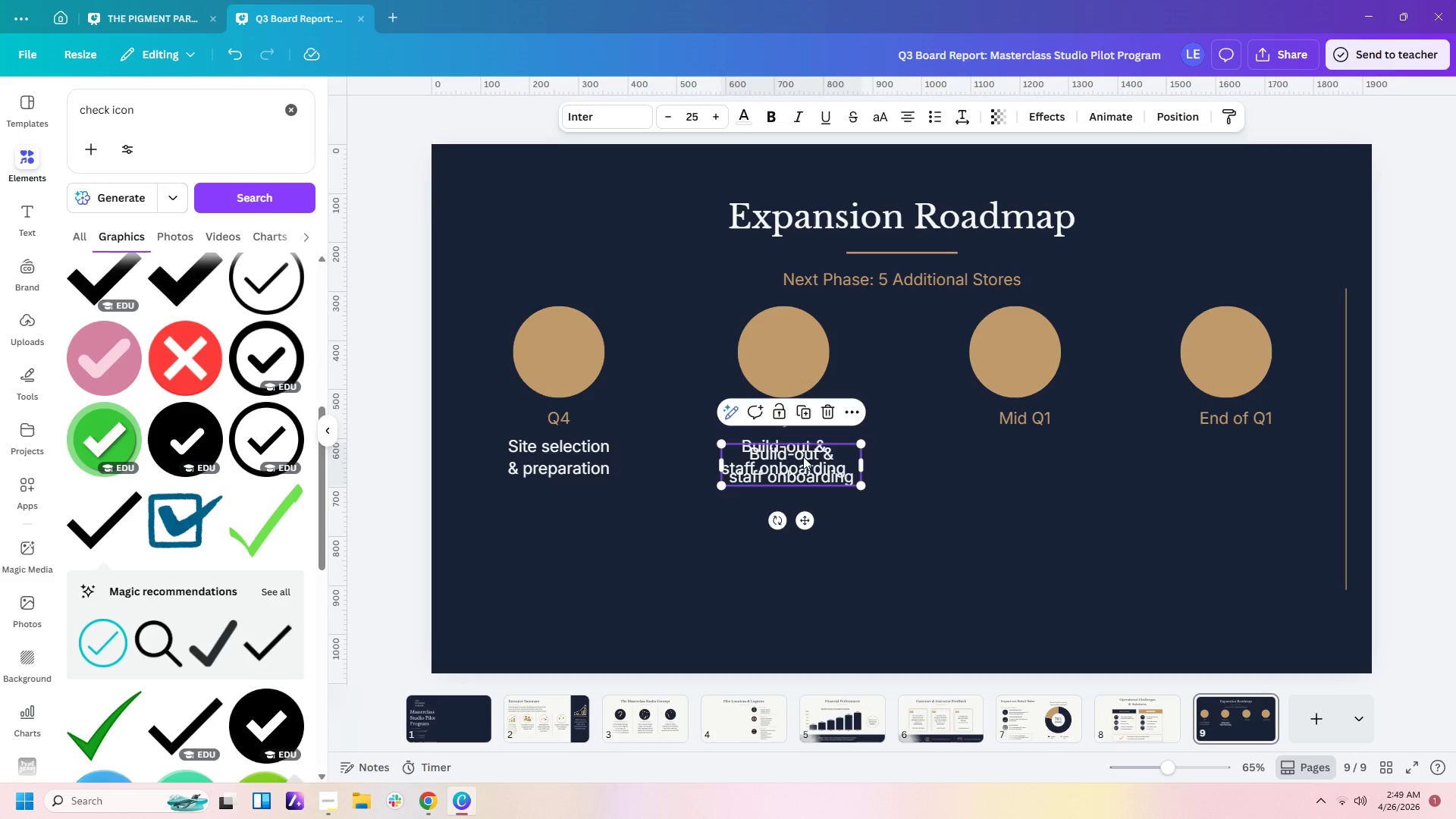 
left_click_drag(start_coordinate=[803, 457], to_coordinate=[1020, 450])
 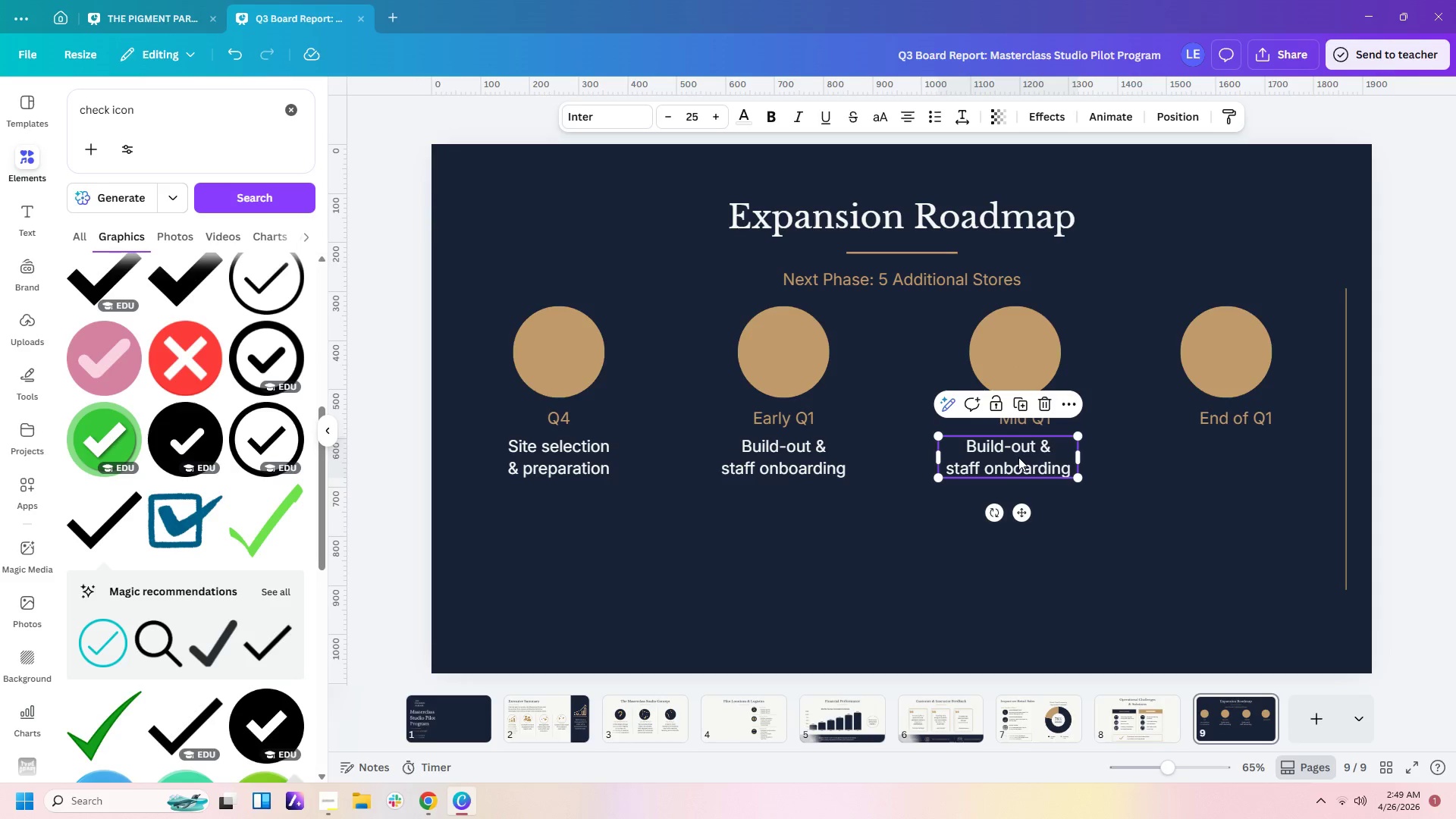 
double_click([1018, 457])
 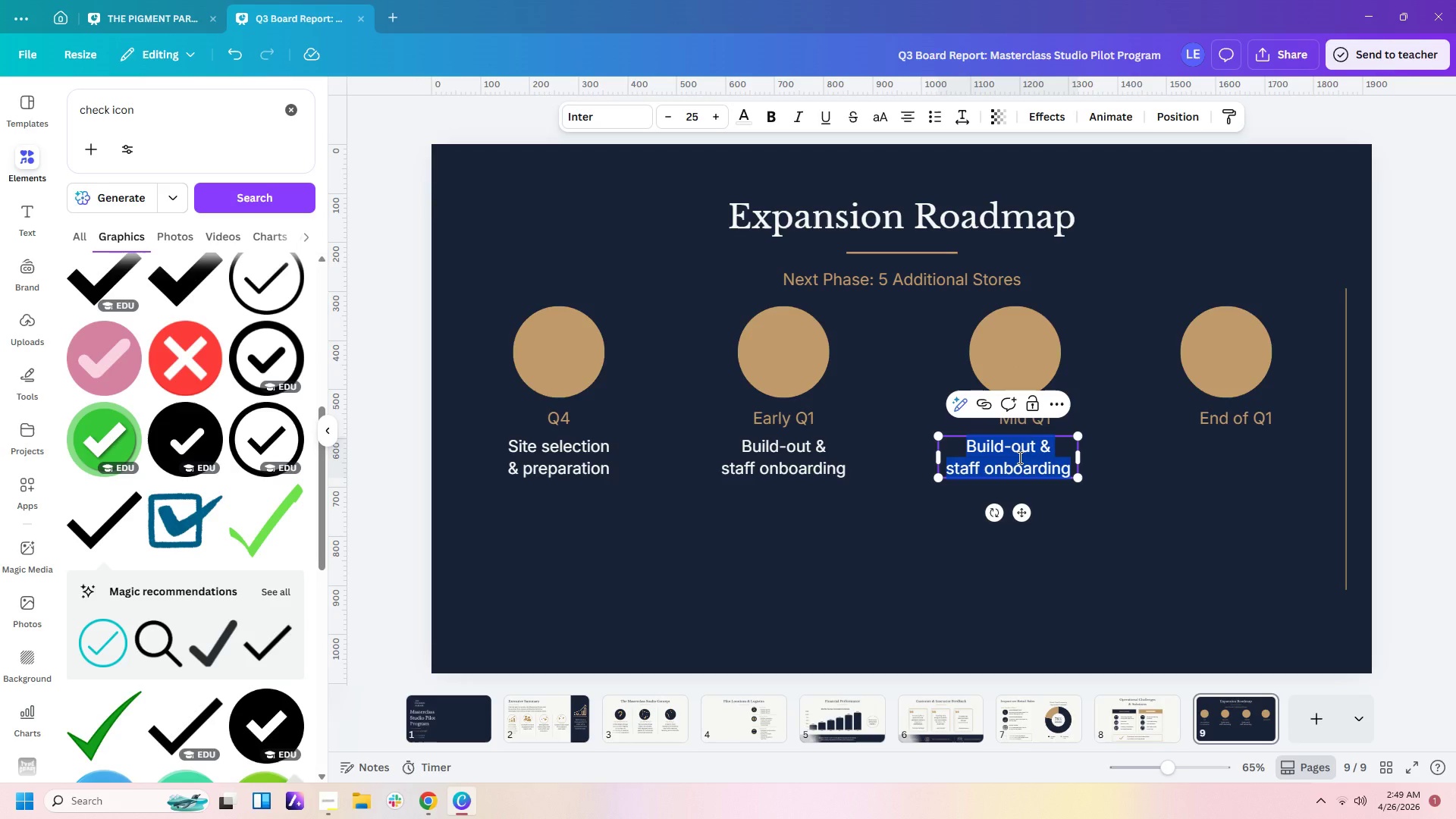 
type(Soft Launch)
 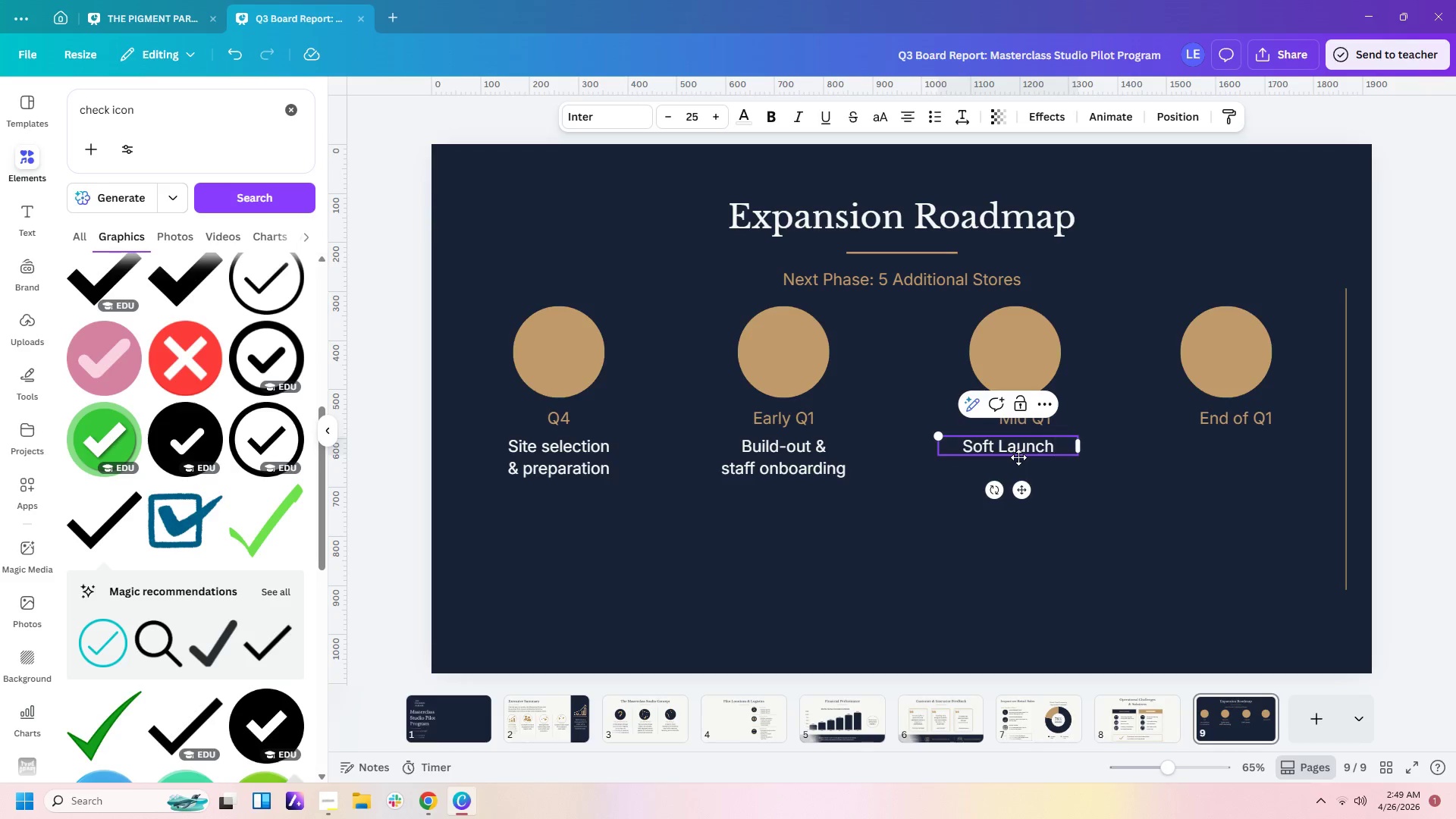 
left_click([1085, 475])
 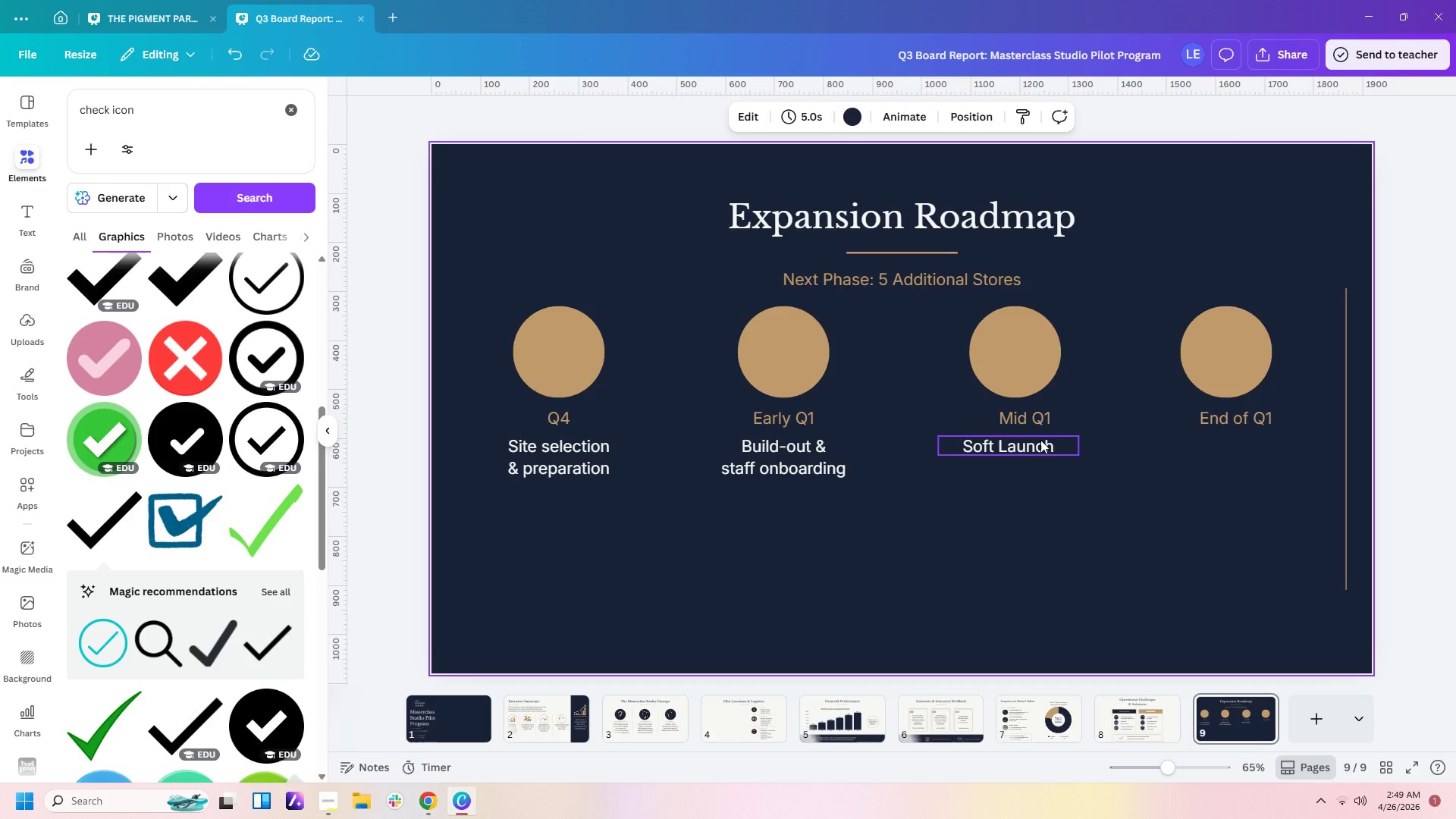 
left_click_drag(start_coordinate=[1040, 439], to_coordinate=[1054, 439])
 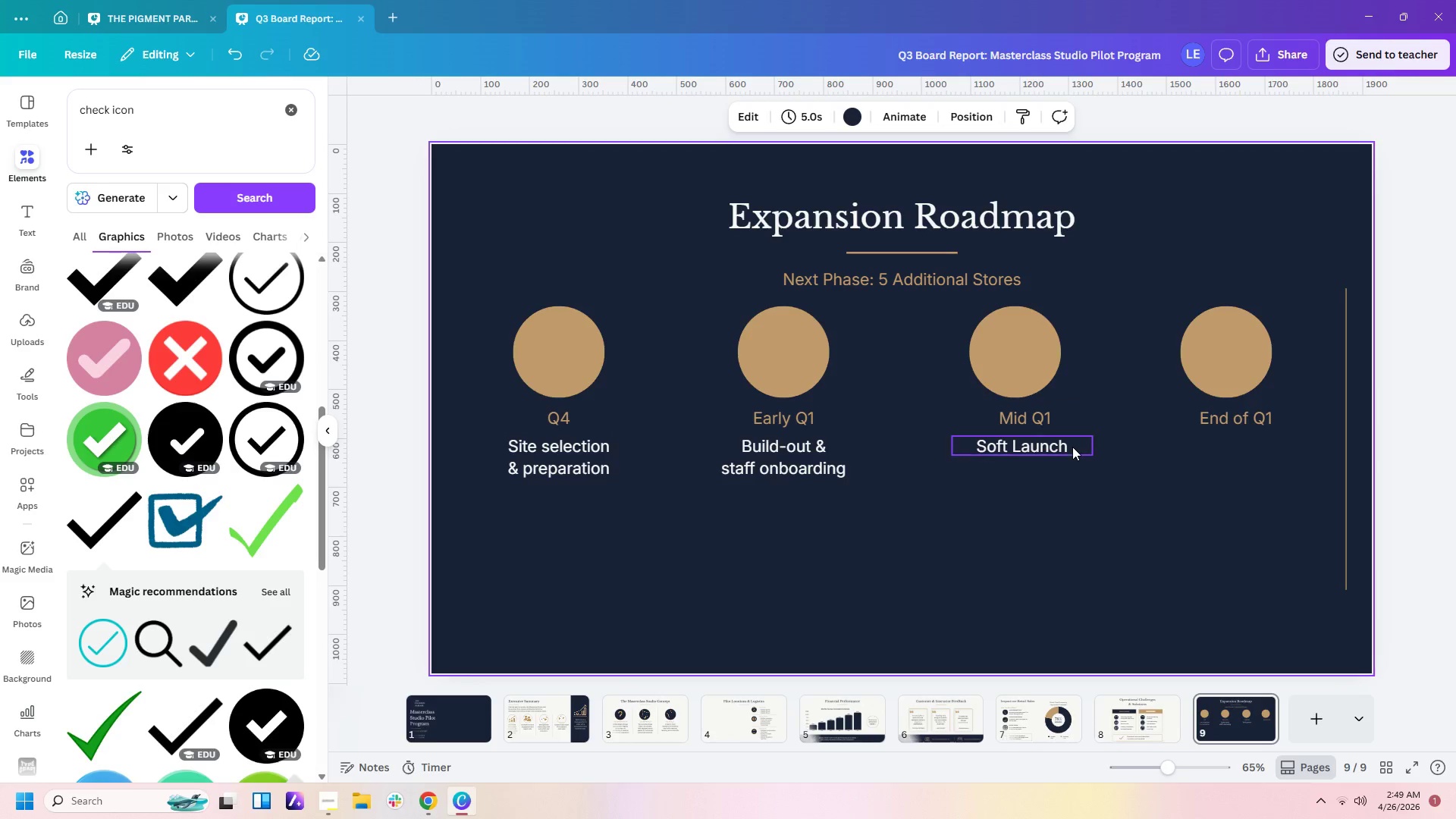 
double_click([1069, 445])
 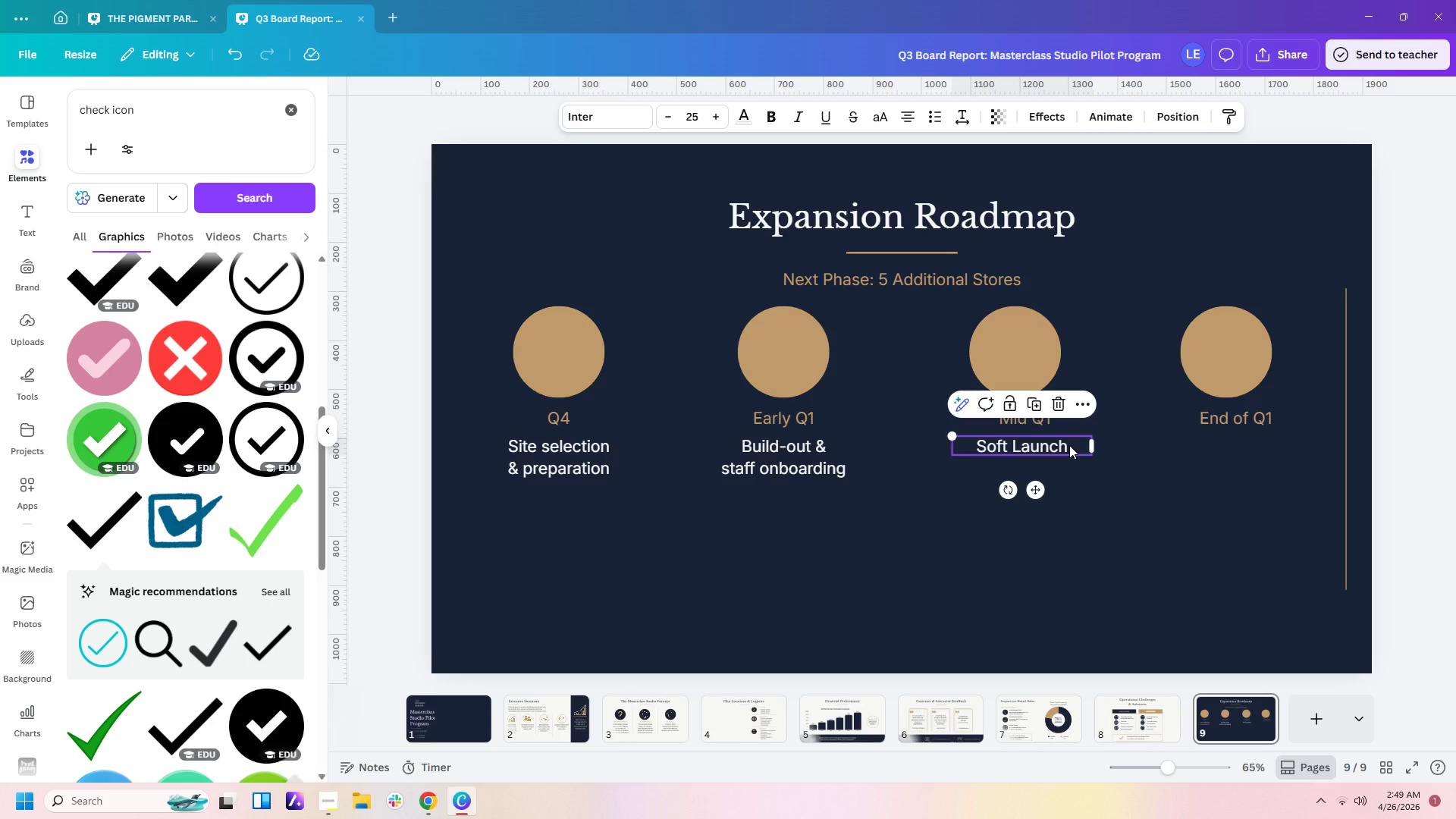 
key(Control+ControlLeft)
 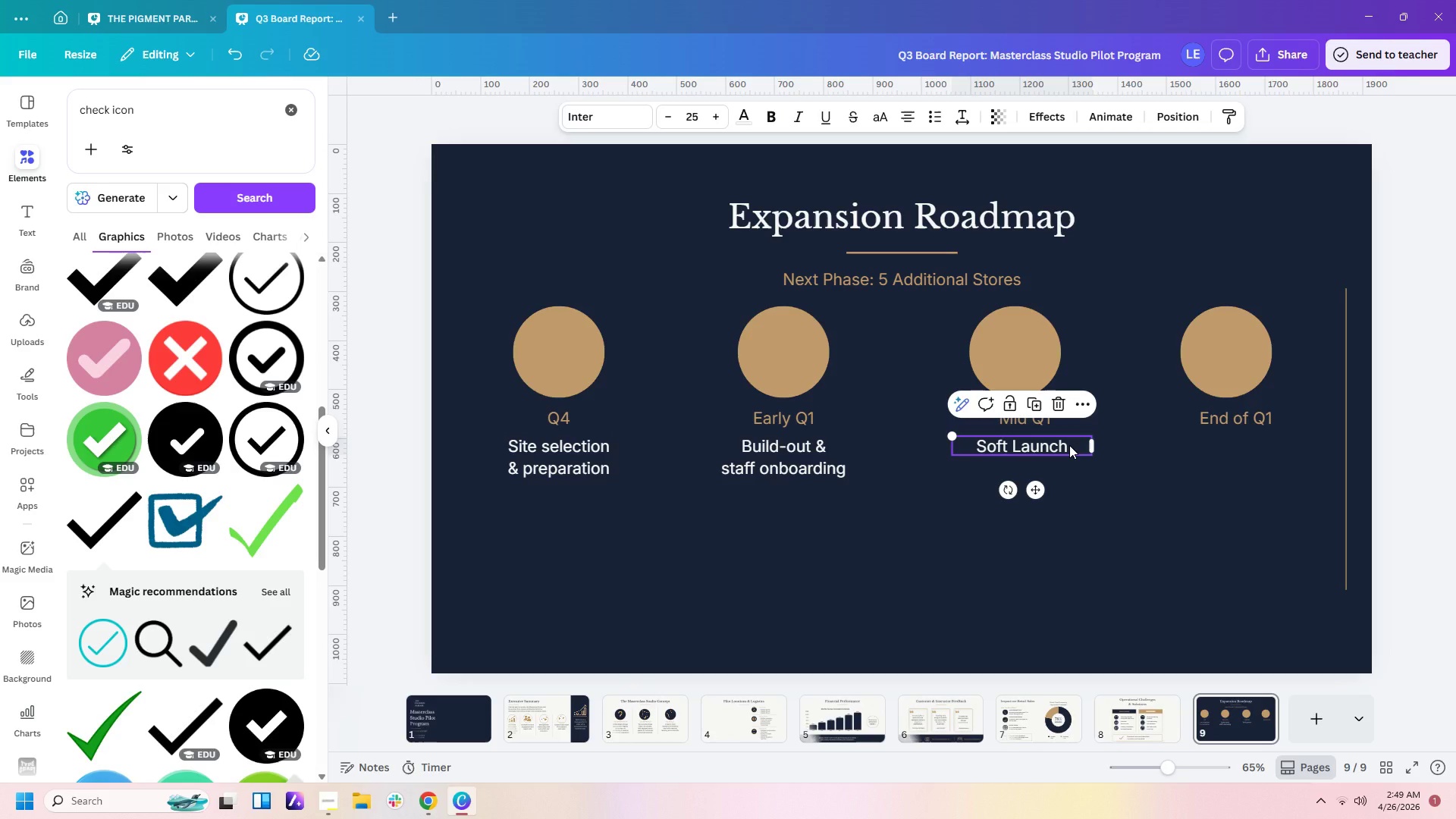 
key(Control+C)
 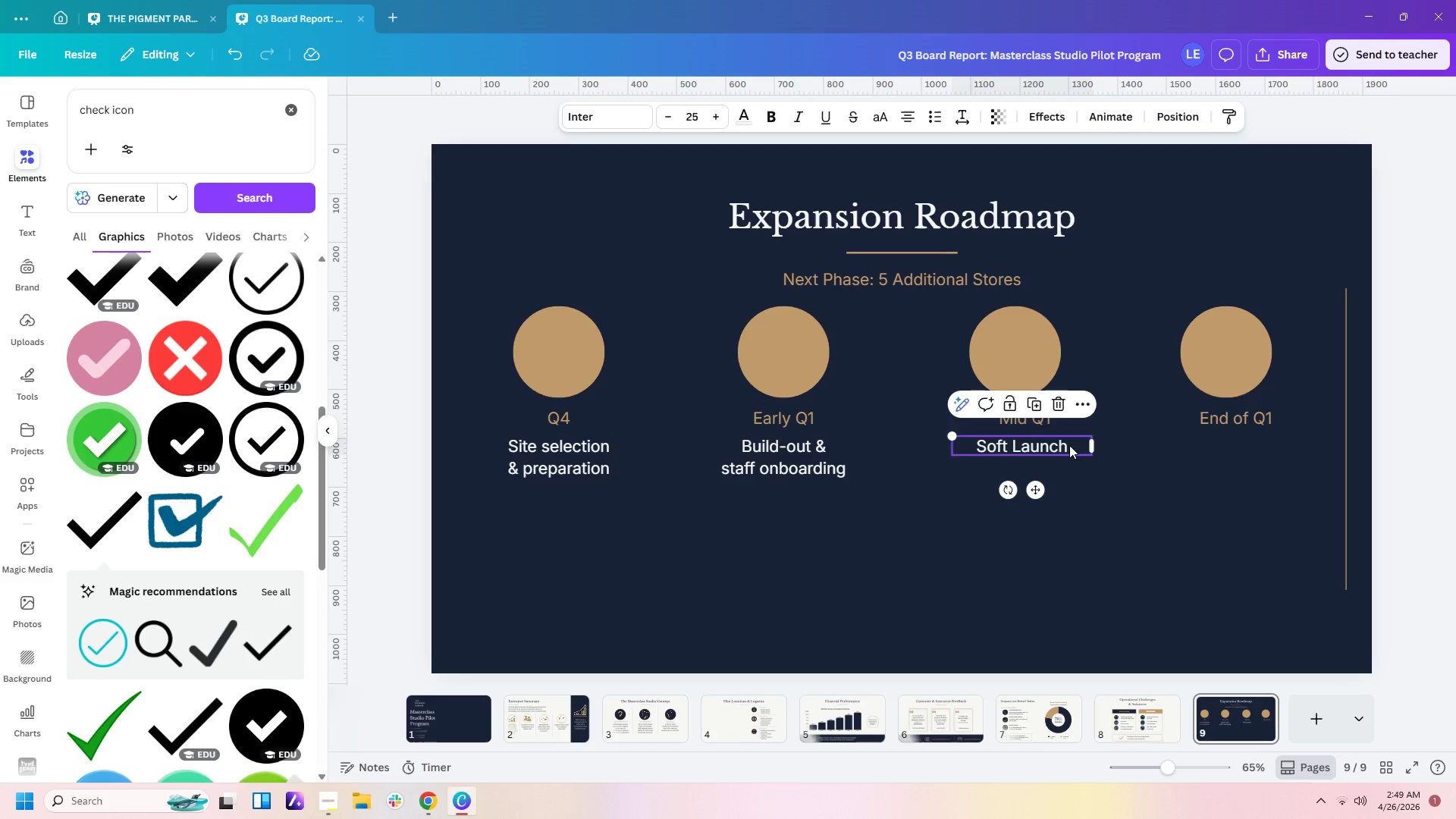 
key(Control+V)
 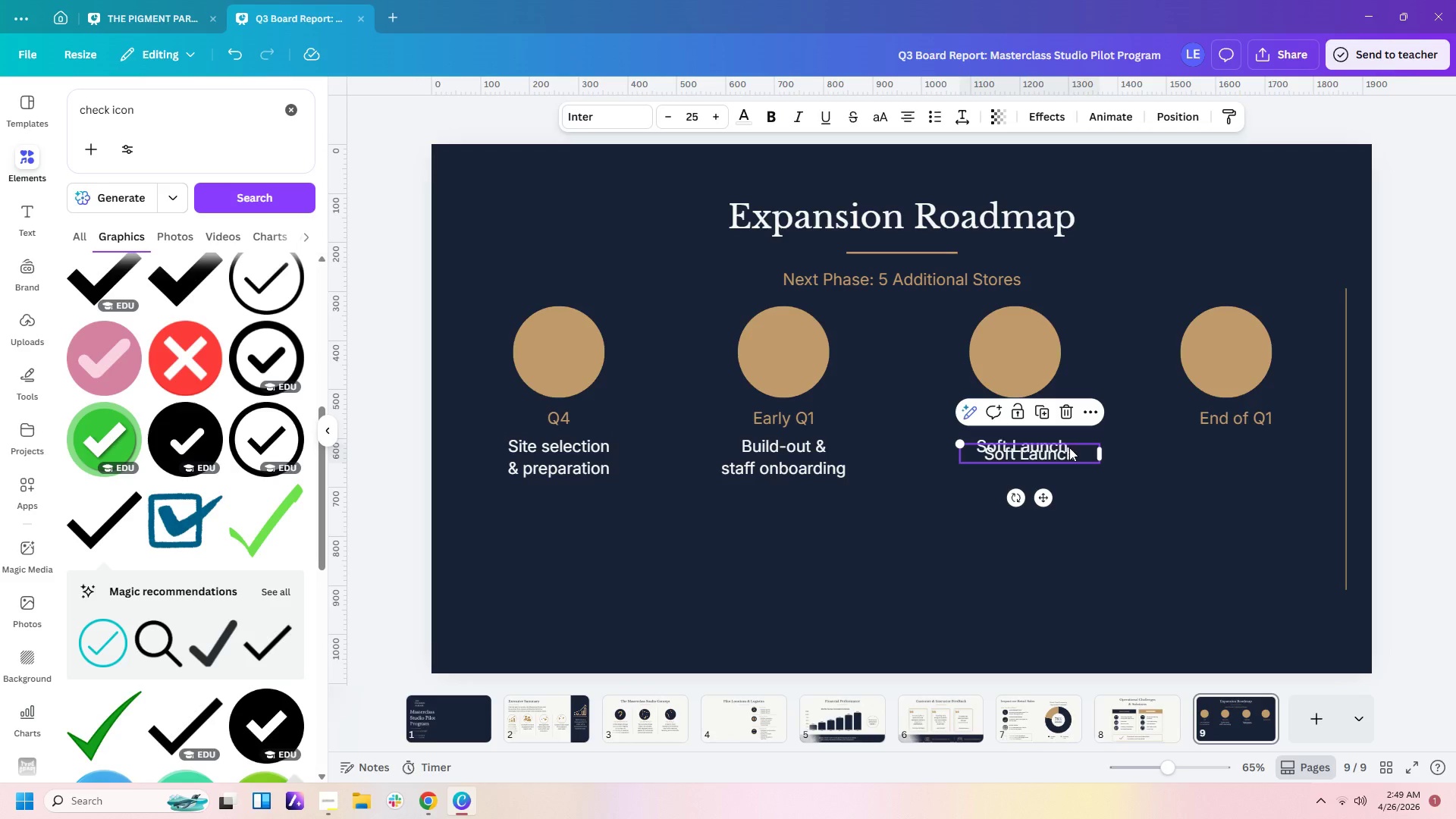 
left_click_drag(start_coordinate=[1068, 450], to_coordinate=[1269, 443])
 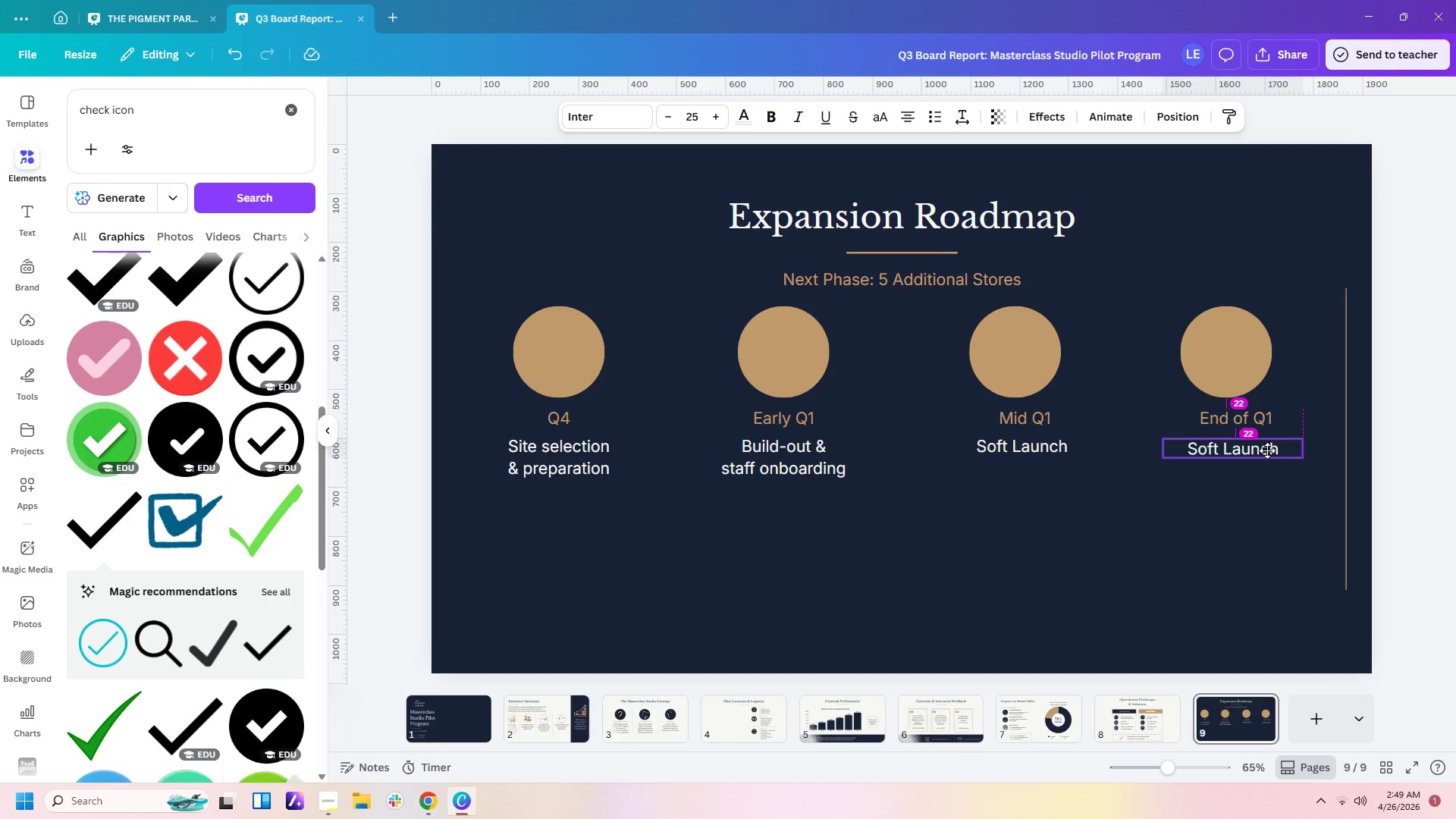 
double_click([1267, 450])
 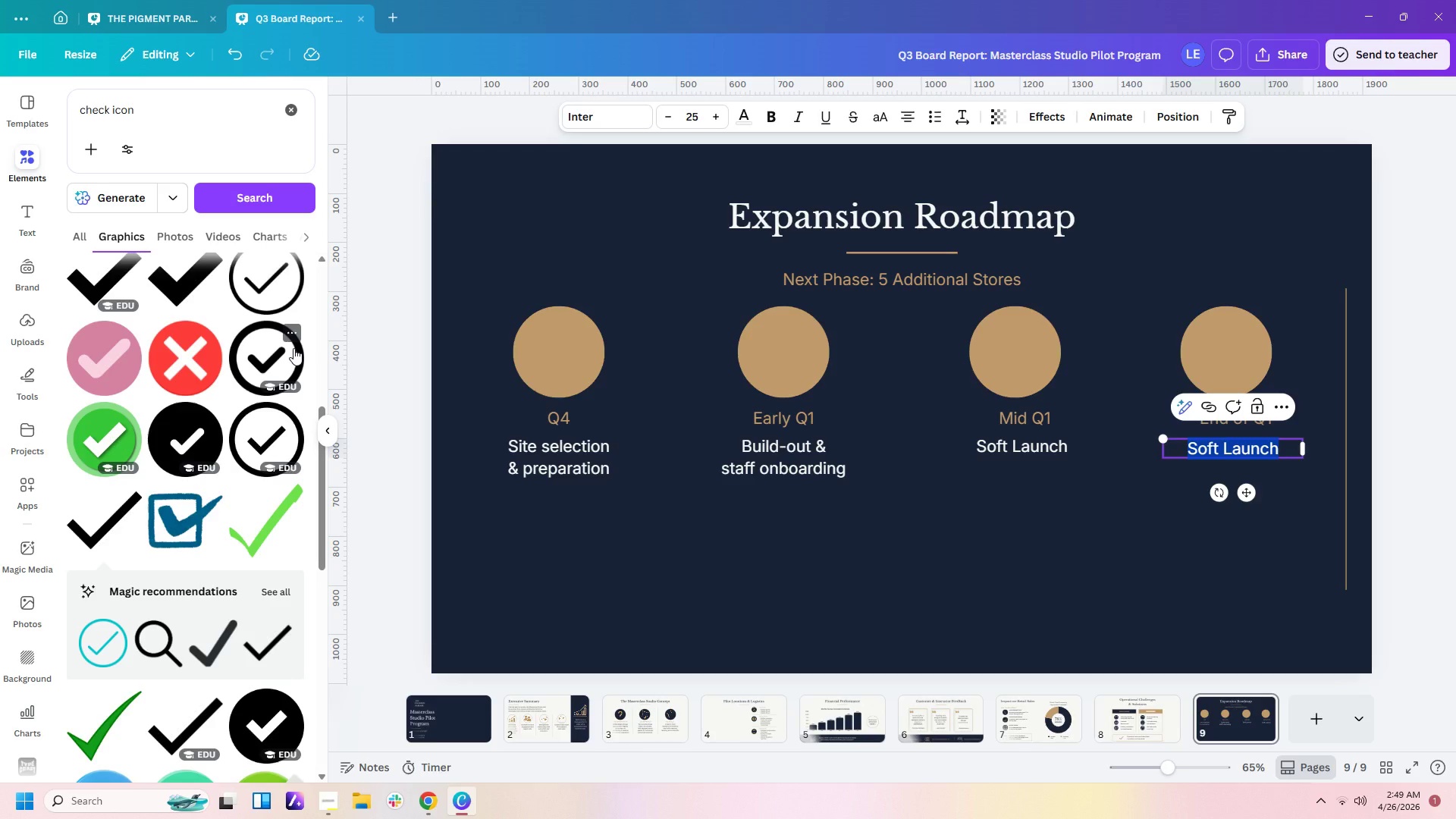 
type(Full rollout)
 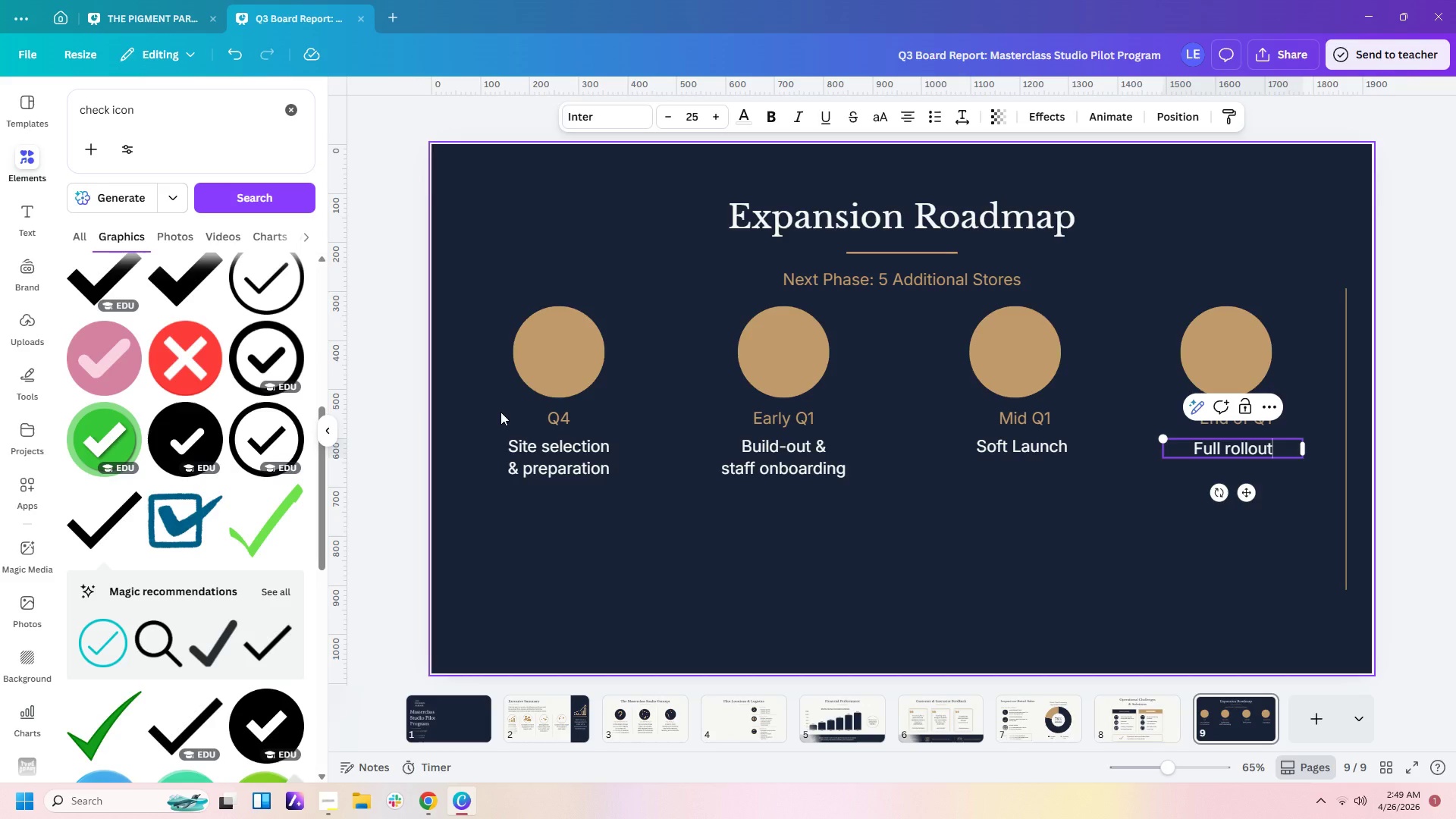 
left_click([875, 554])
 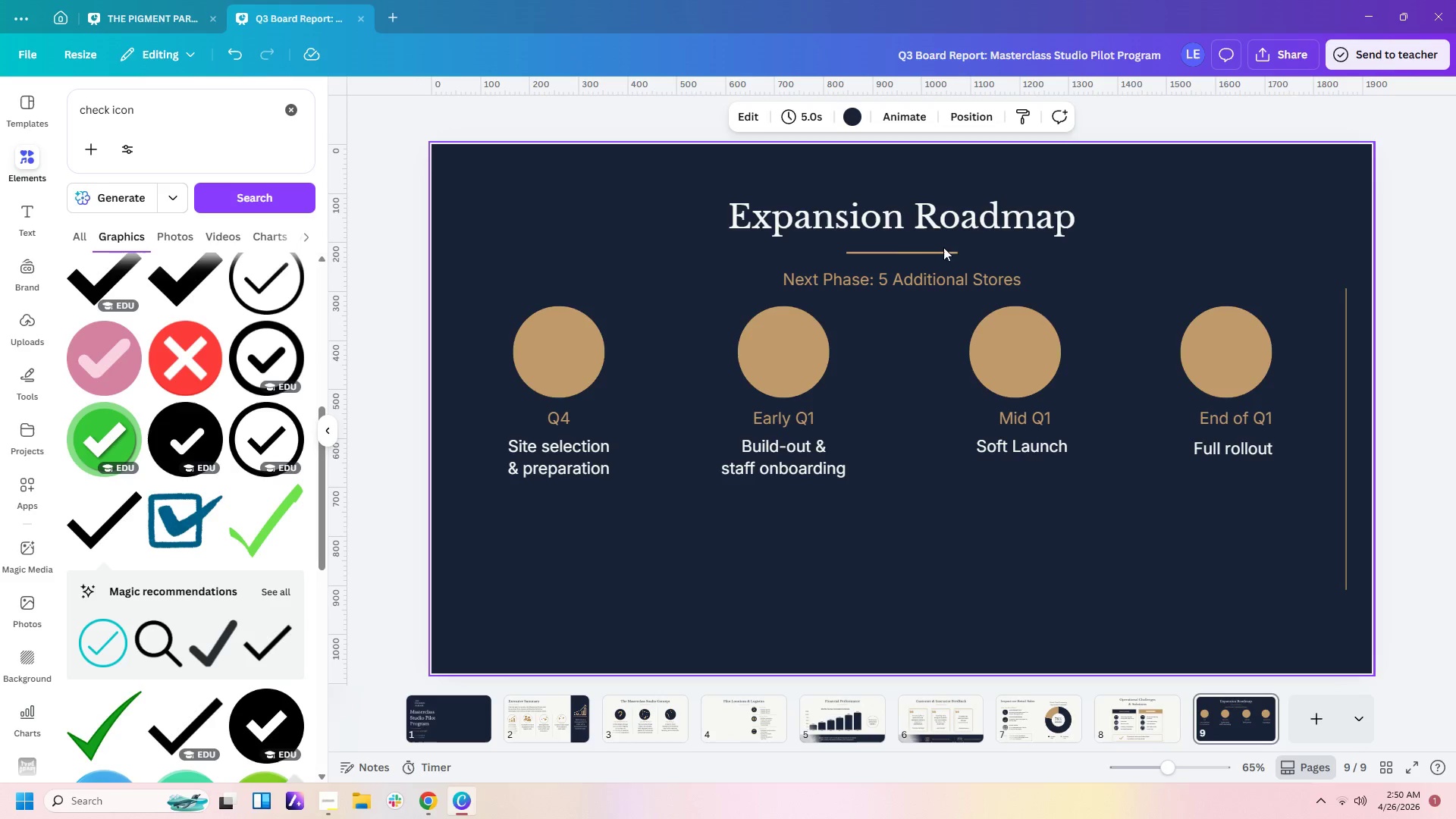 
left_click([915, 254])
 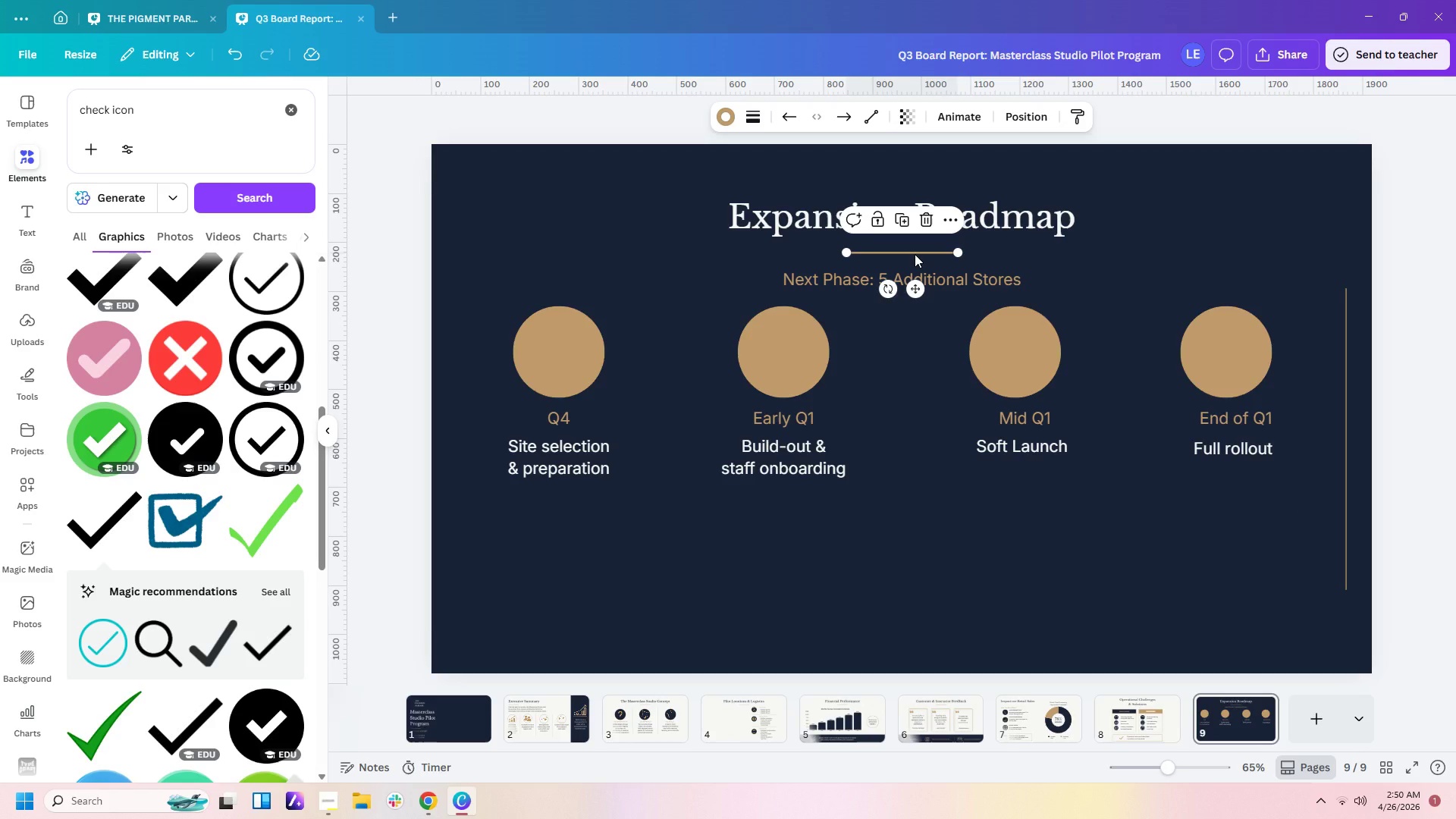 
key(Control+C)
 